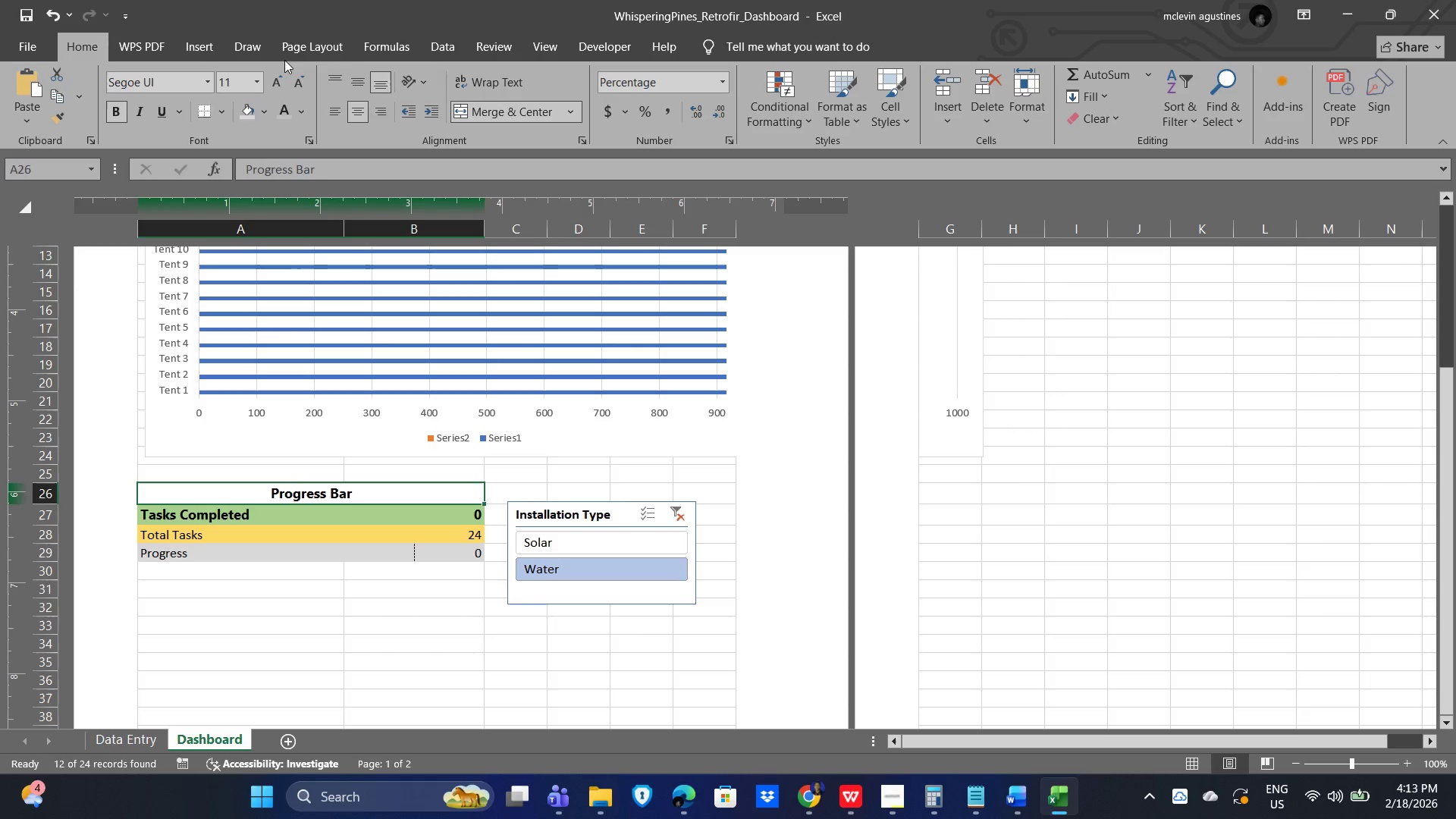 
left_click([238, 79])
 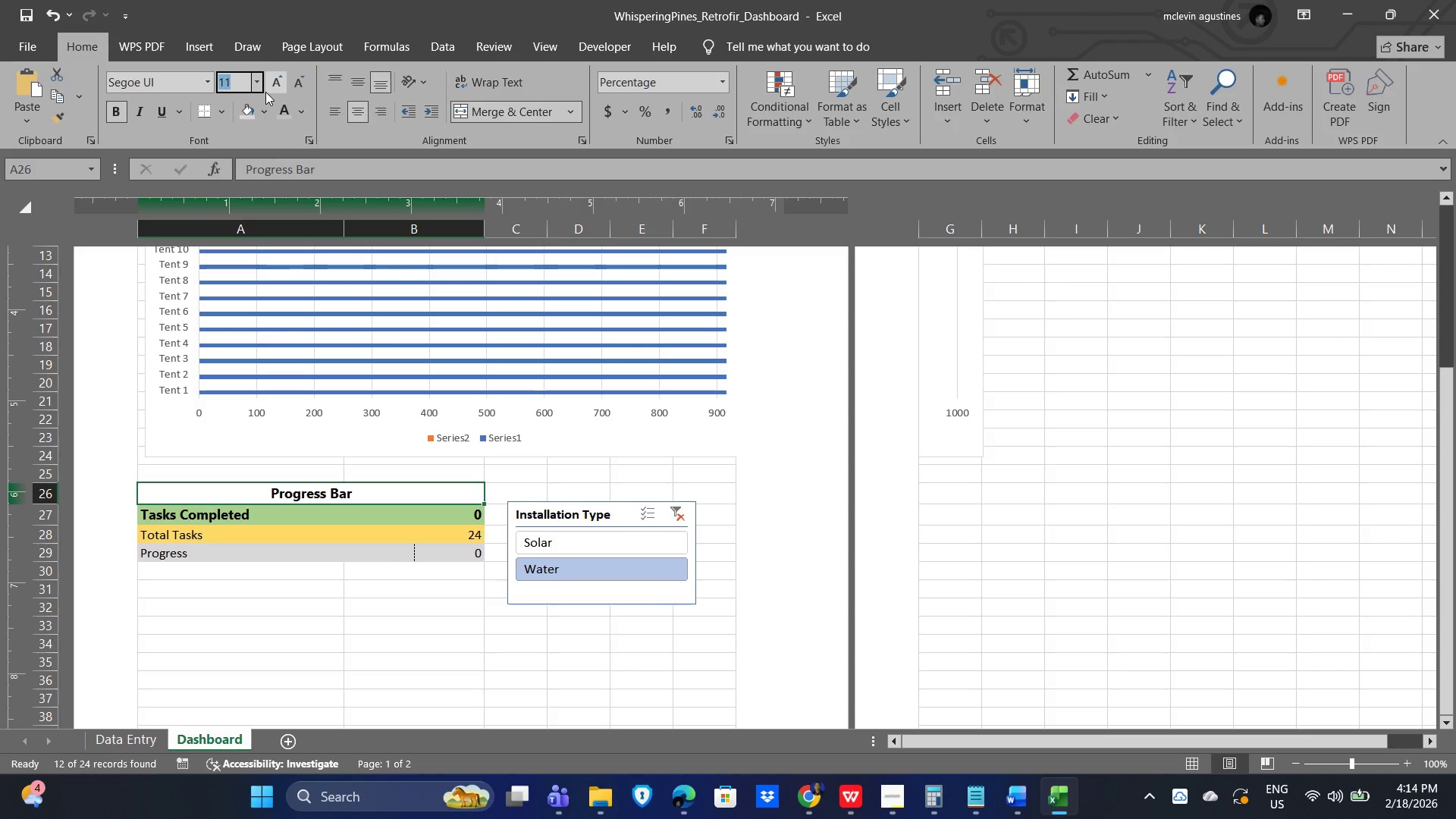 
key(Numpad1)
 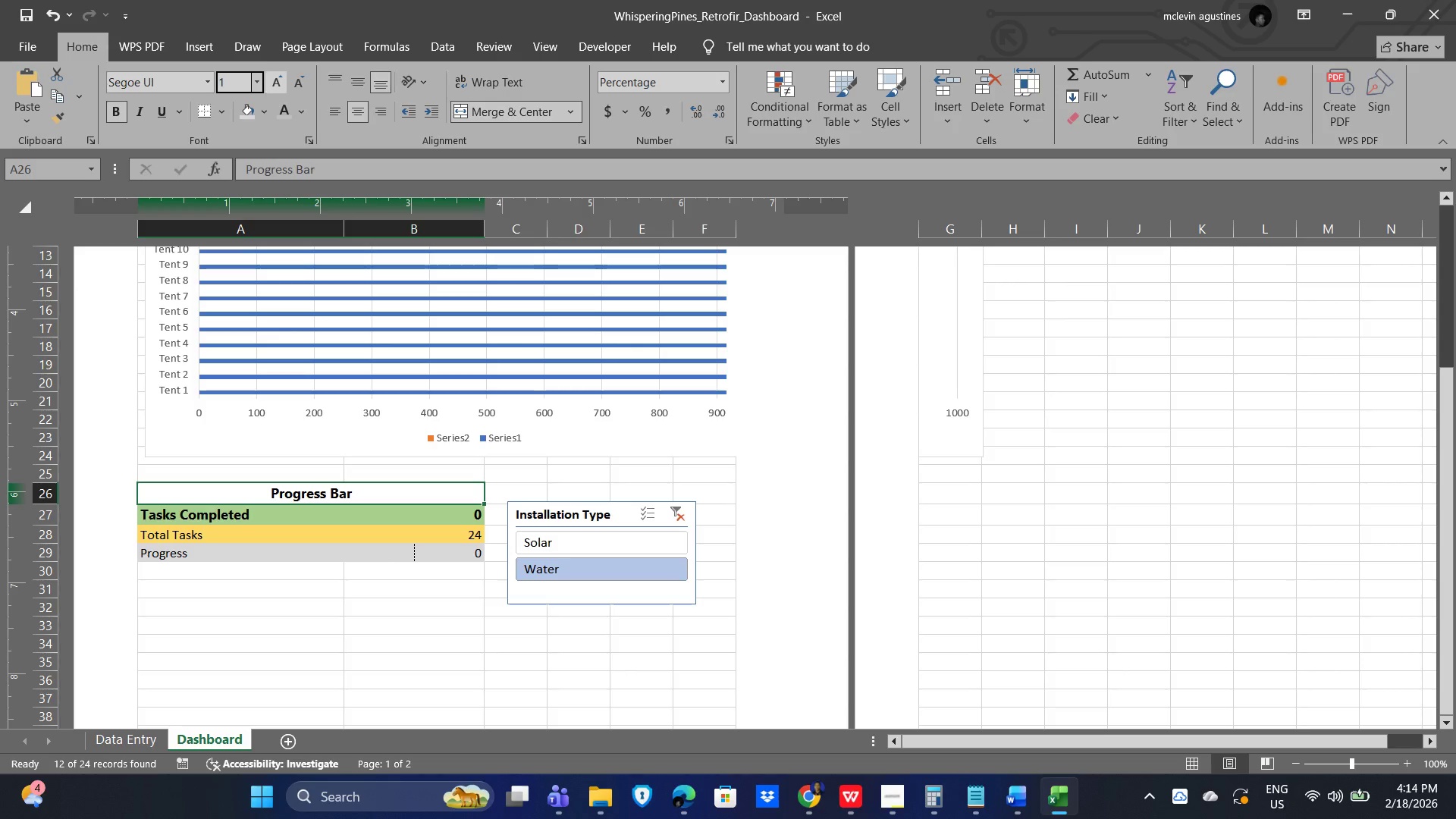 
key(Numpad5)
 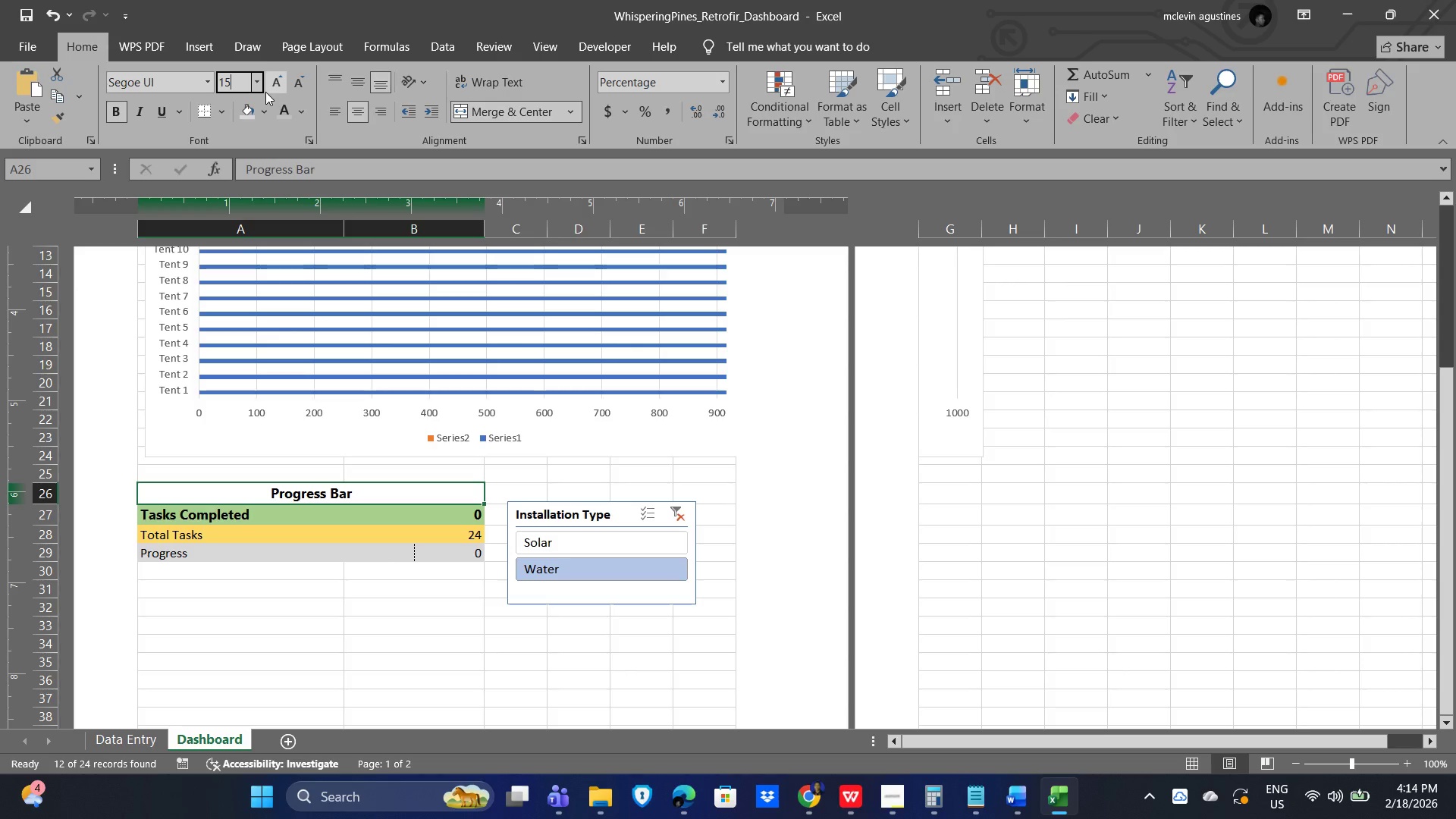 
key(NumpadEnter)
 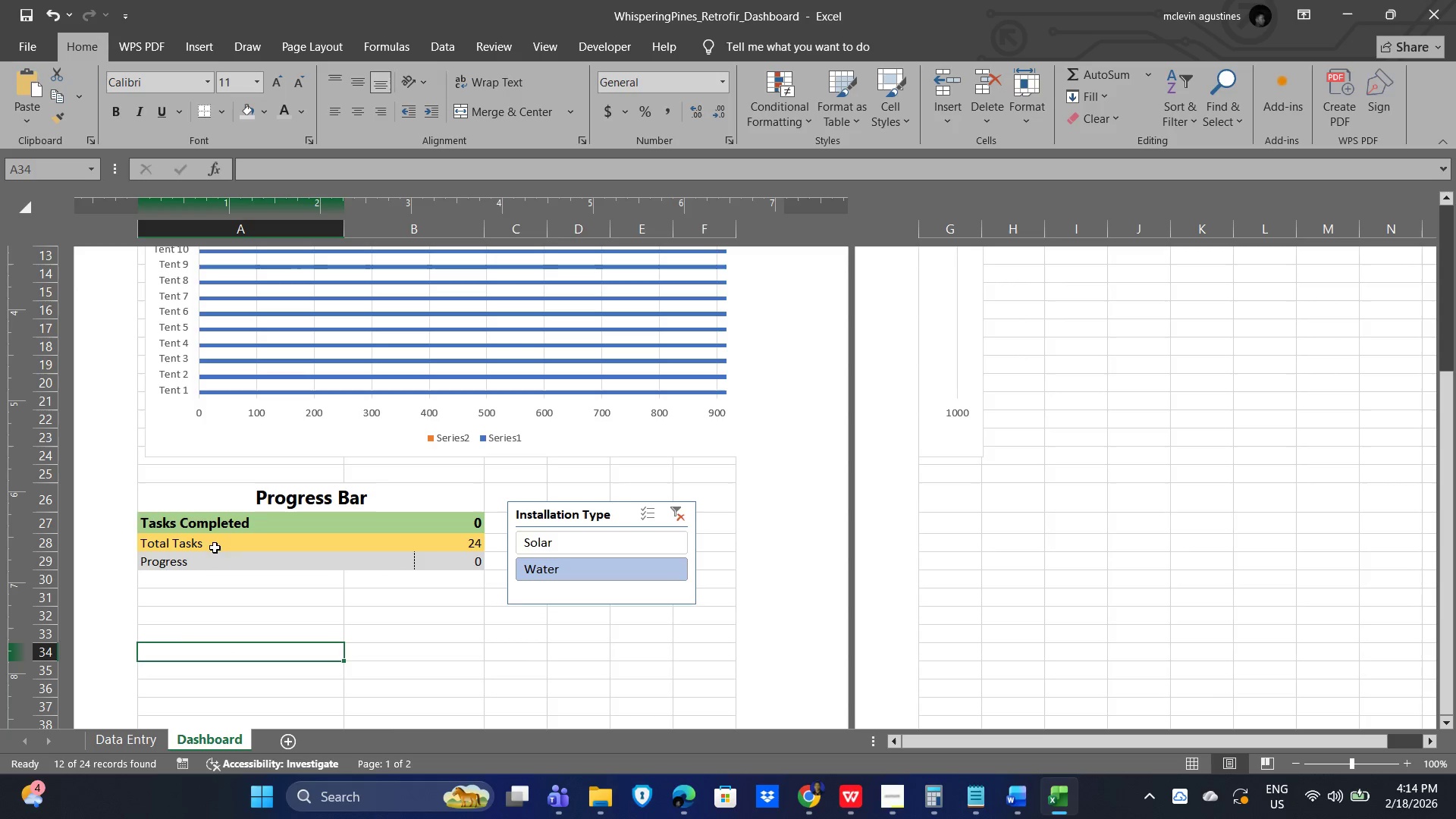 
left_click_drag(start_coordinate=[225, 495], to_coordinate=[224, 491])
 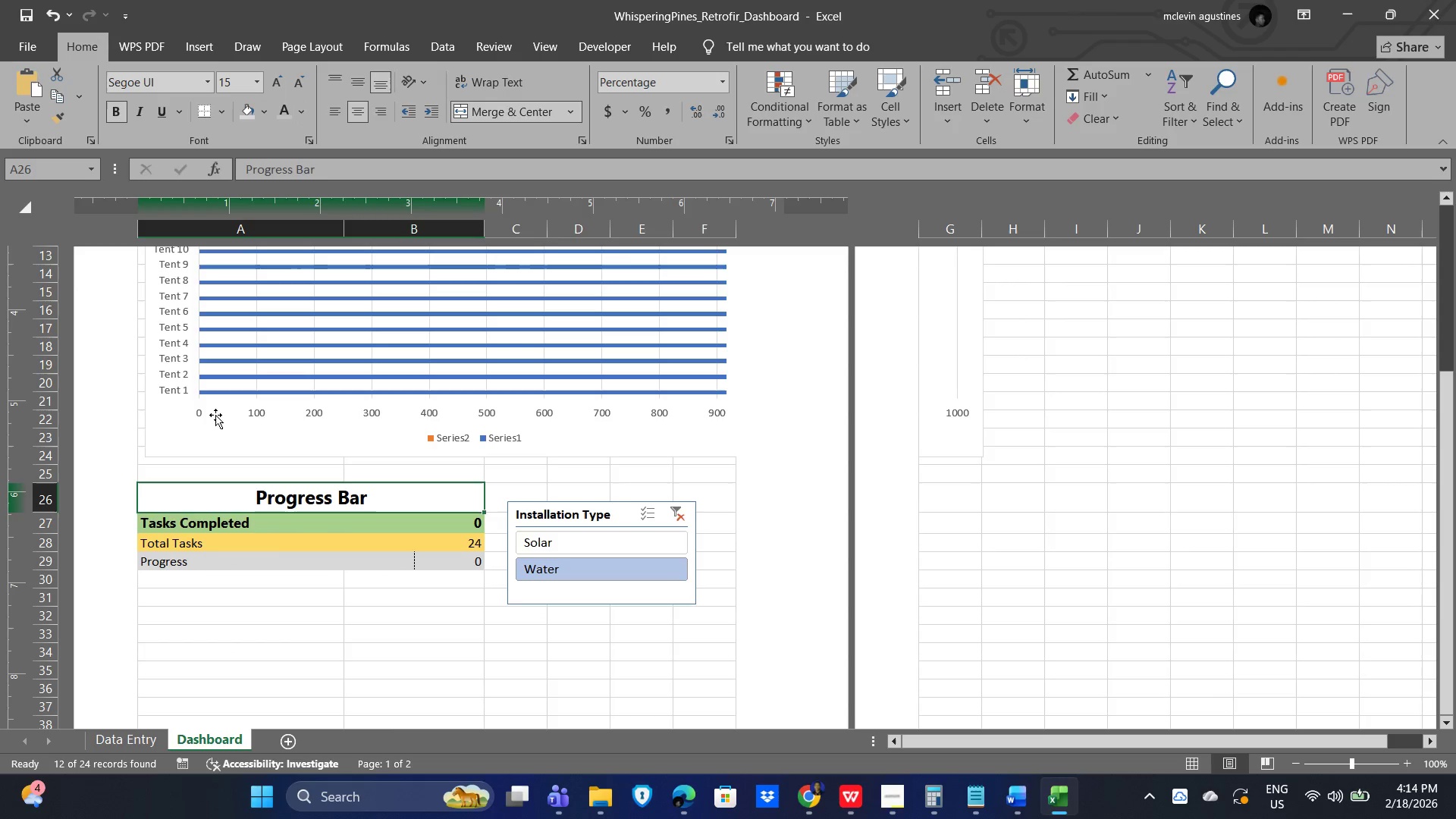 
left_click([265, 611])
 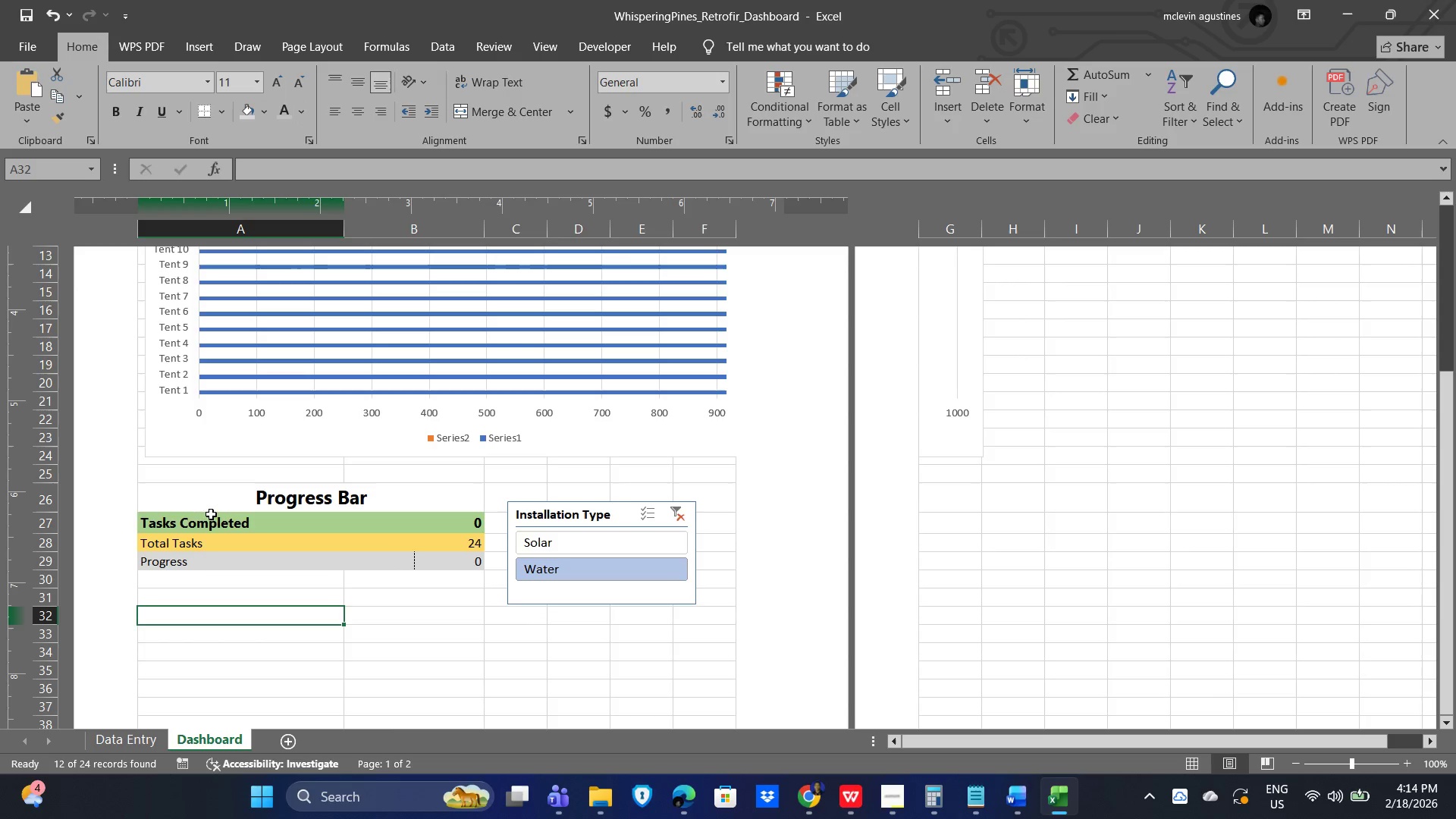 
left_click_drag(start_coordinate=[187, 504], to_coordinate=[208, 499])
 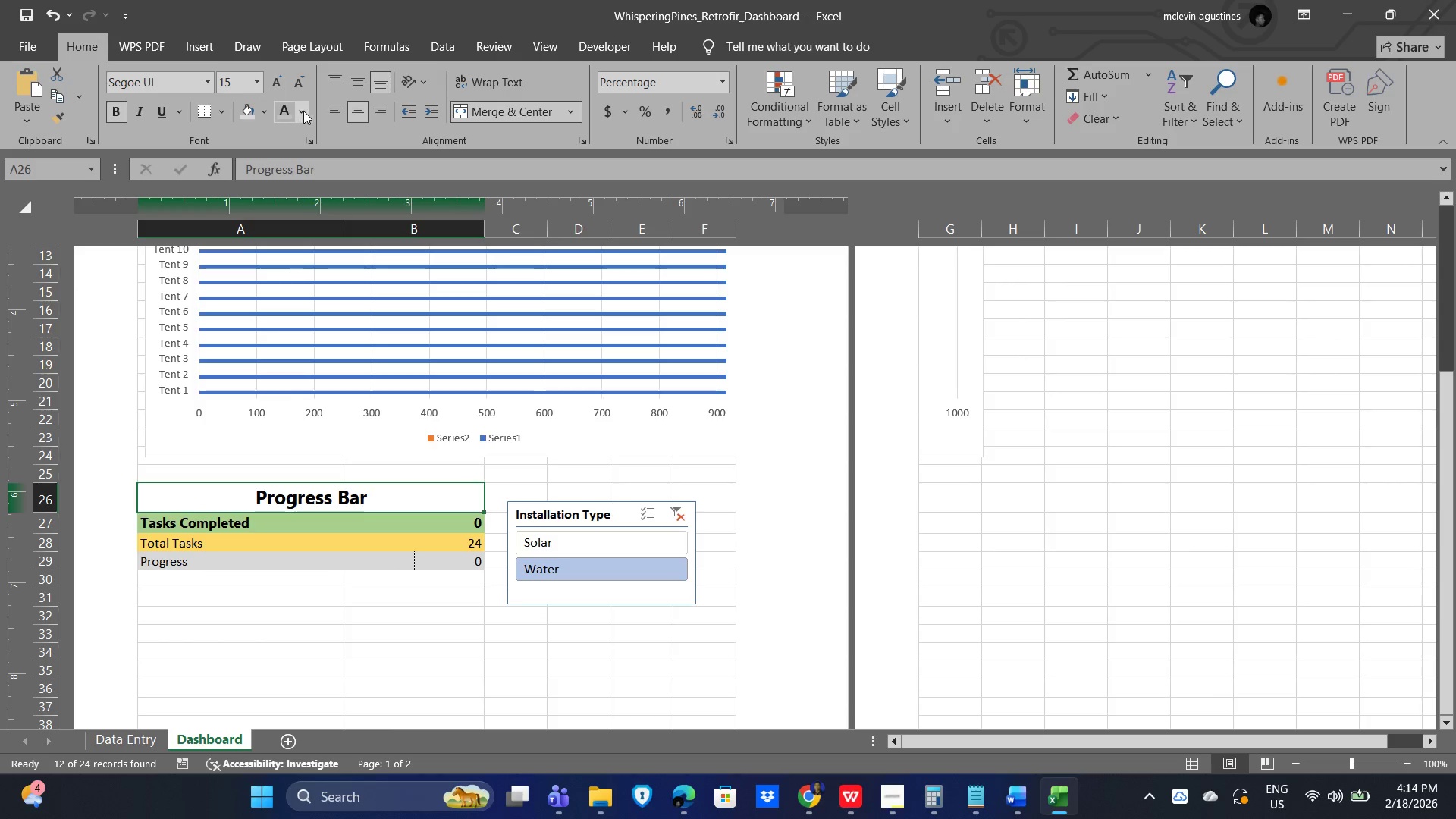 
left_click([267, 111])
 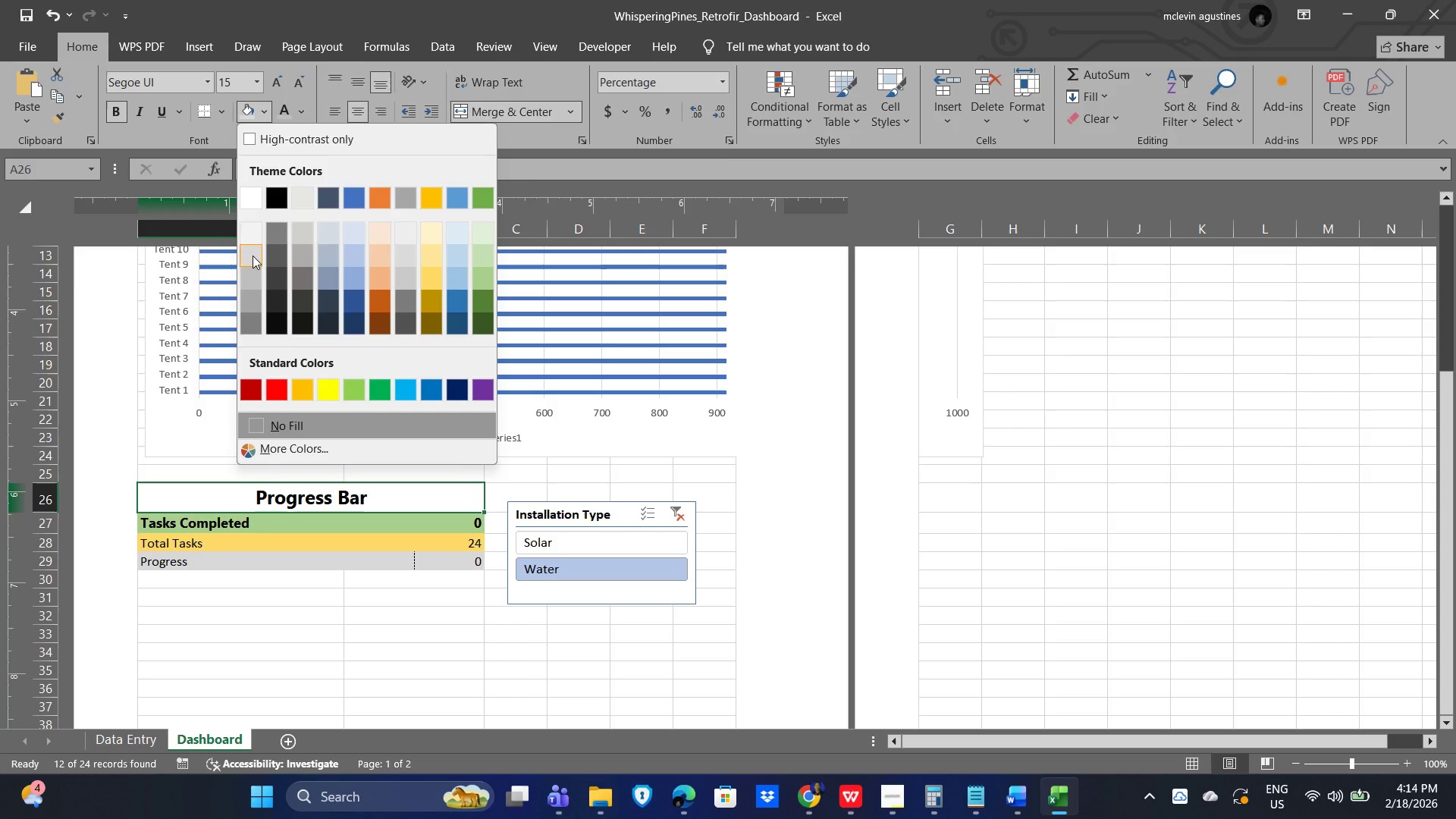 
left_click([253, 256])
 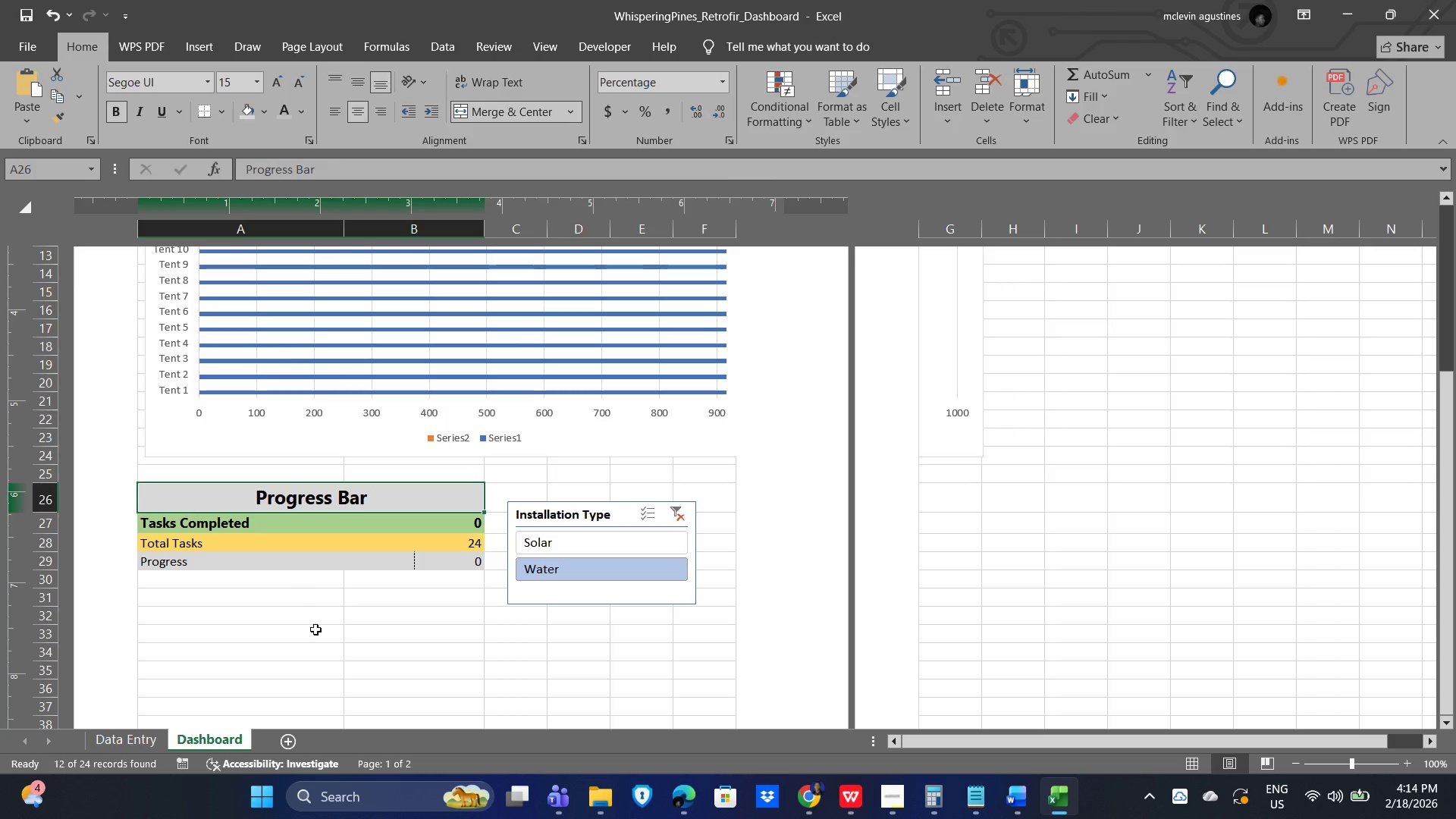 
left_click([317, 635])
 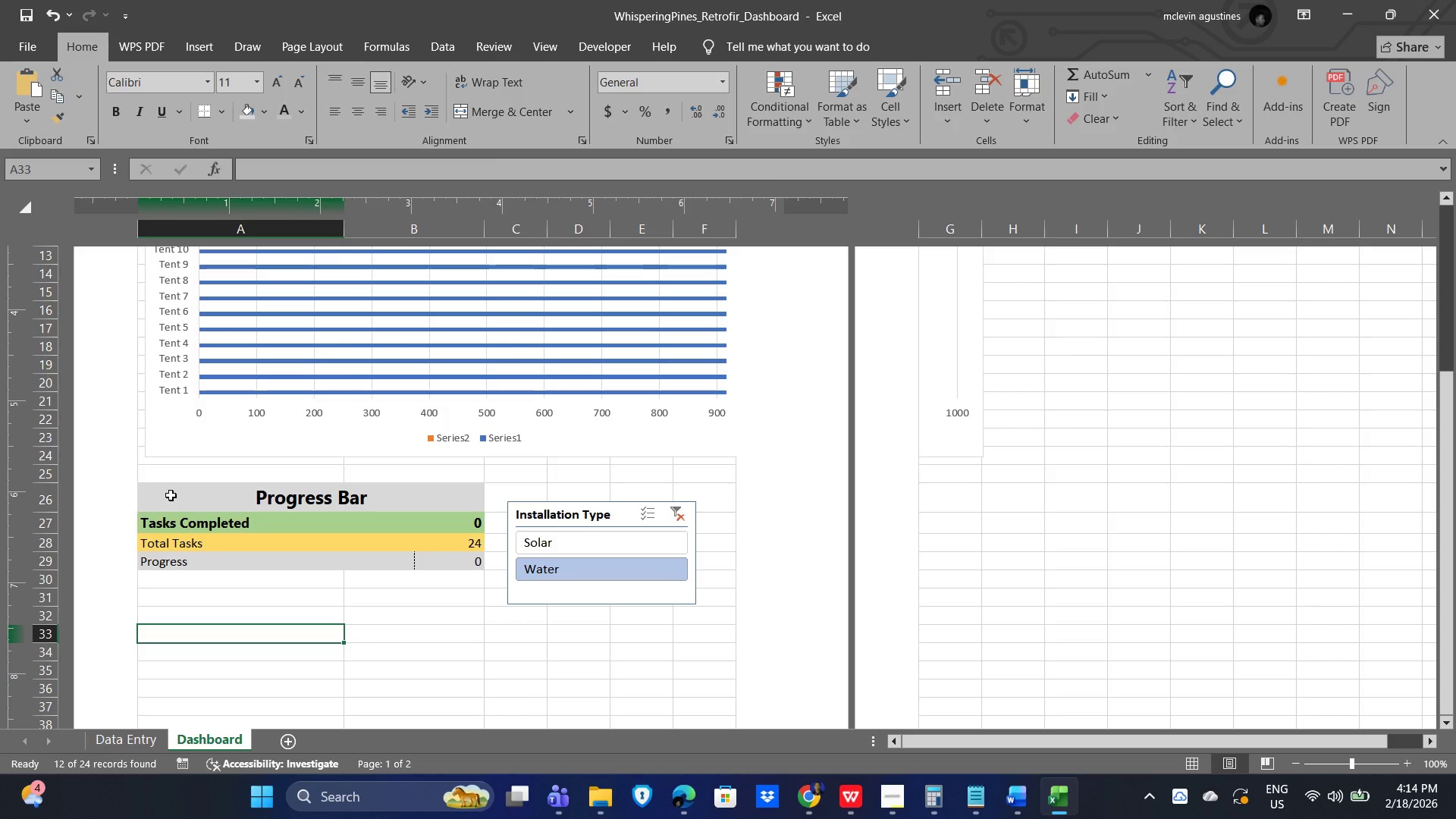 
left_click([432, 619])
 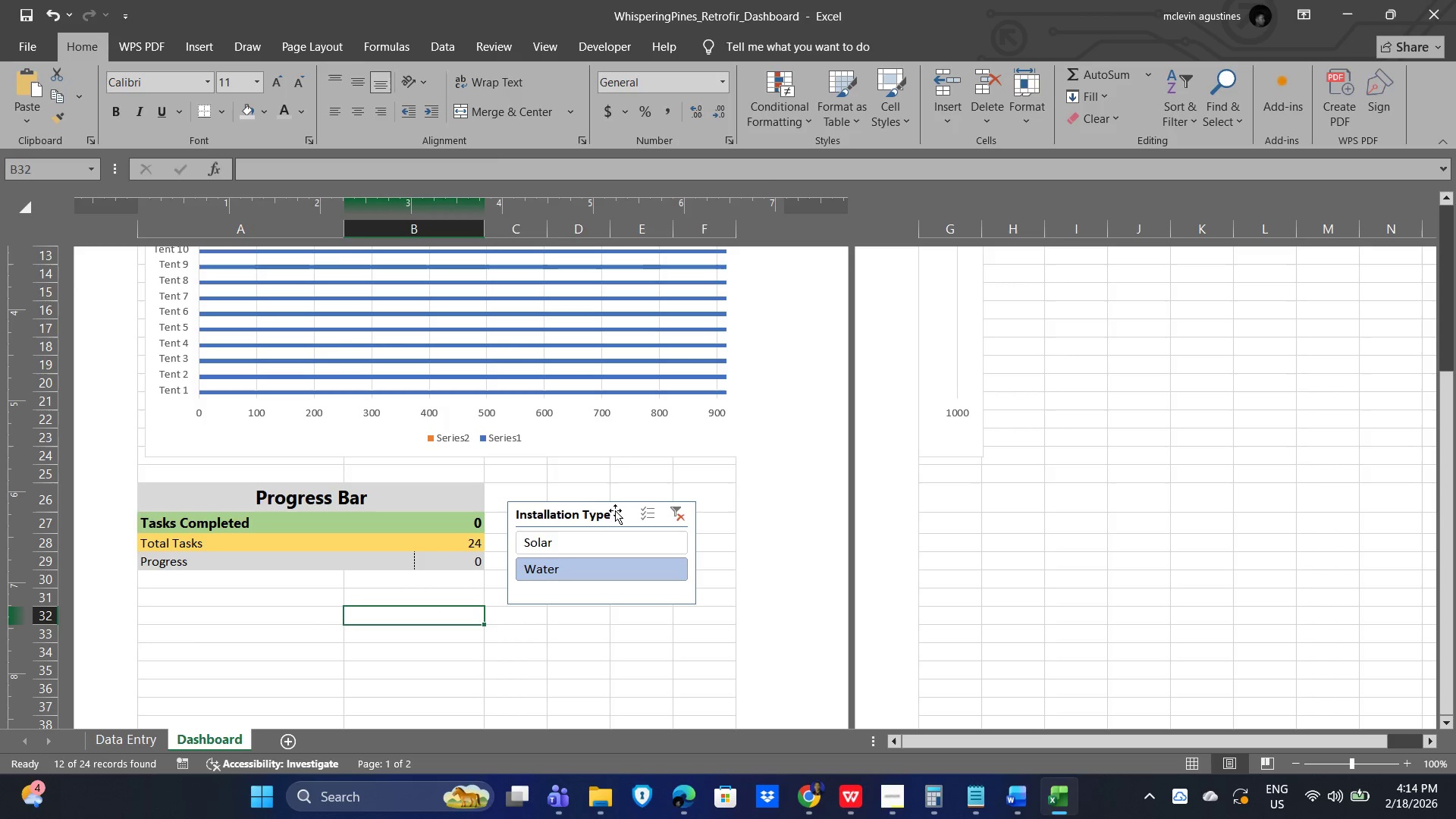 
left_click_drag(start_coordinate=[620, 510], to_coordinate=[618, 494])
 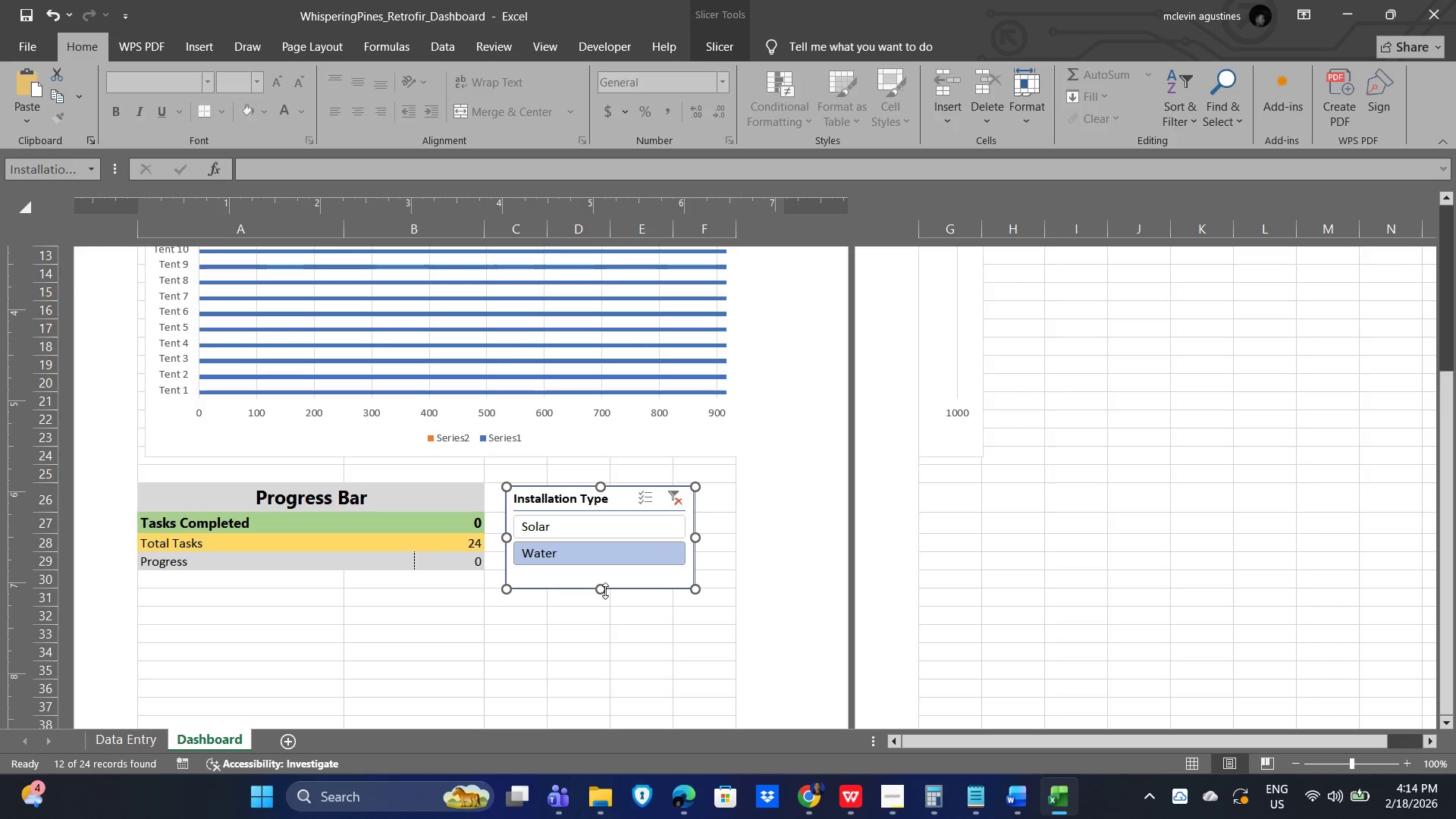 
left_click_drag(start_coordinate=[603, 588], to_coordinate=[605, 578])
 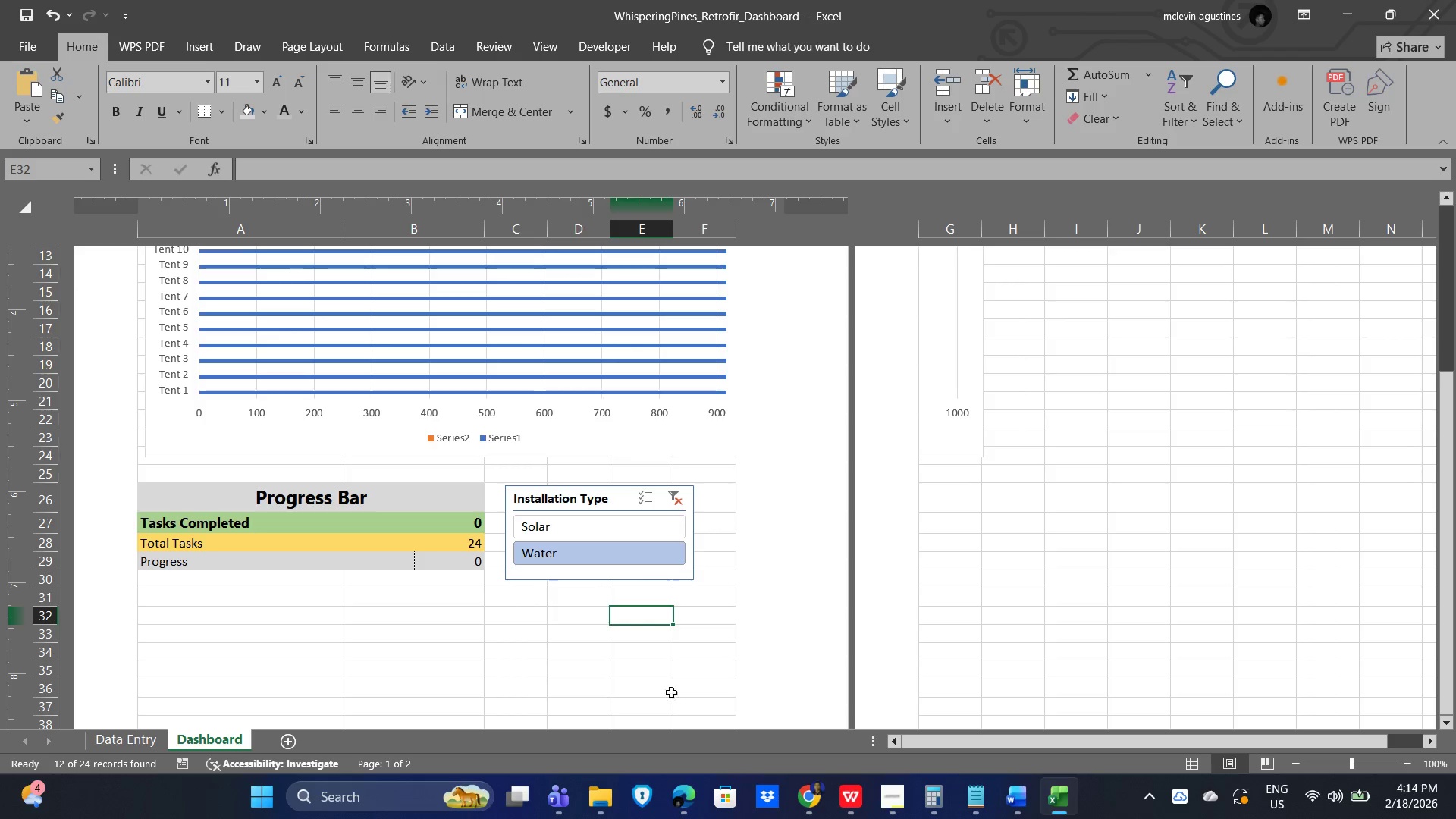 
wait(5.81)
 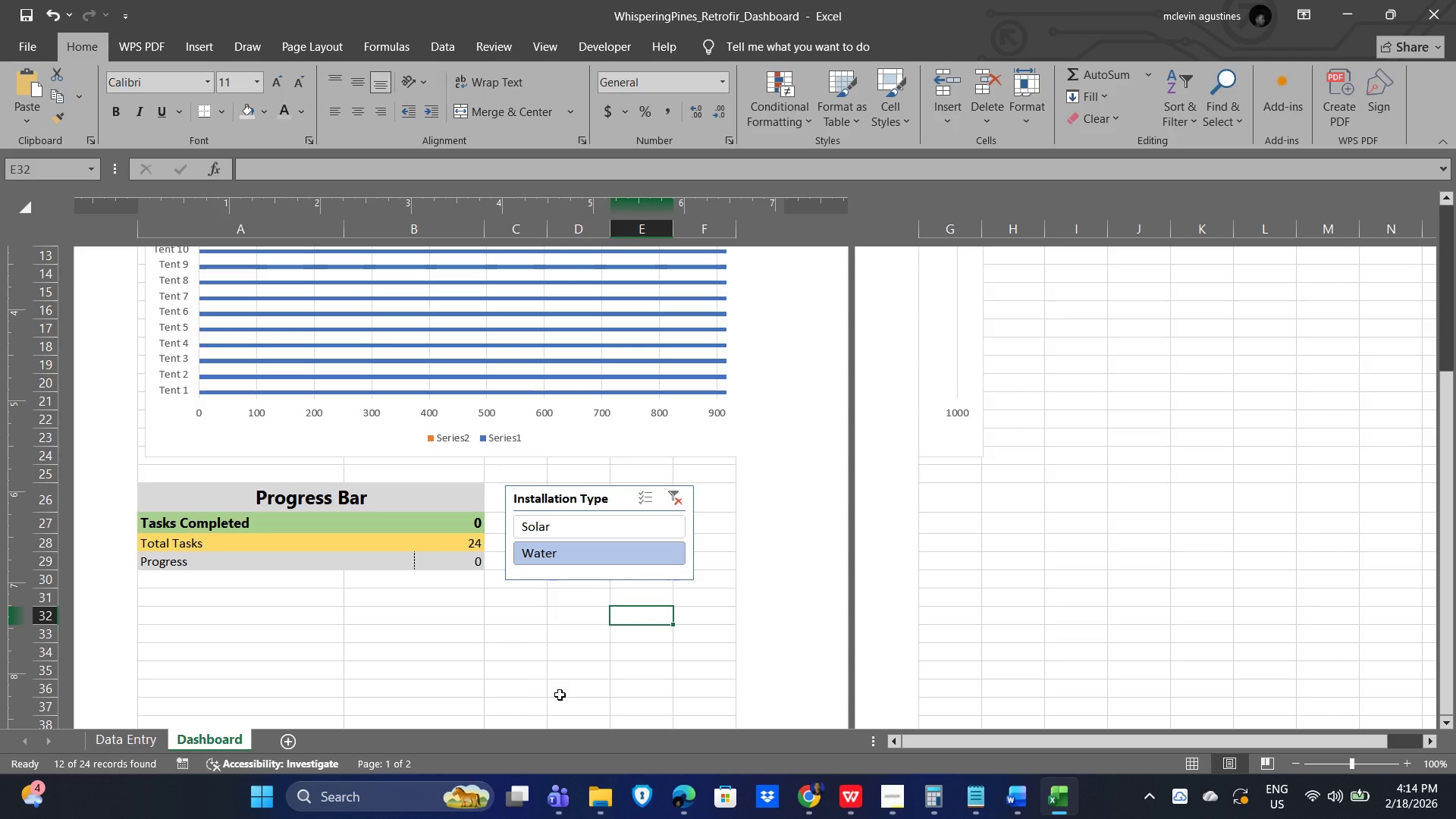 
left_click_drag(start_coordinate=[170, 491], to_coordinate=[369, 558])
 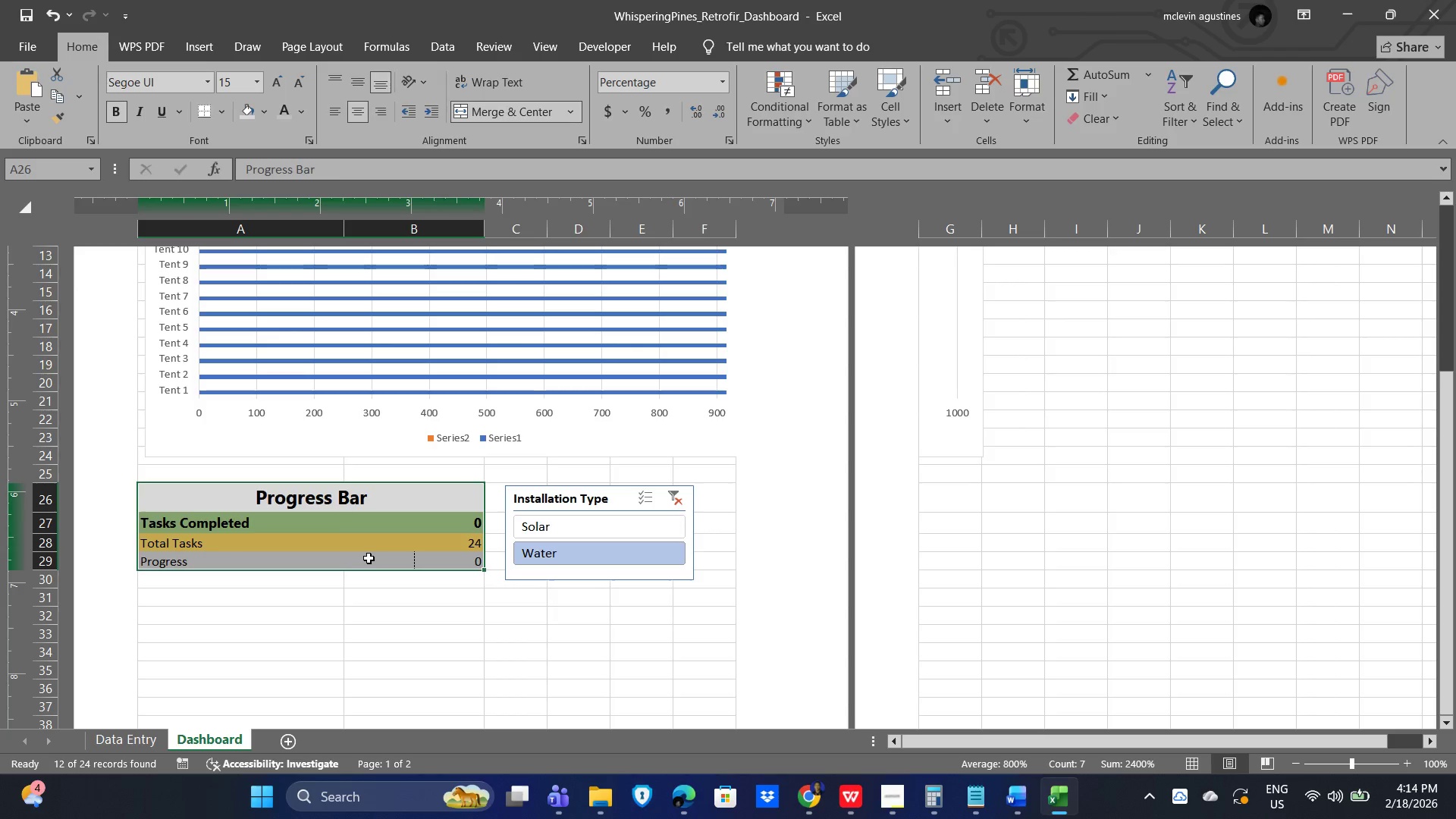 
key(Control+X)
 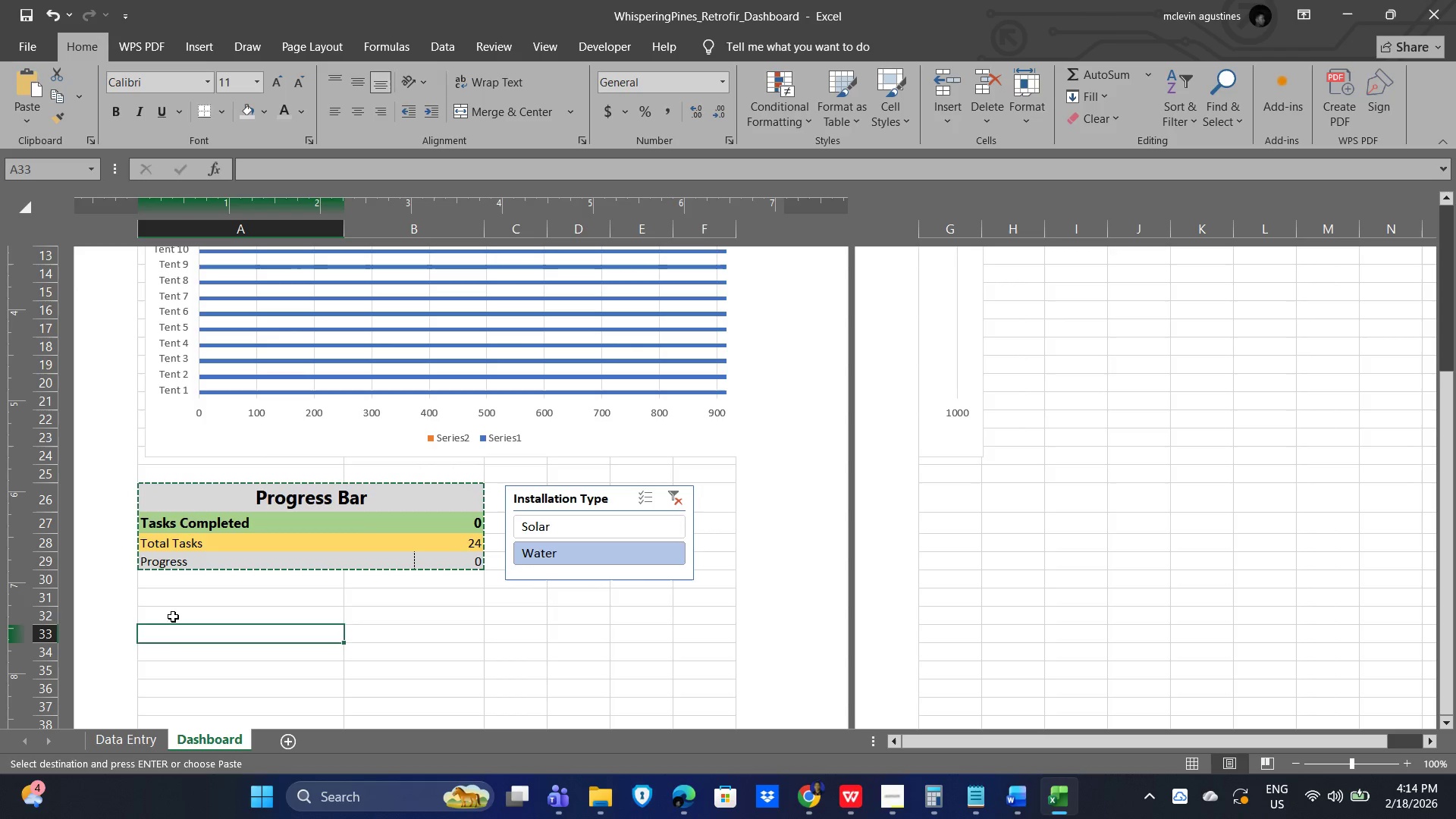 
key(Control+V)
 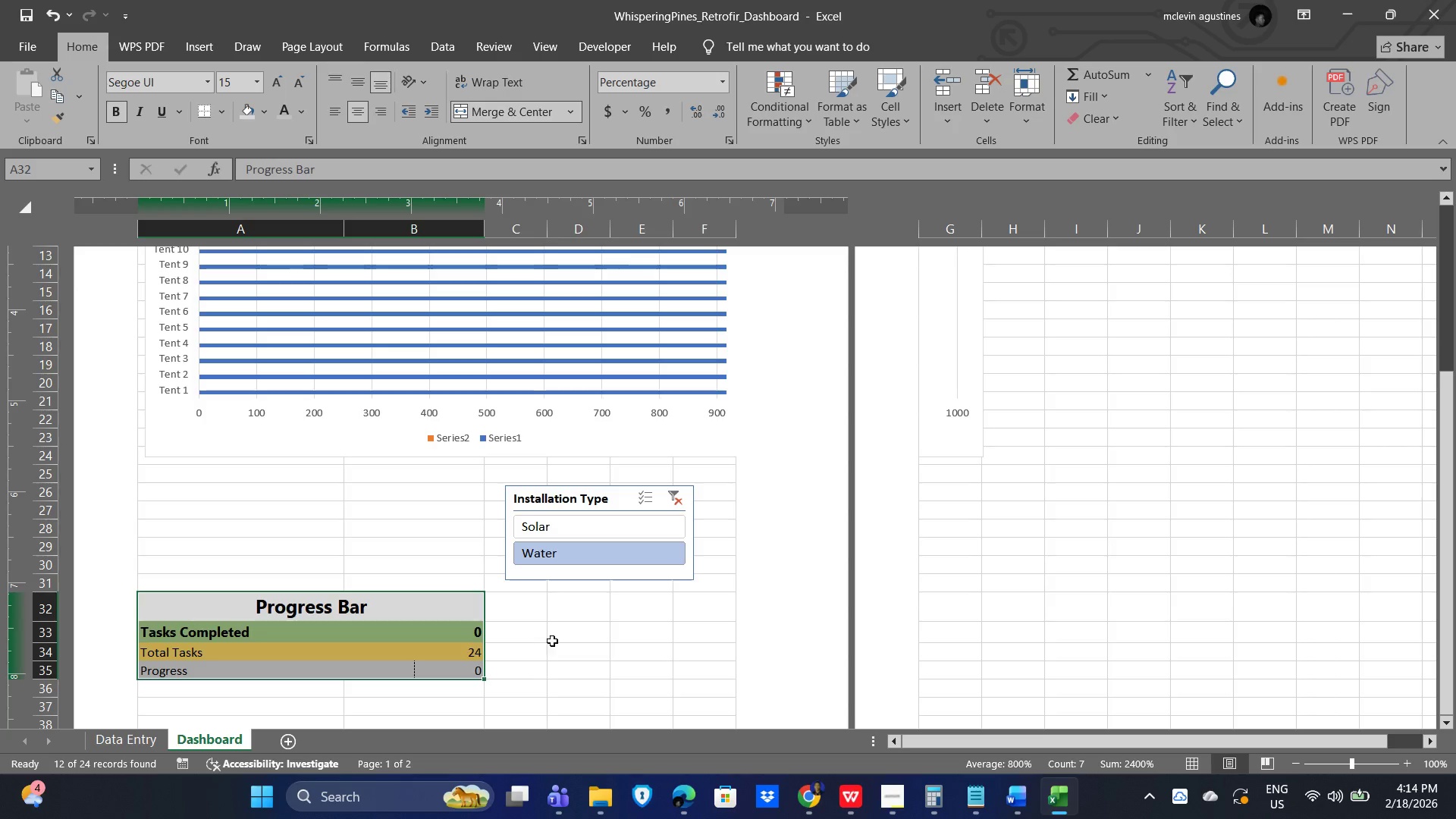 
left_click([570, 641])
 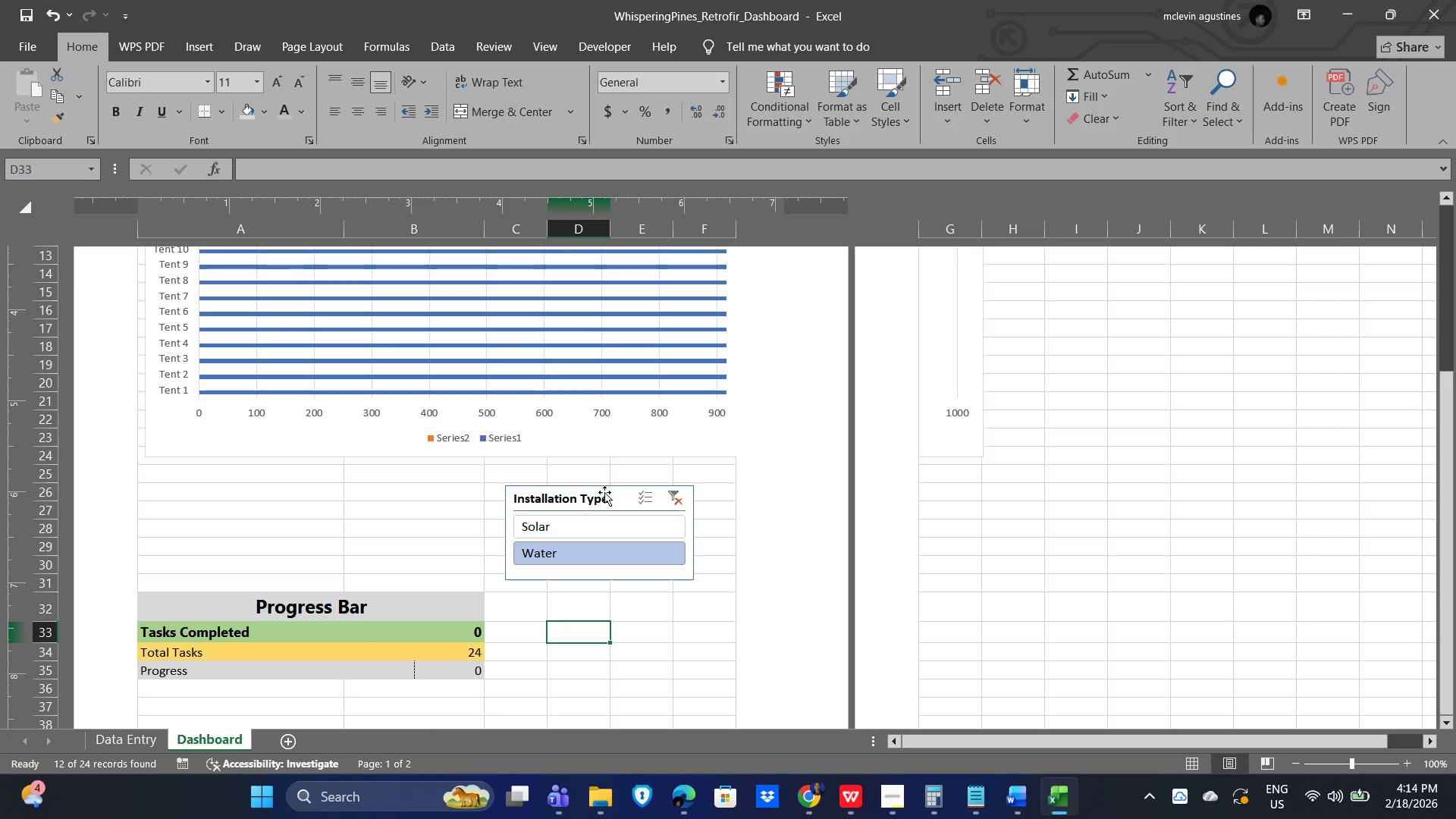 
left_click([610, 494])
 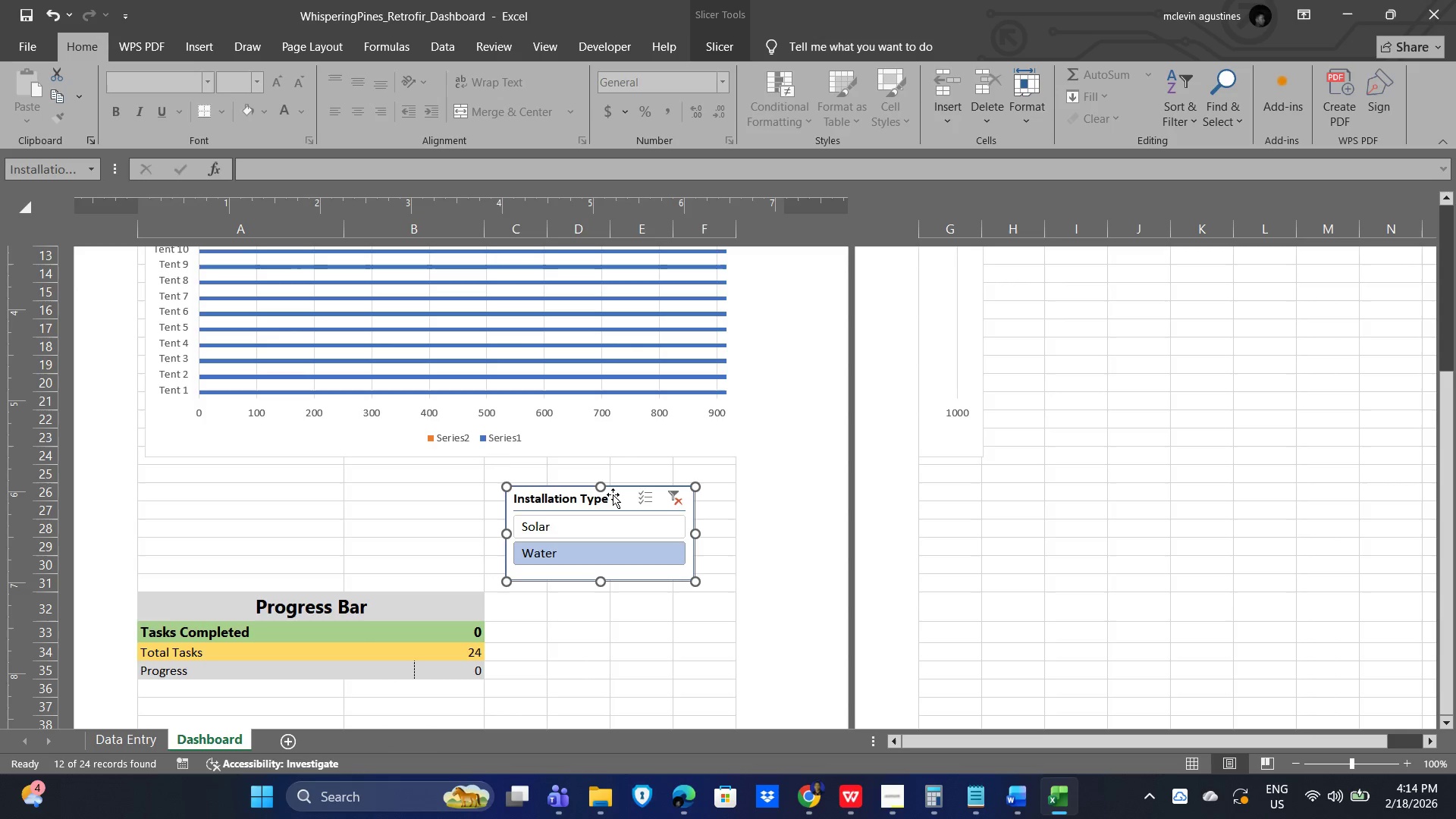 
left_click_drag(start_coordinate=[613, 494], to_coordinate=[262, 491])
 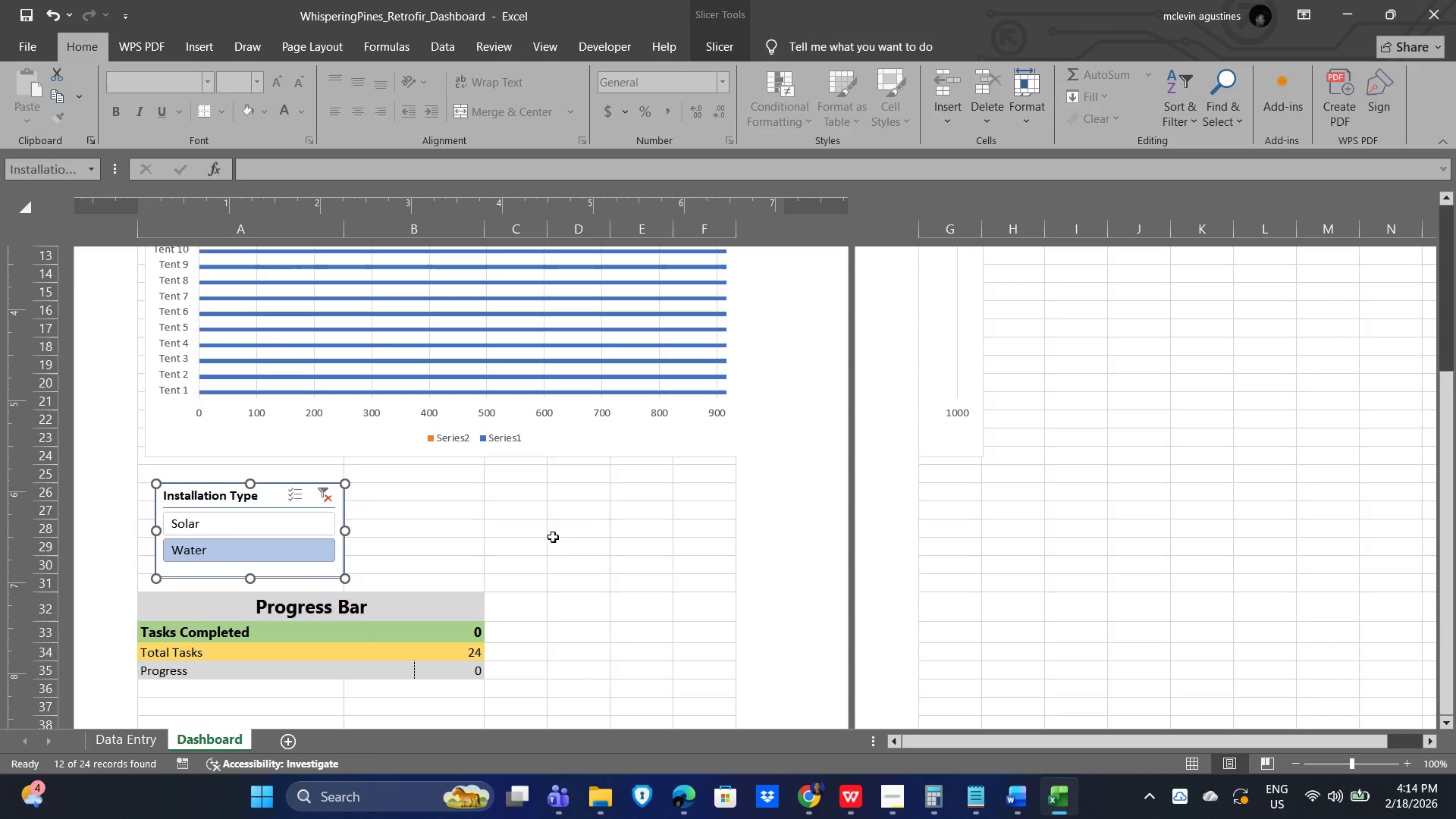 
left_click([554, 537])
 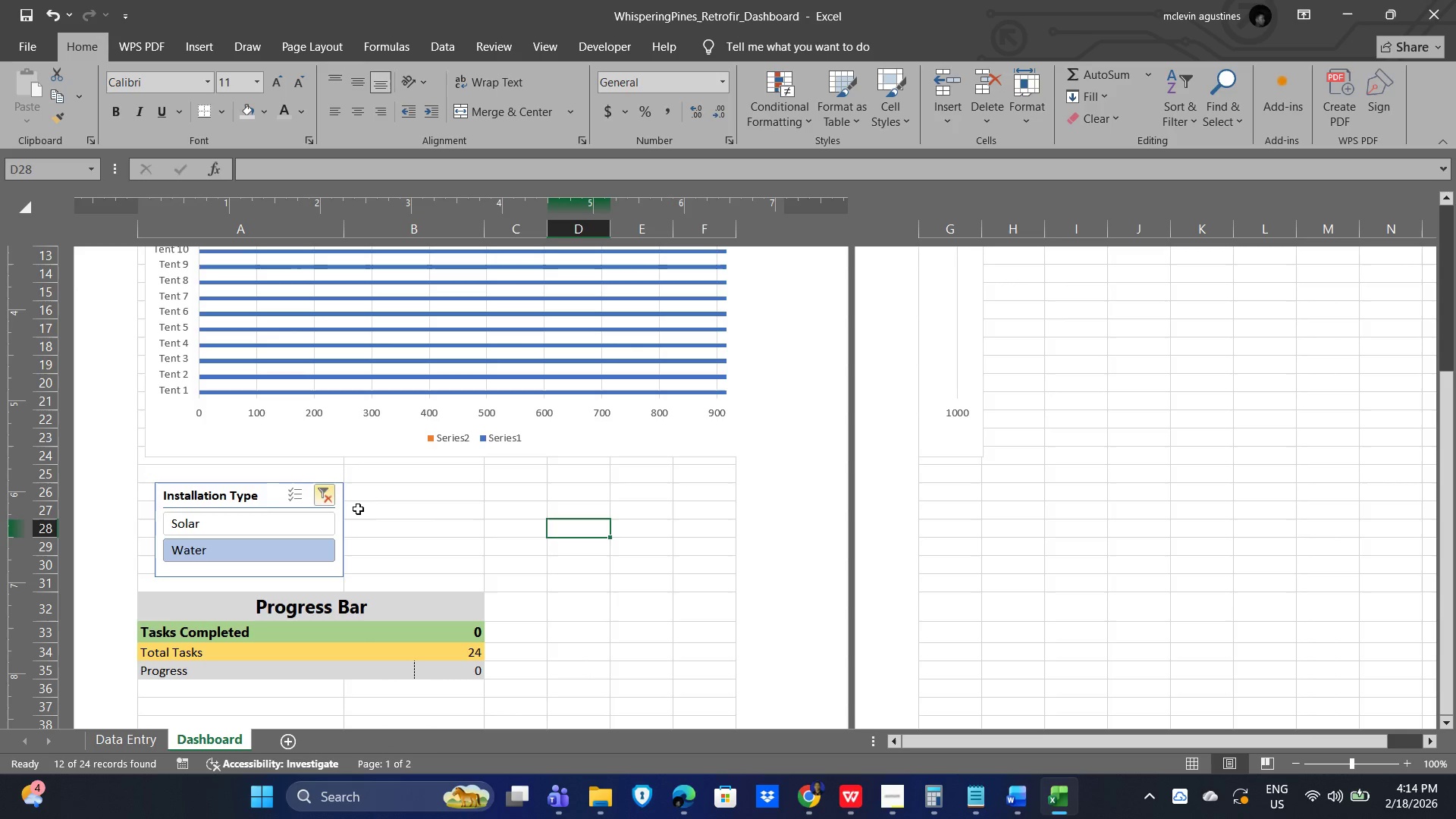 
left_click([447, 529])
 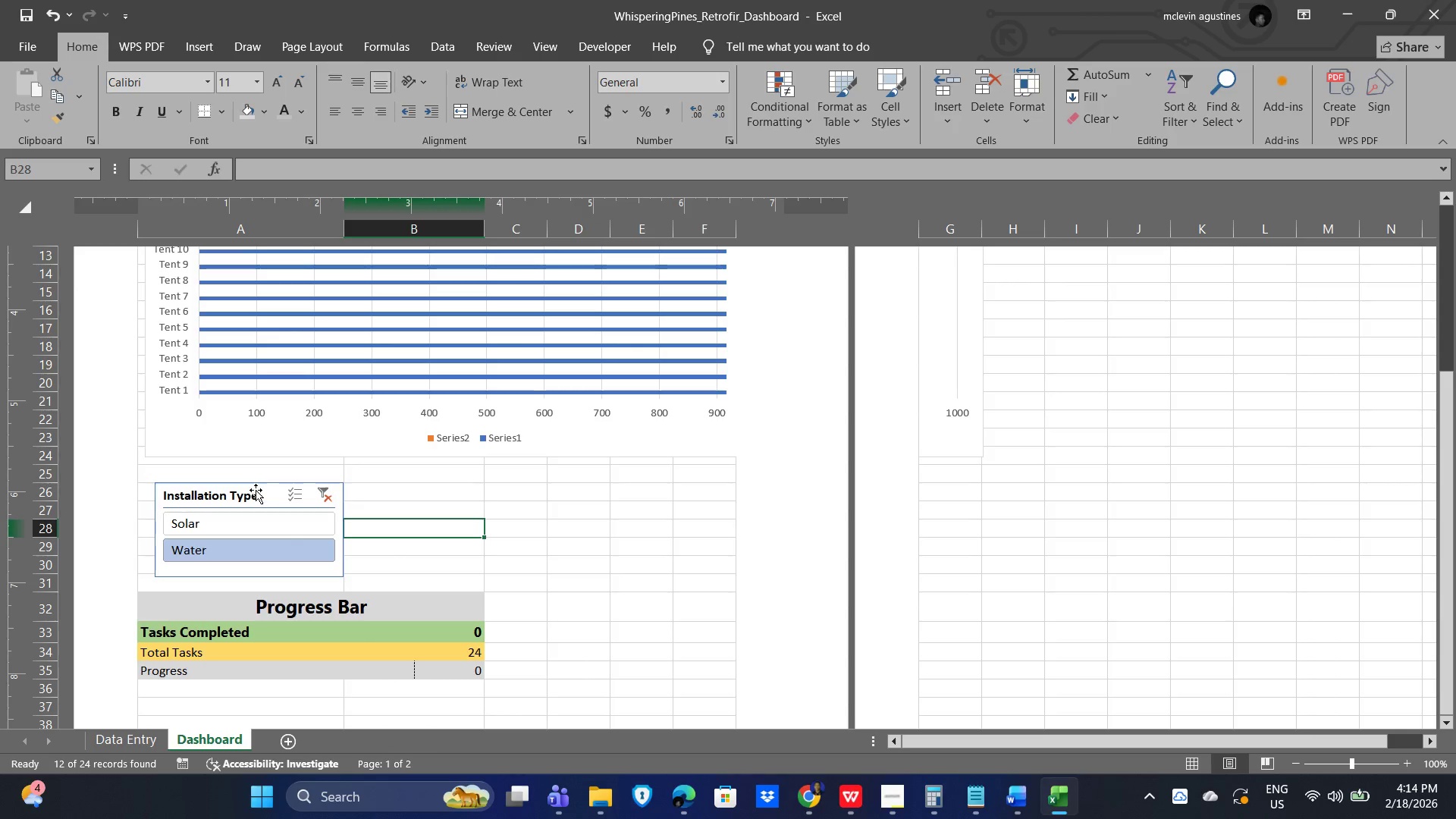 
left_click_drag(start_coordinate=[270, 495], to_coordinate=[268, 486])
 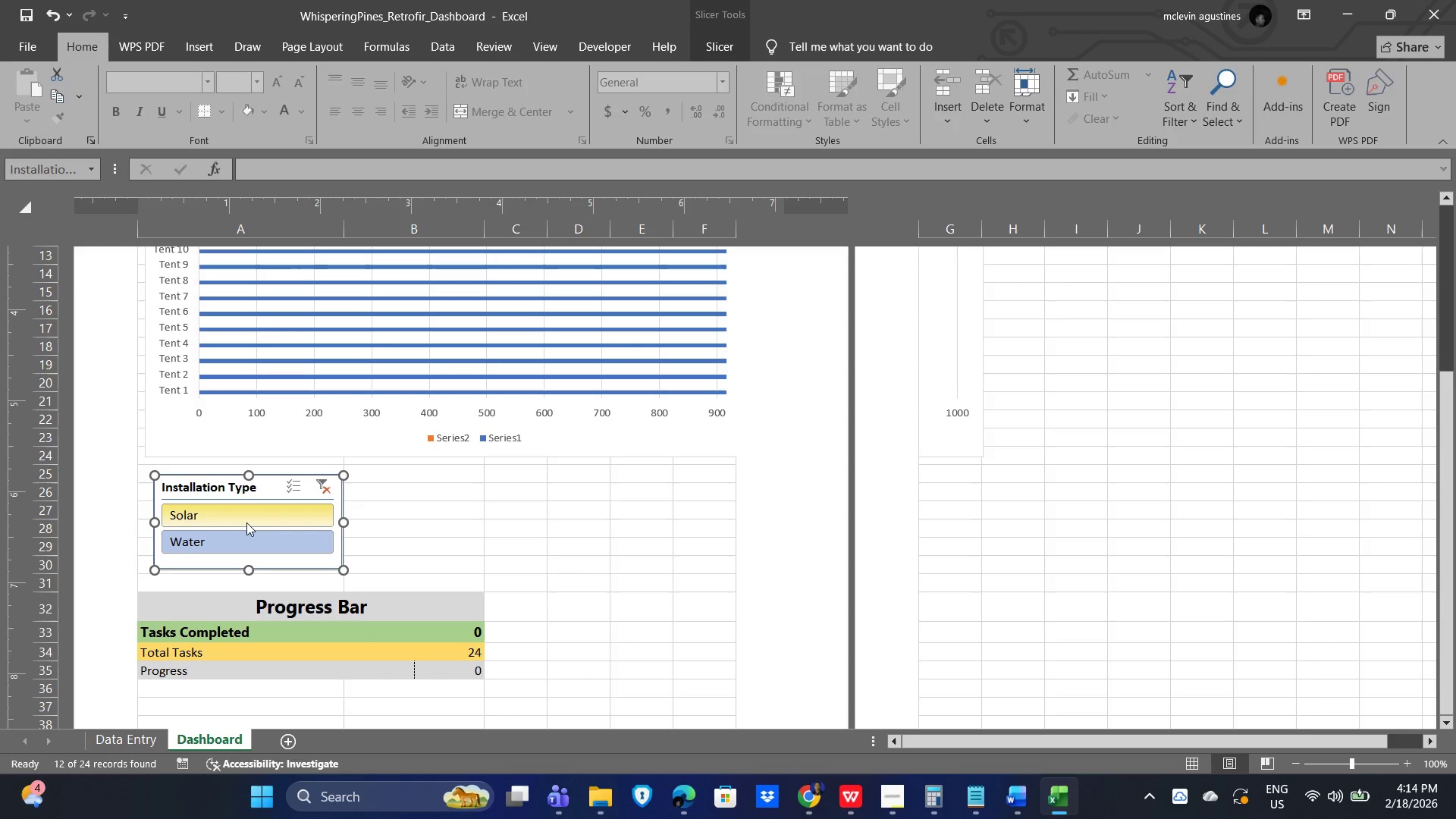 
left_click([247, 522])
 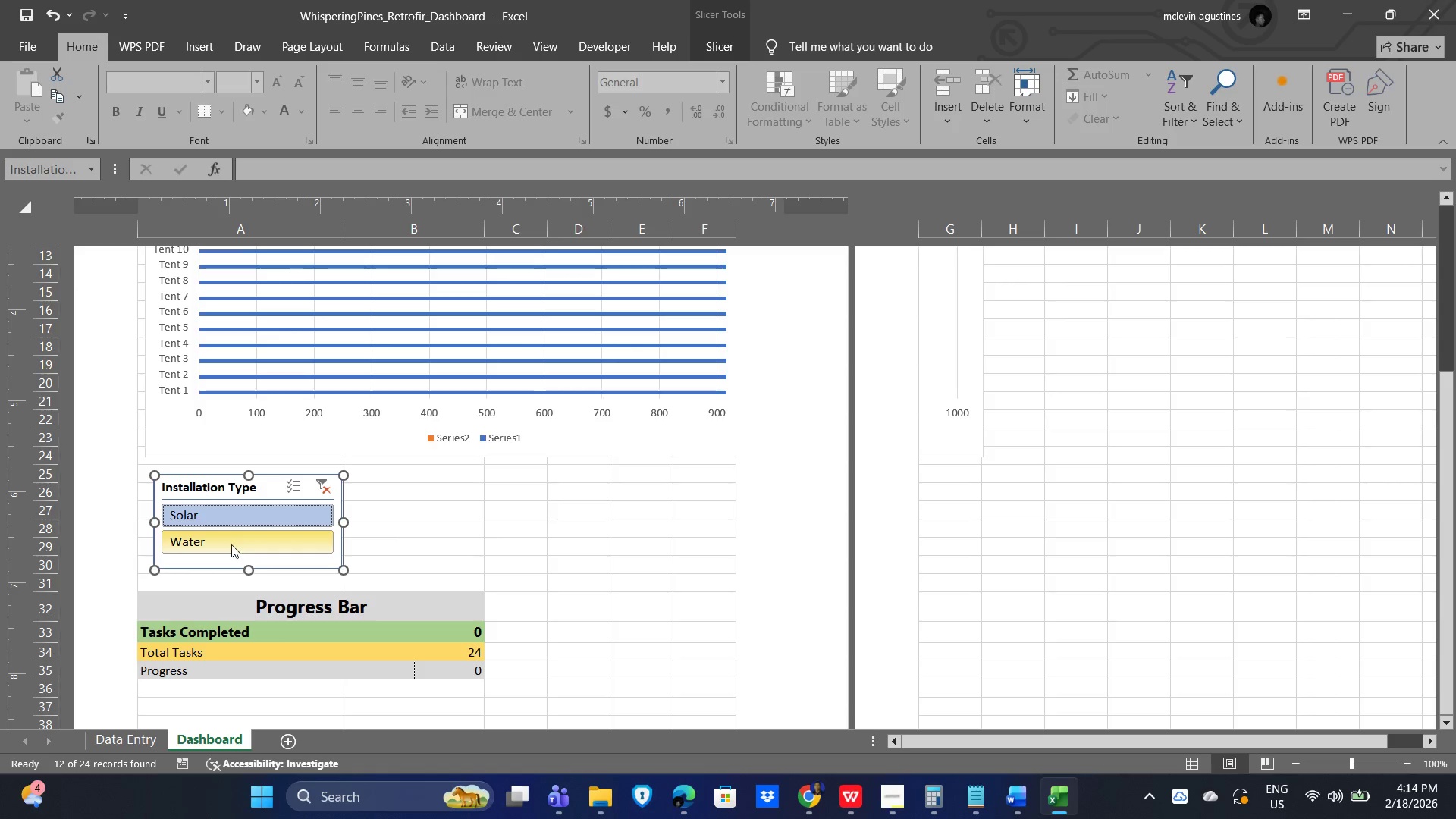 
left_click([223, 547])
 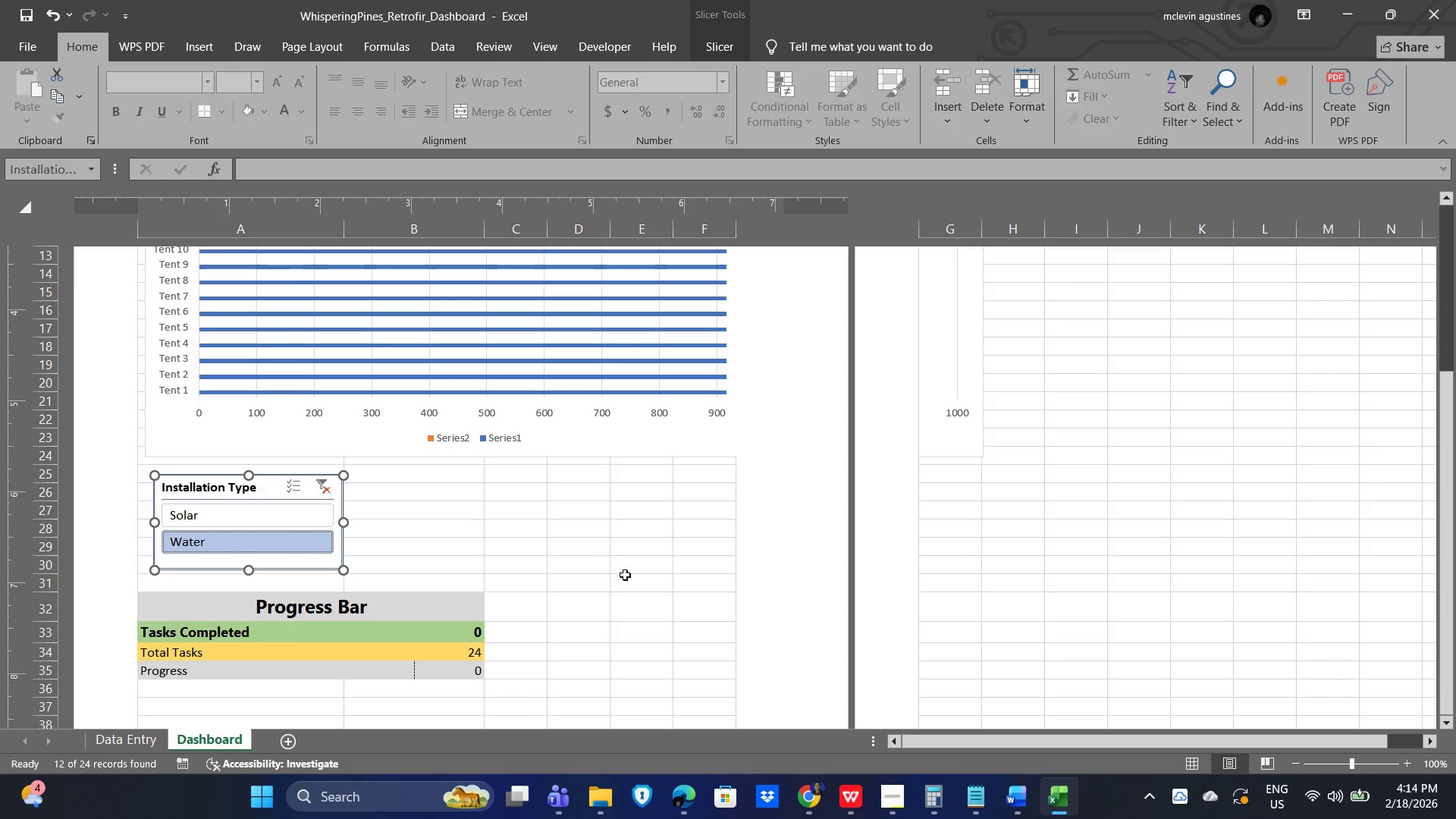 
scroll: coordinate [642, 615], scroll_direction: up, amount: 6.0
 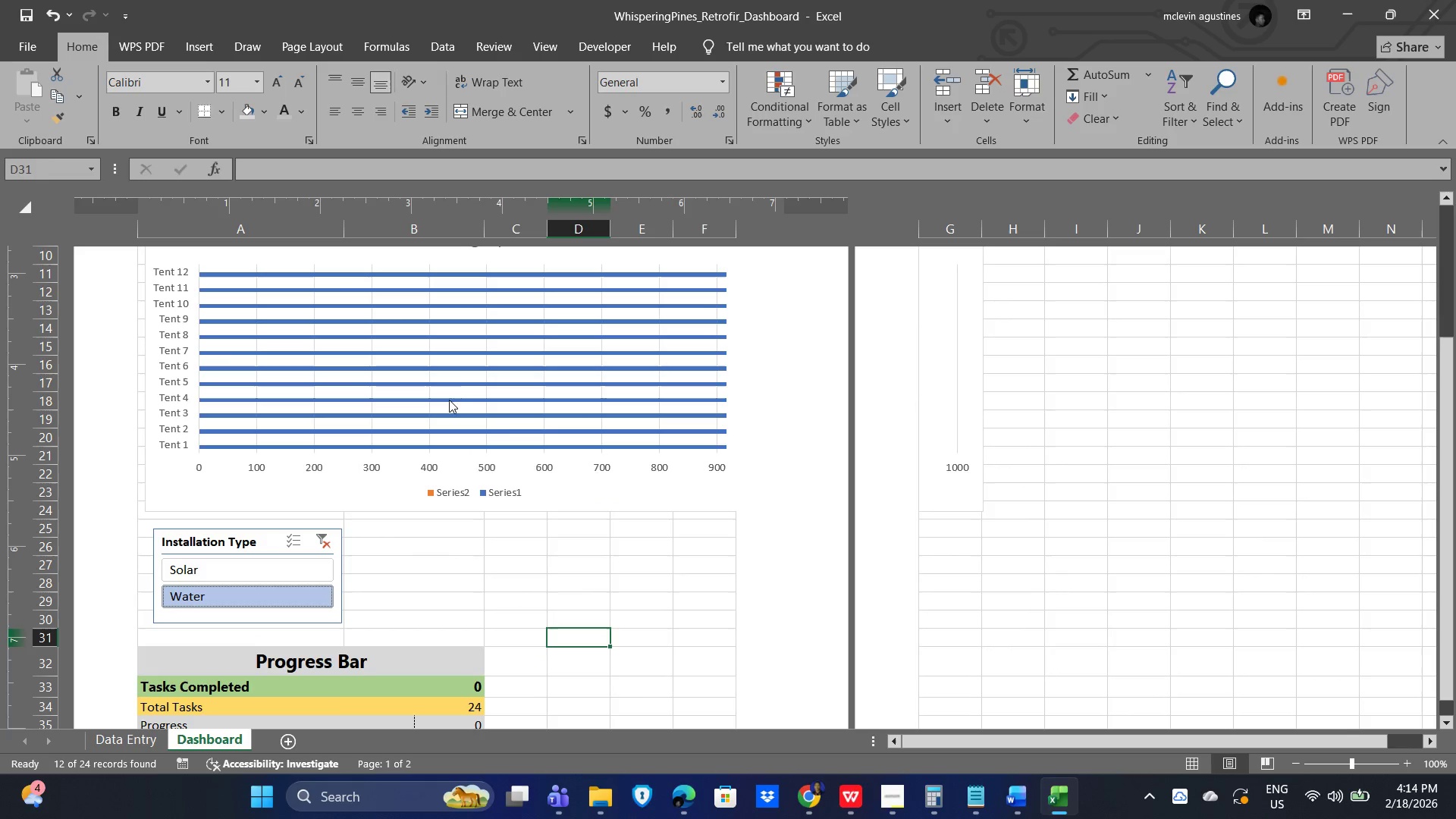 
left_click([461, 384])
 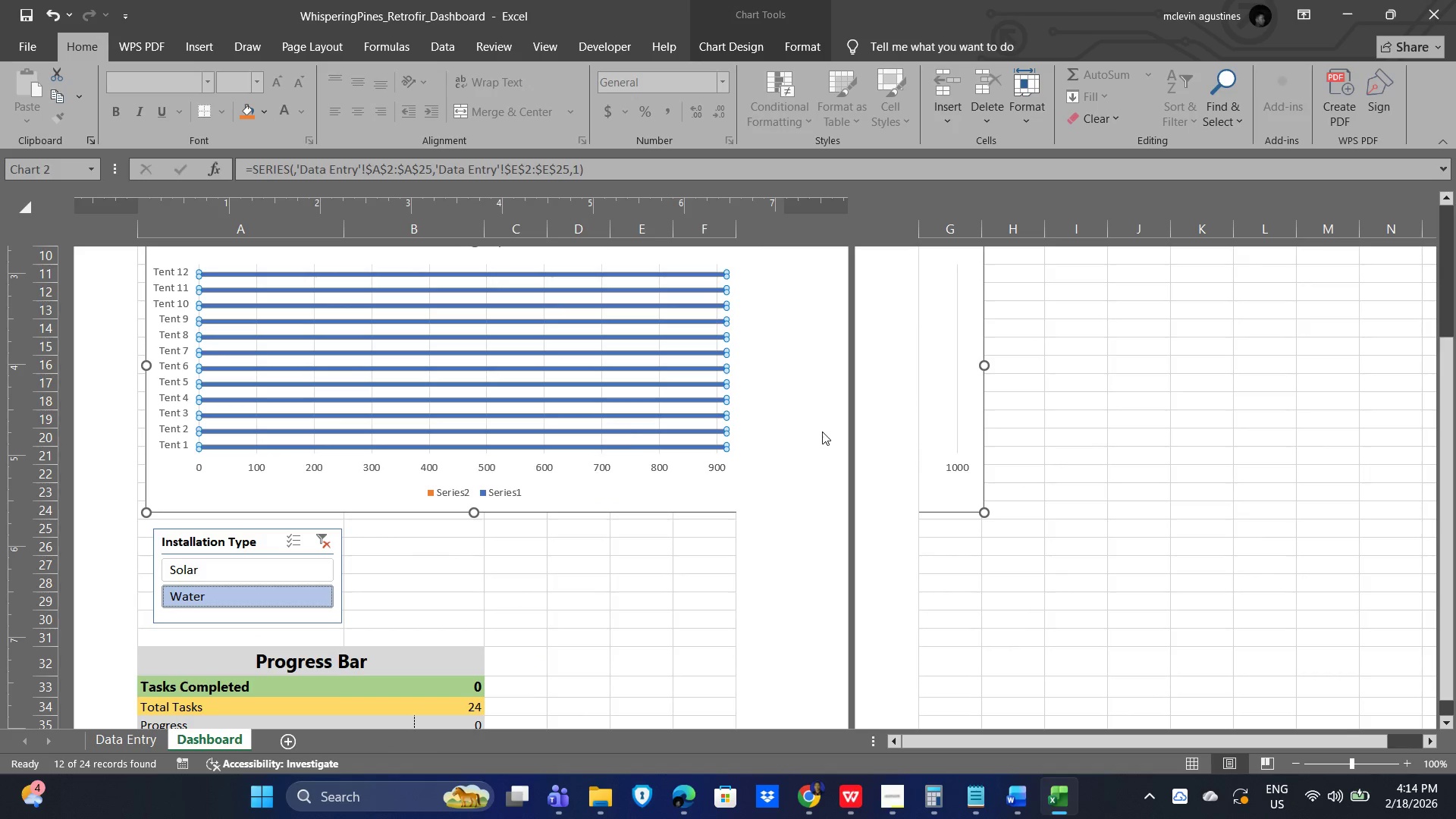 
scroll: coordinate [755, 509], scroll_direction: up, amount: 3.0
 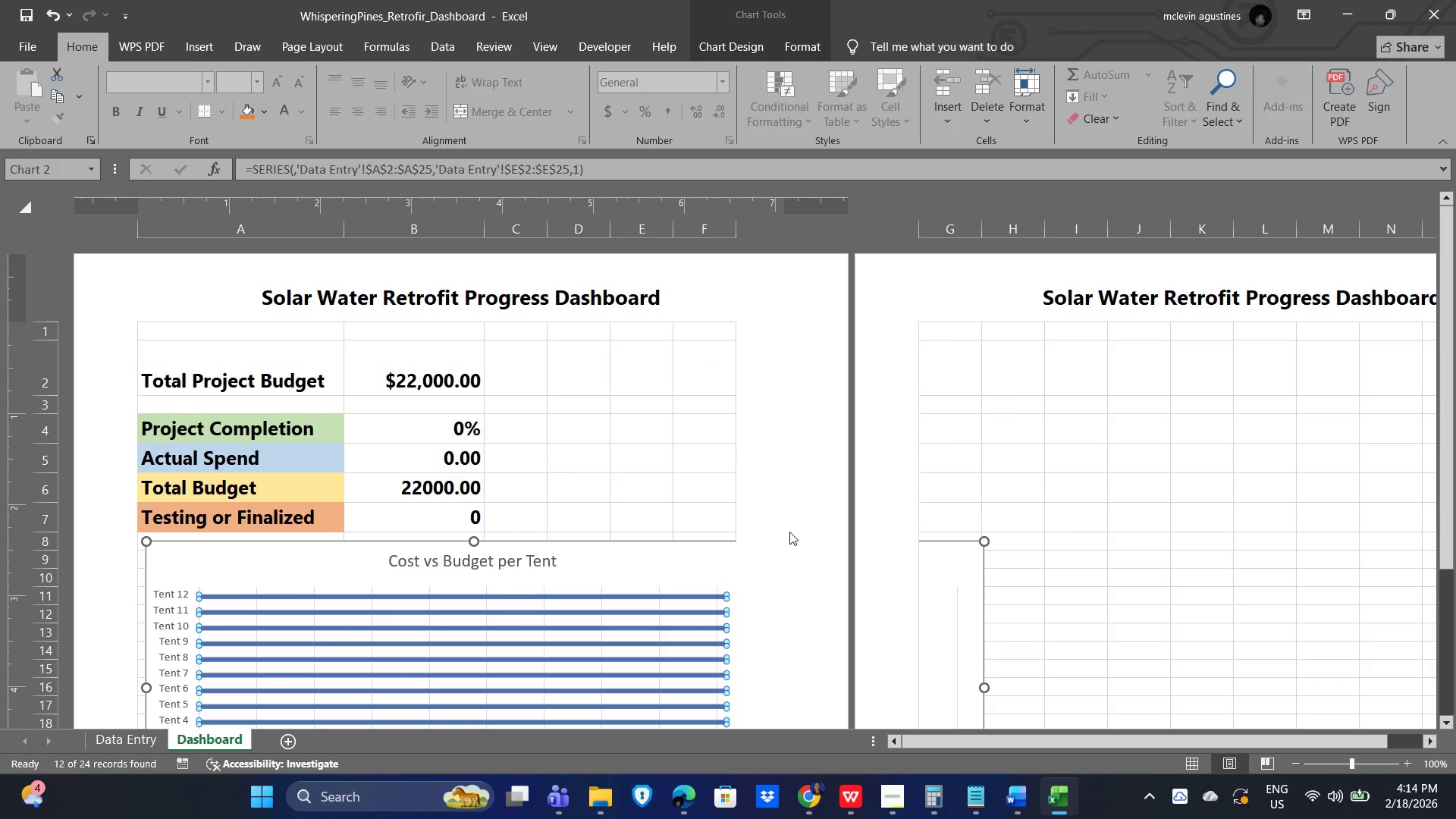 
scroll: coordinate [752, 523], scroll_direction: down, amount: 2.0
 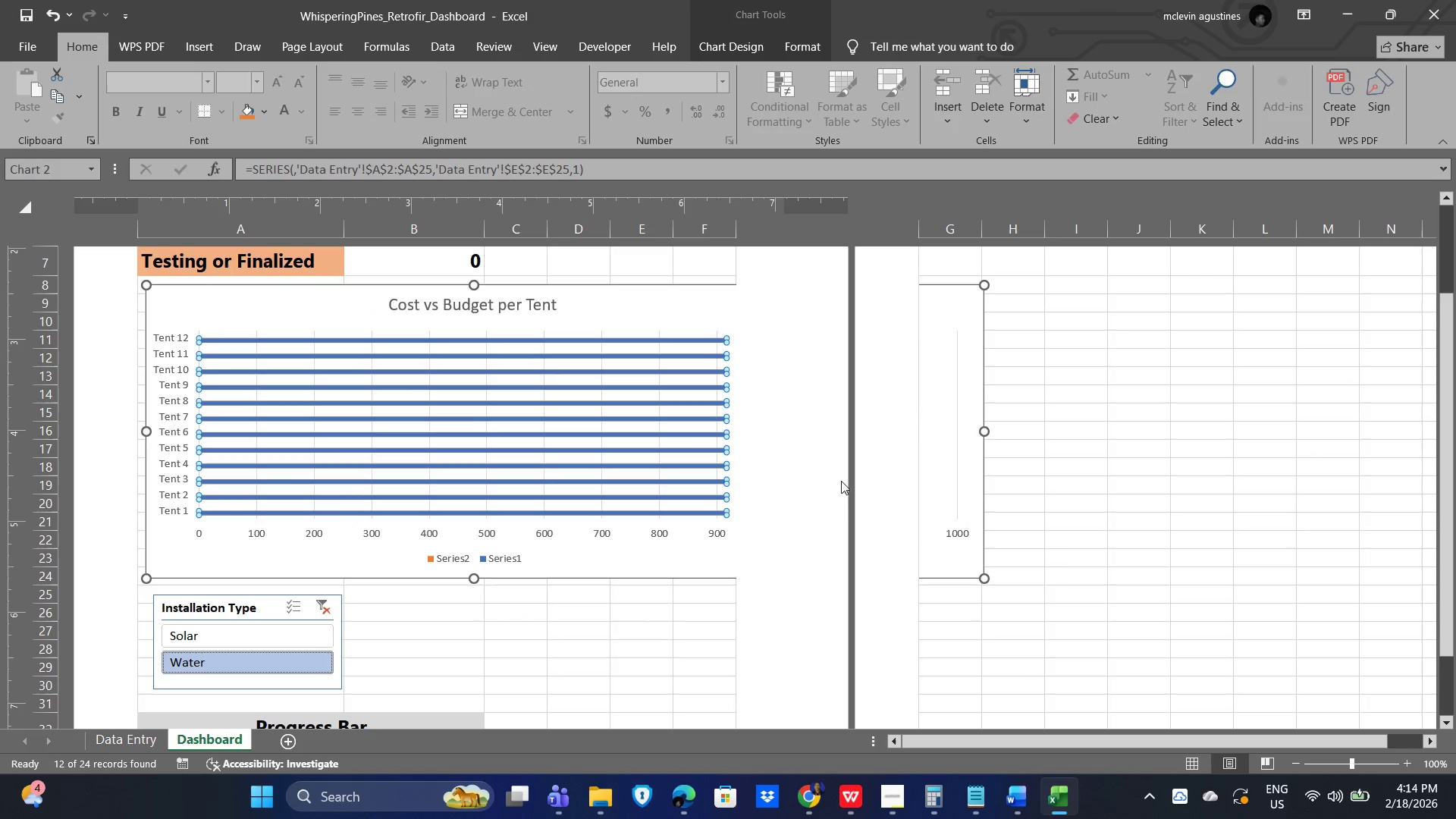 
hold_key(key=ControlLeft, duration=0.44)
scroll: coordinate [709, 546], scroll_direction: down, amount: 2.0
 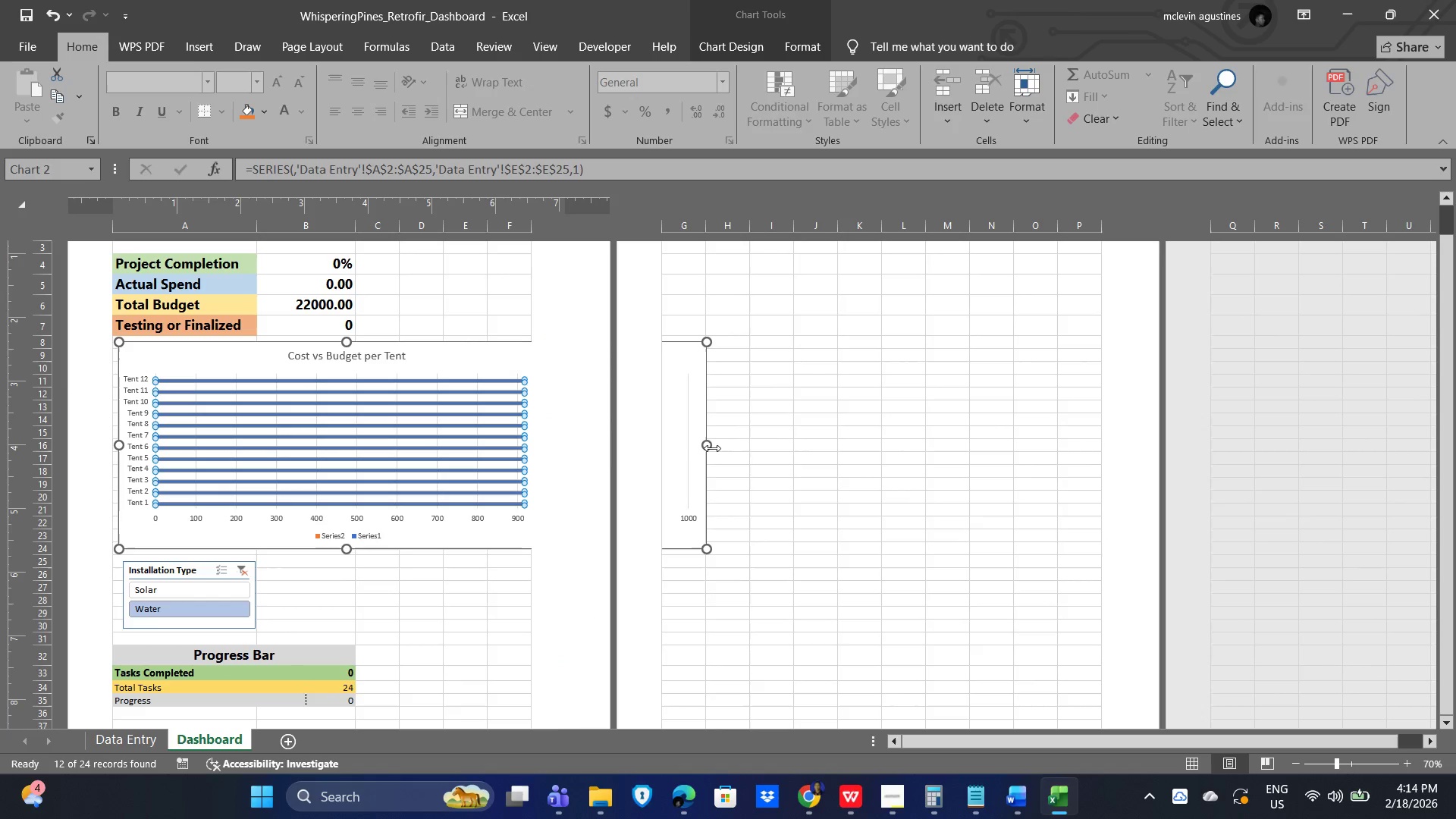 
left_click_drag(start_coordinate=[706, 448], to_coordinate=[588, 453])
 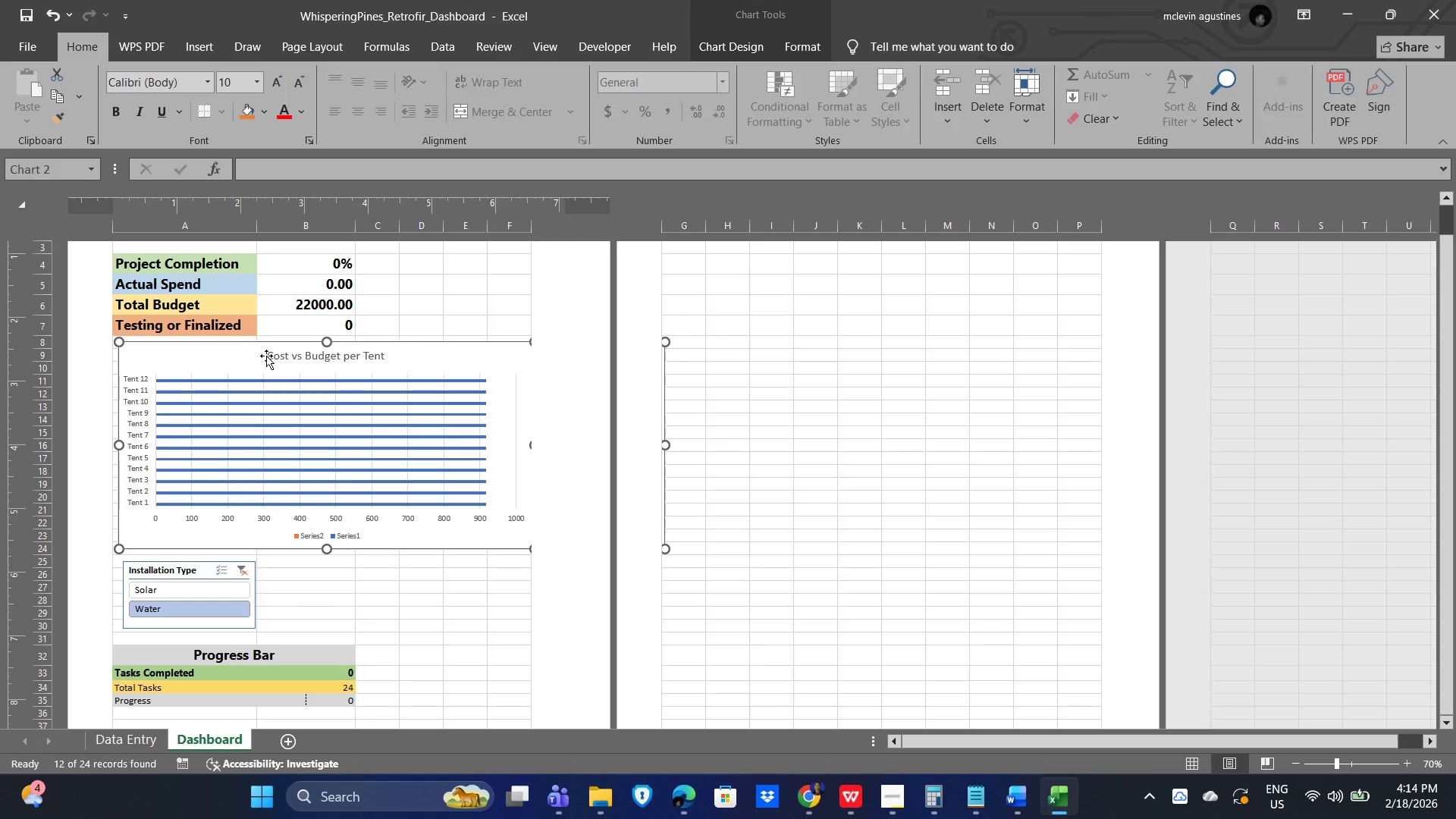 
scroll: coordinate [516, 431], scroll_direction: up, amount: 5.0
 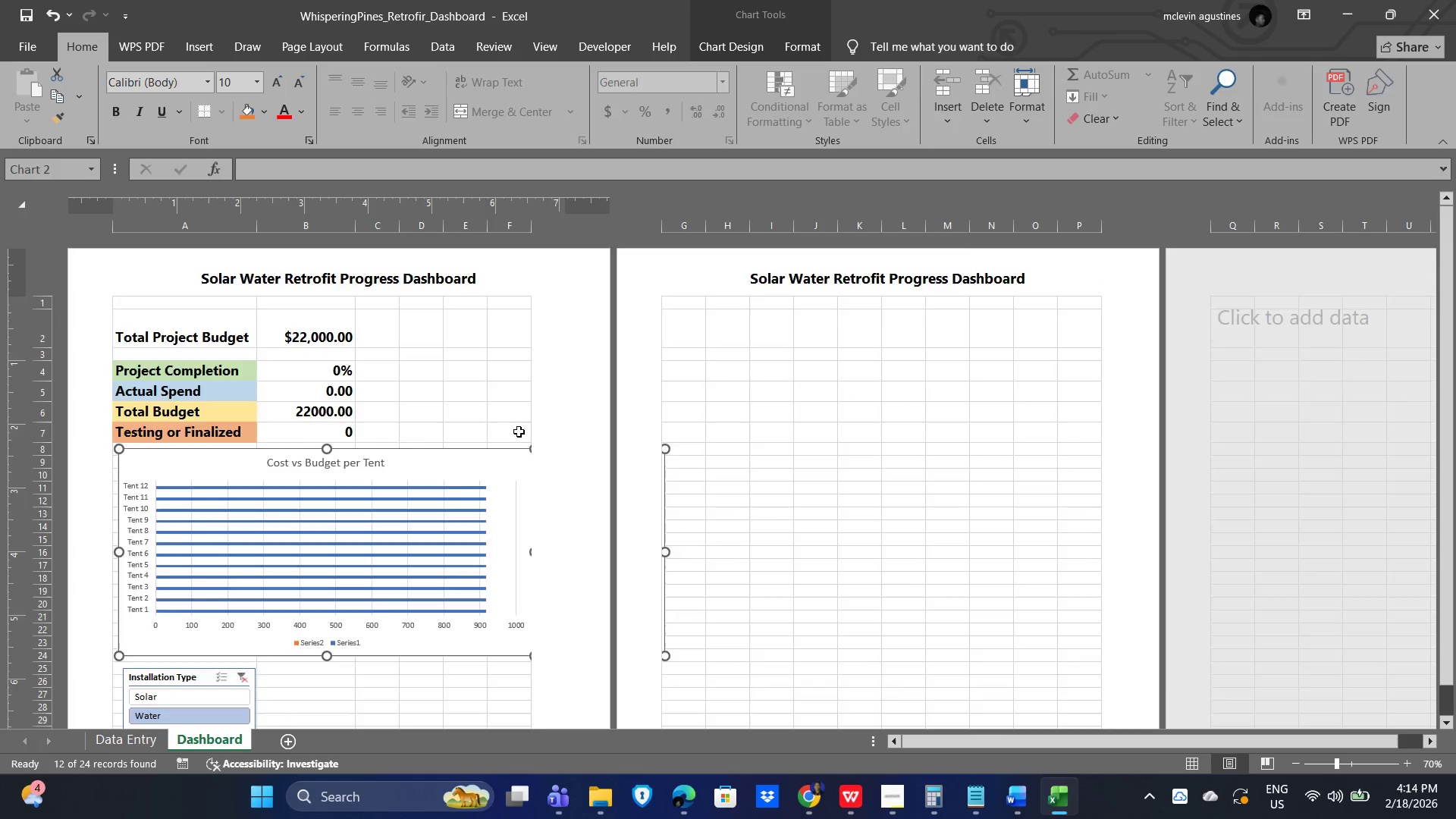 
scroll: coordinate [519, 431], scroll_direction: down, amount: 4.0
 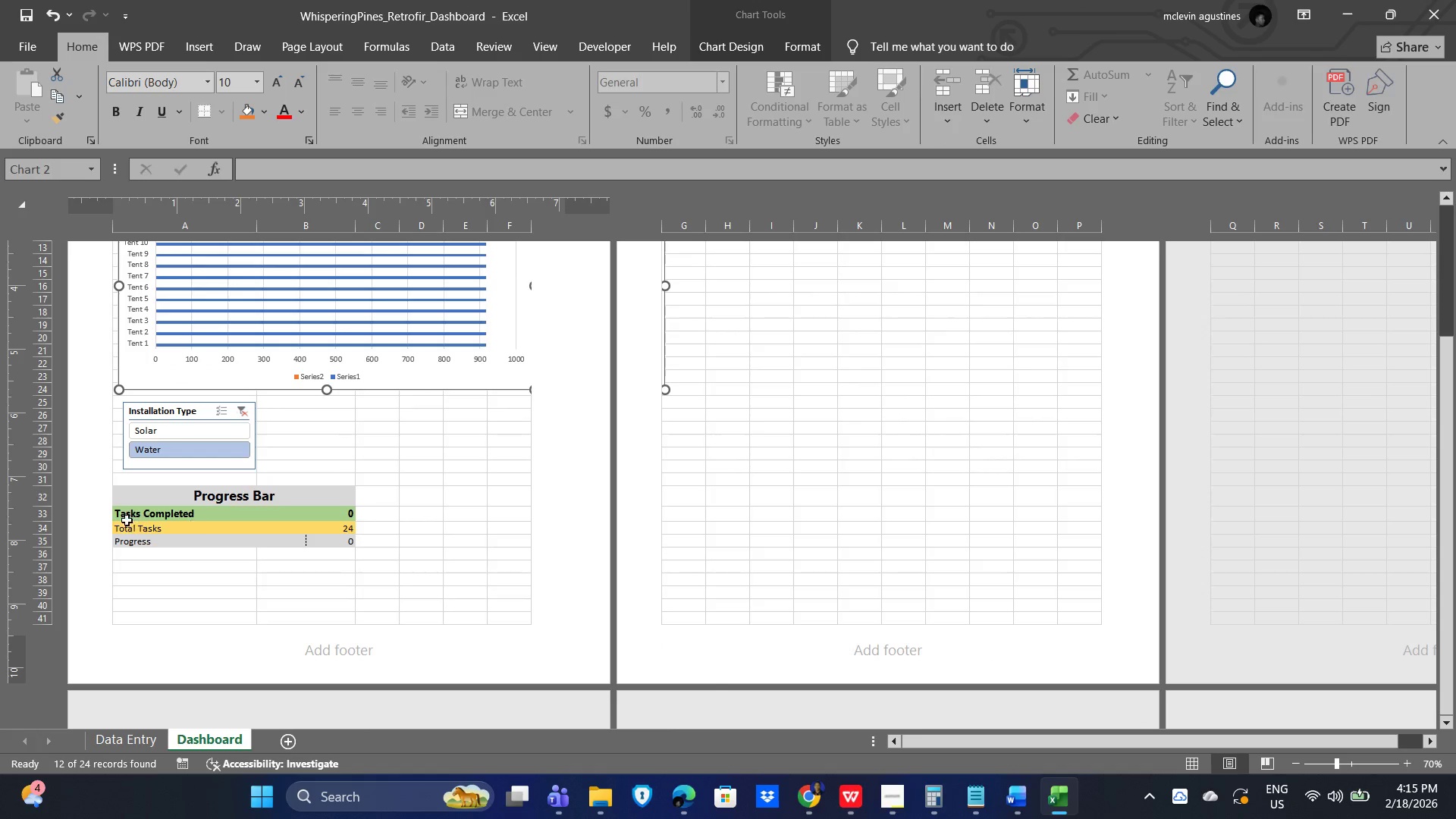 
left_click_drag(start_coordinate=[128, 512], to_coordinate=[303, 543])
 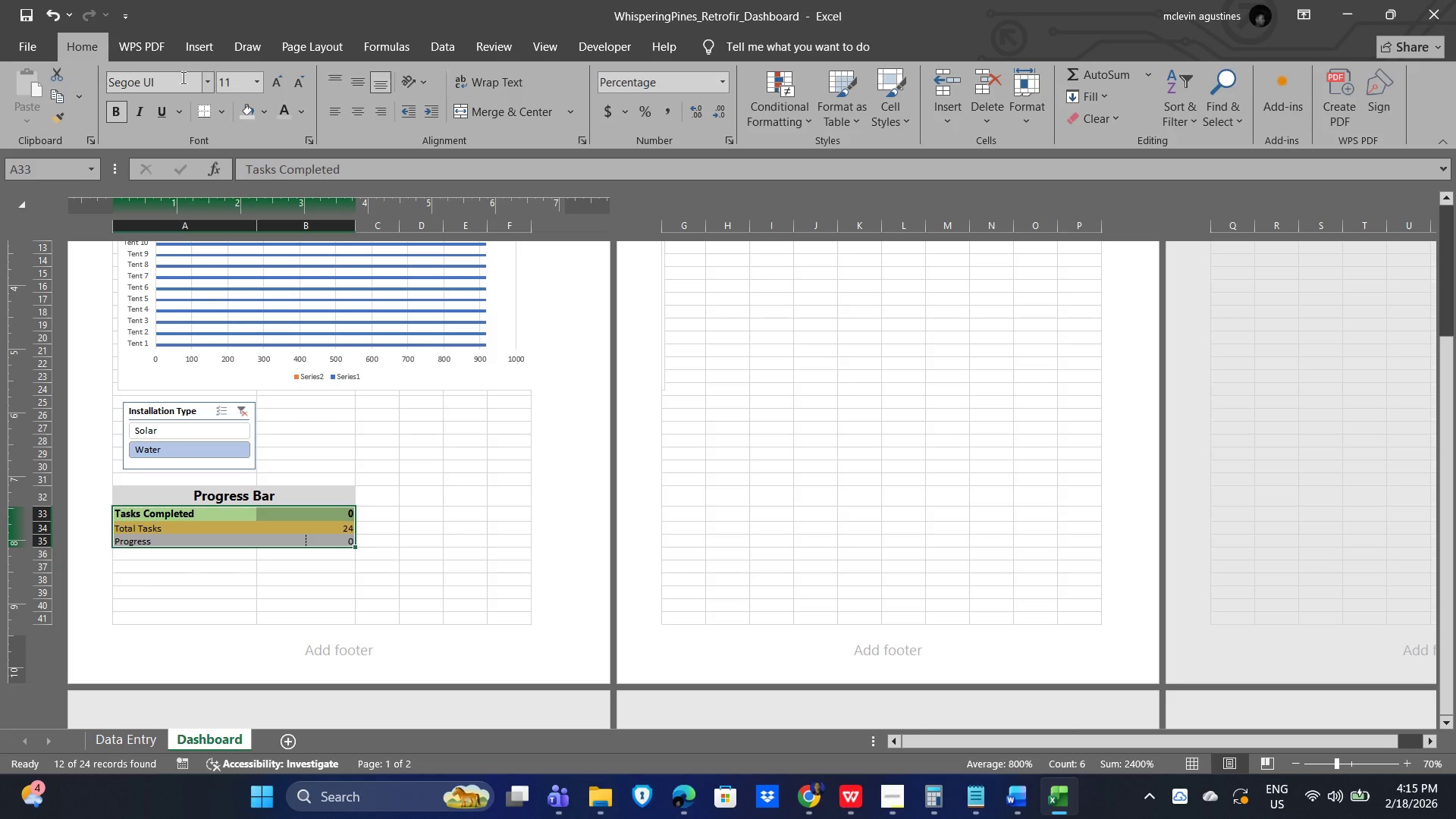 
left_click([239, 83])
 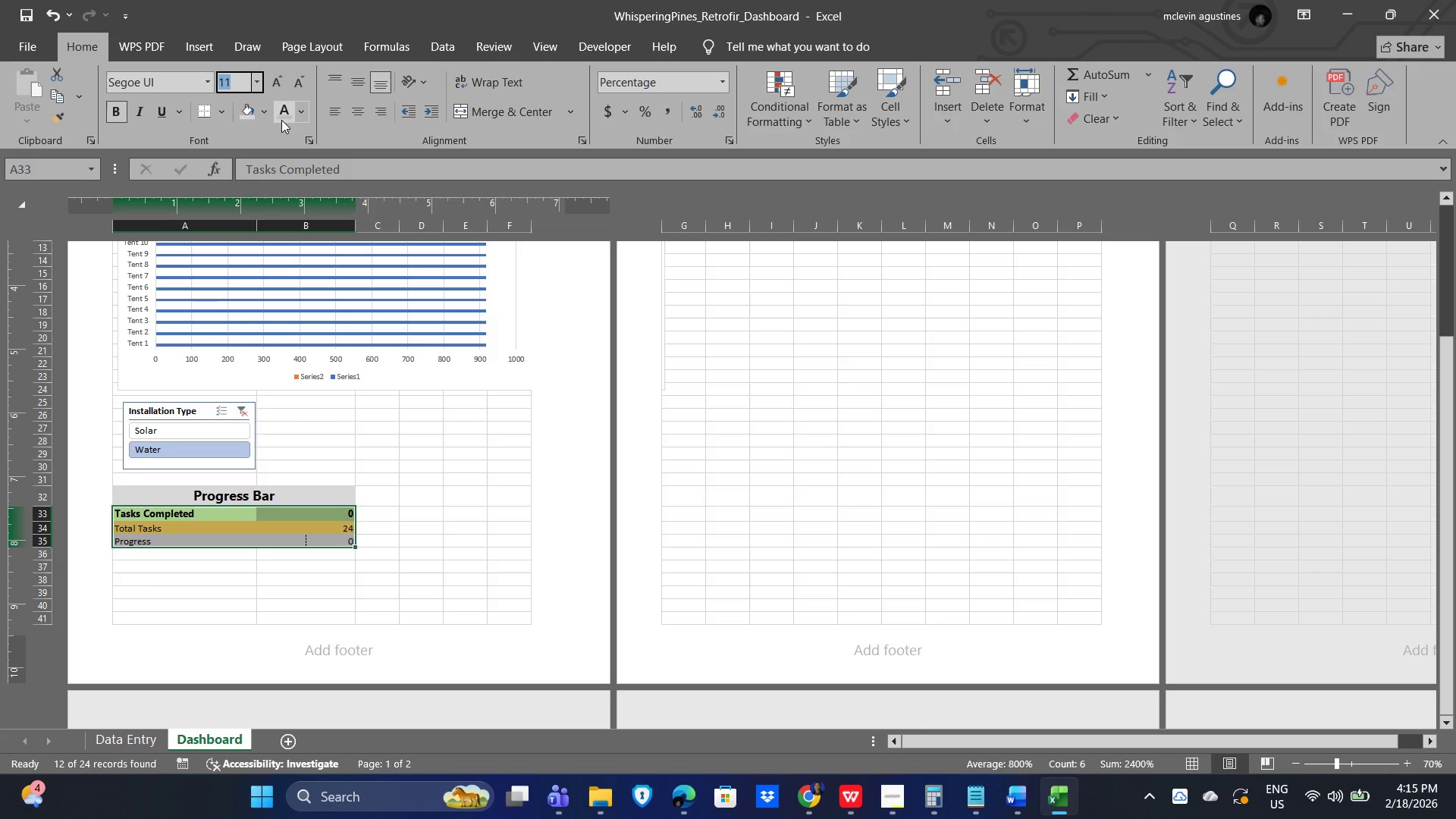 
key(Numpad1)
 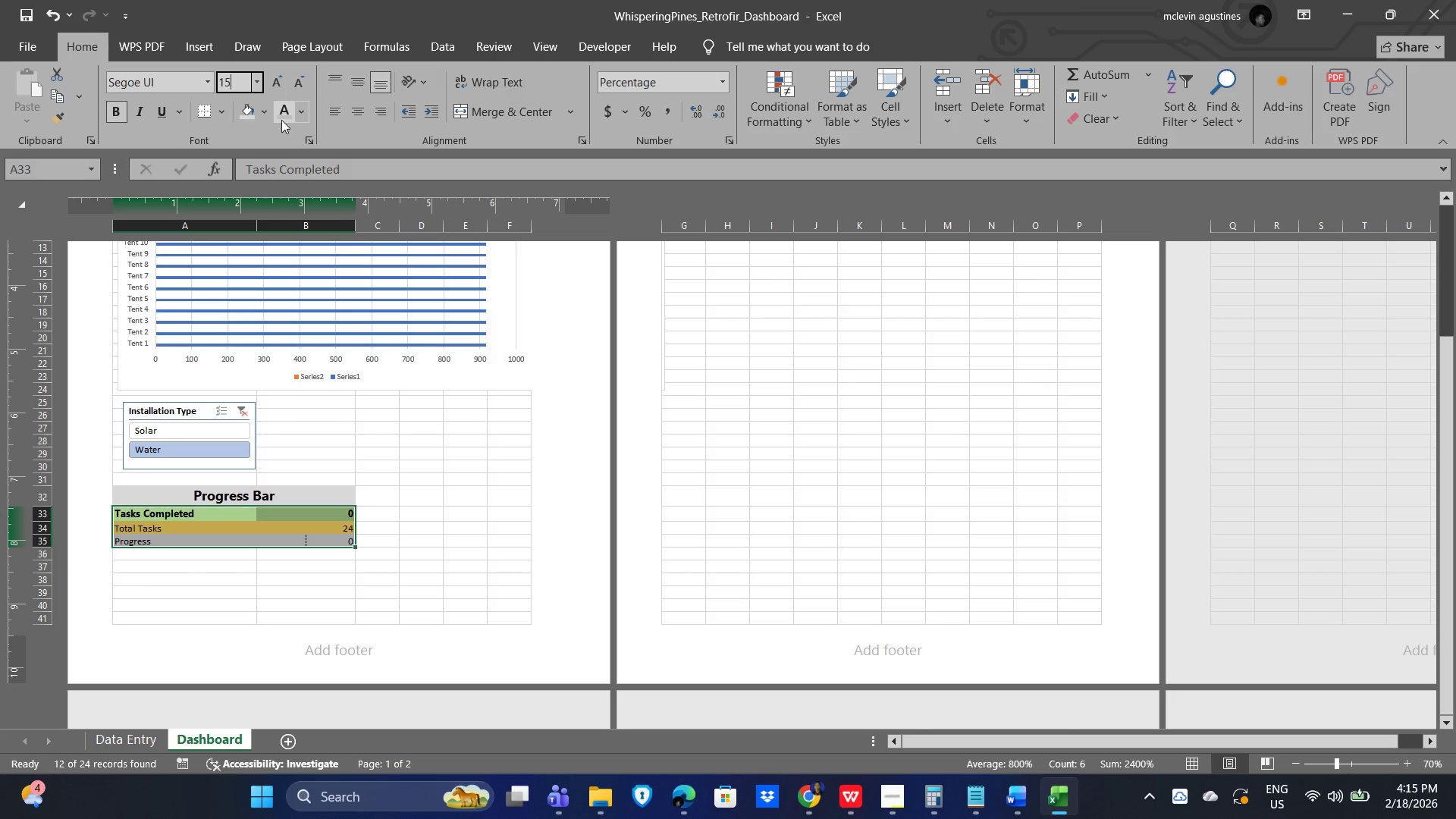 
key(Numpad5)
 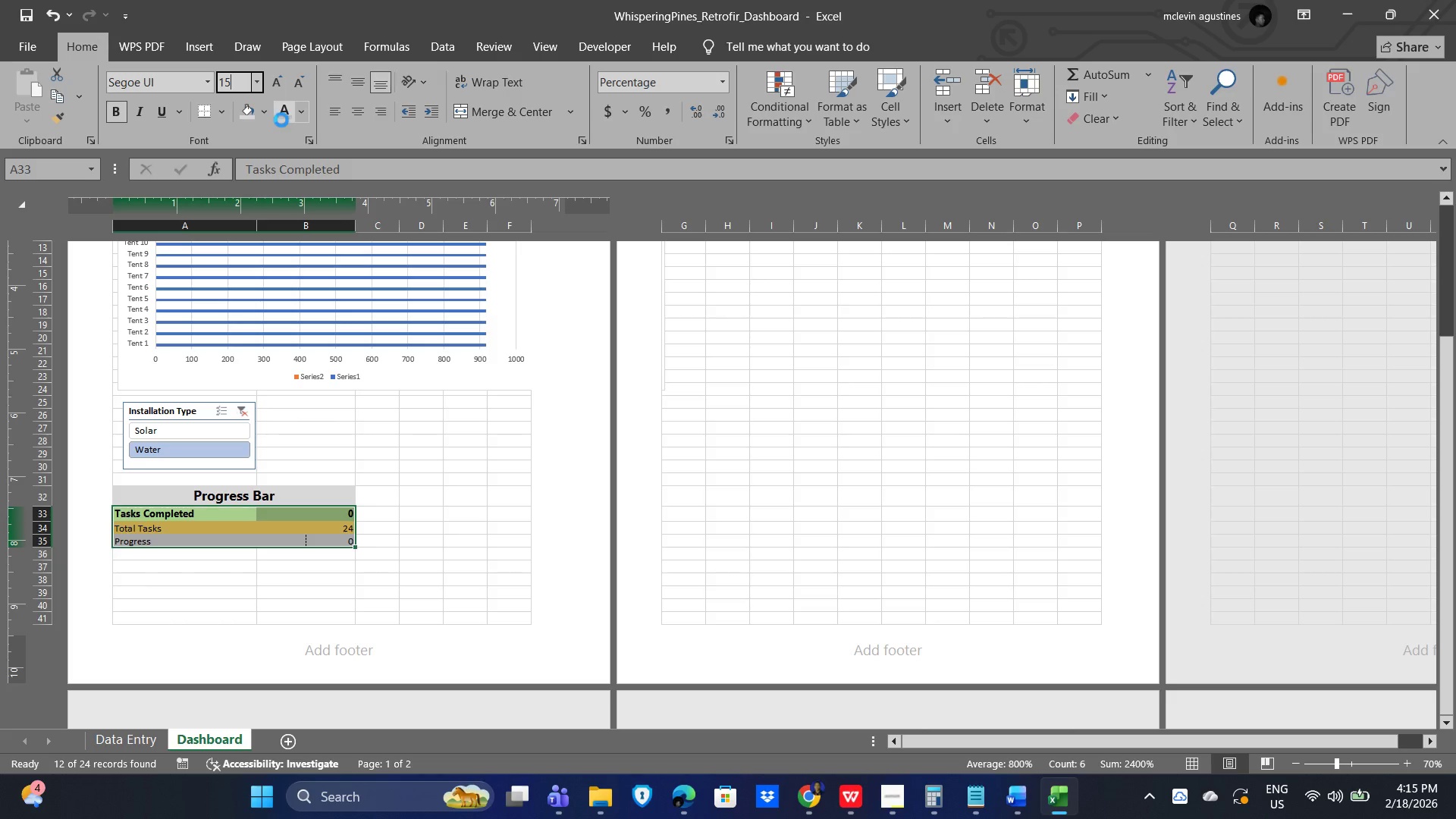 
key(NumpadEnter)
 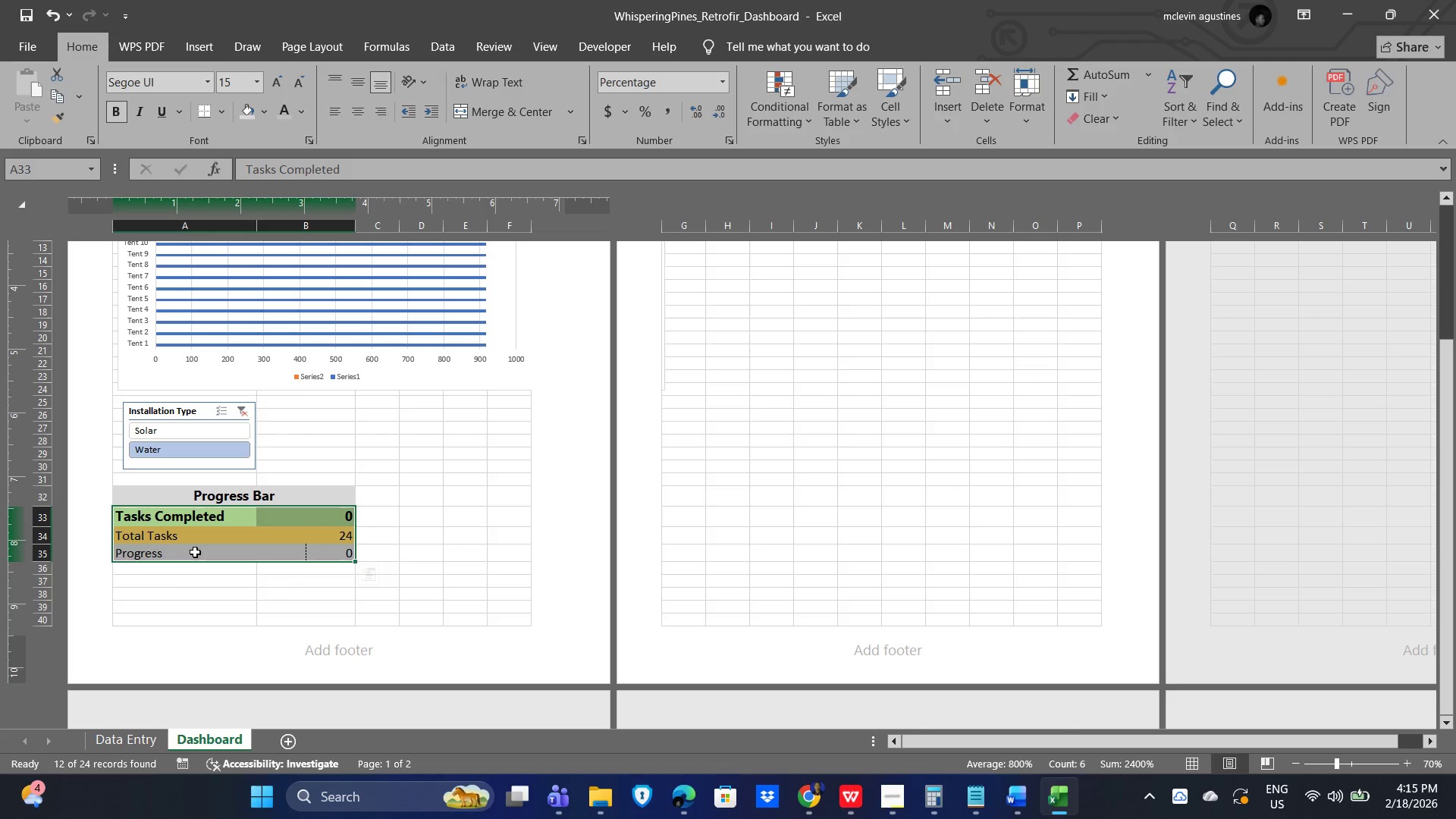 
left_click_drag(start_coordinate=[201, 535], to_coordinate=[202, 551])
 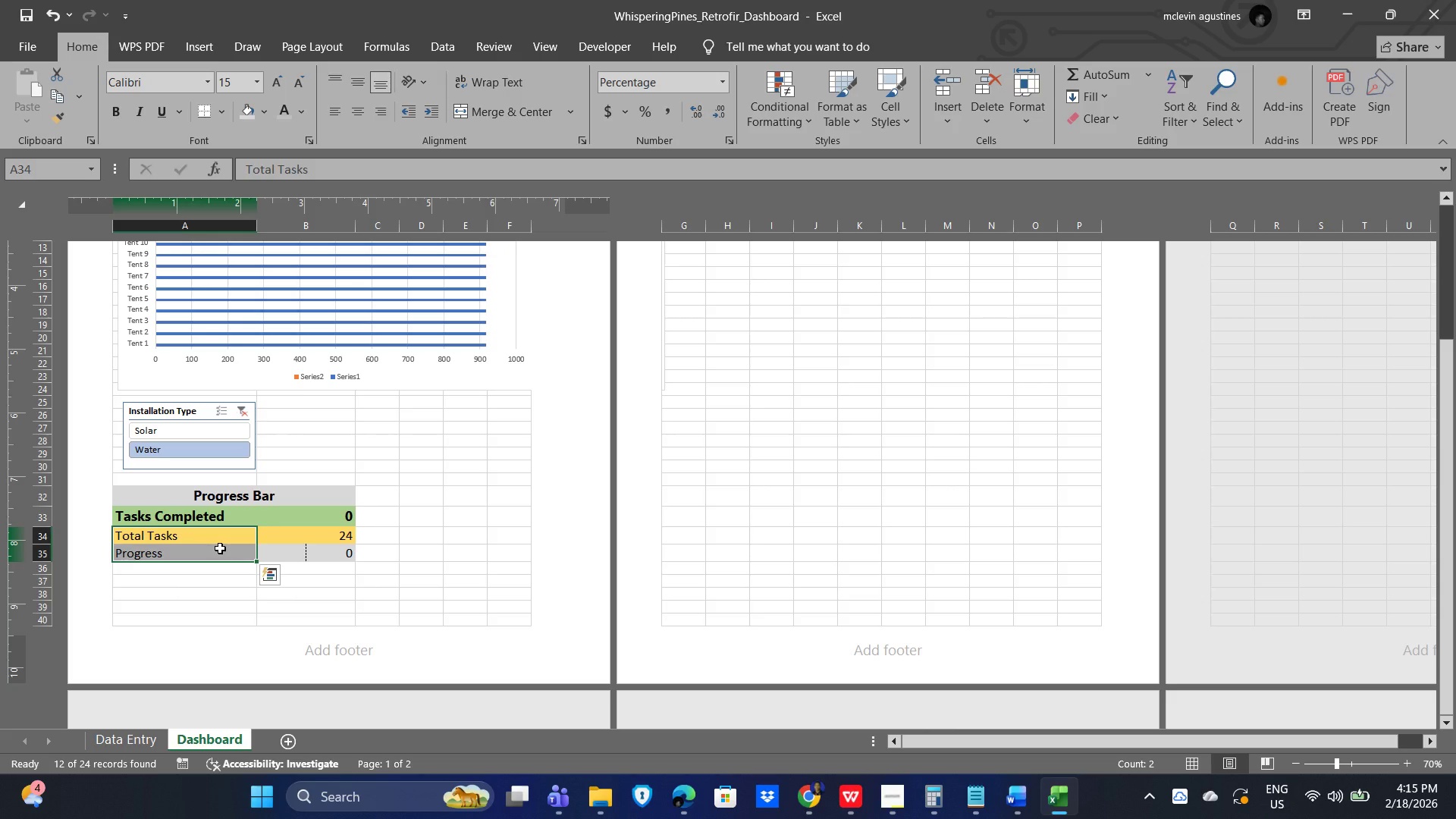 
key(Control+B)
 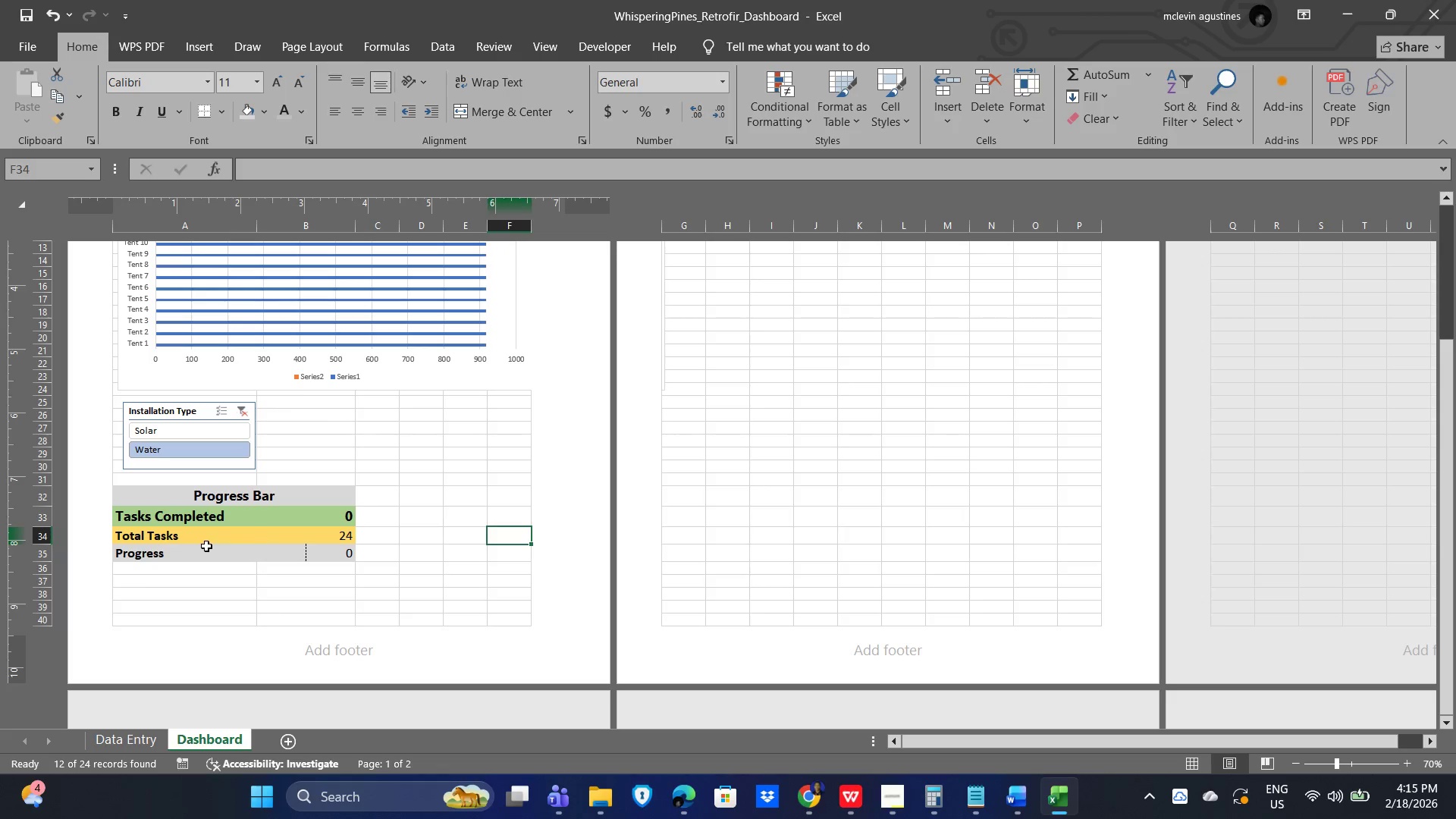 
left_click_drag(start_coordinate=[193, 538], to_coordinate=[182, 558])
 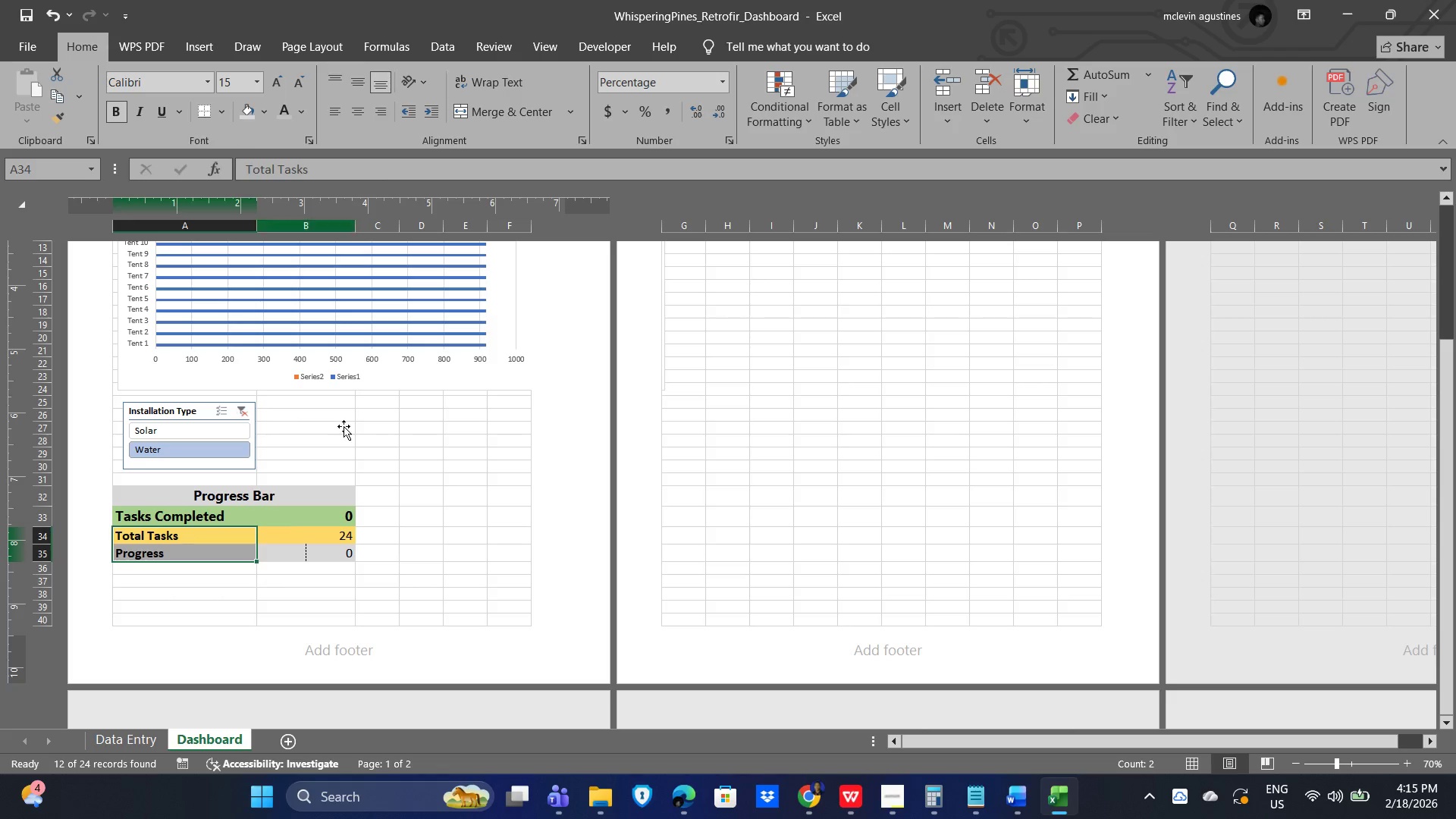 
left_click_drag(start_coordinate=[473, 643], to_coordinate=[469, 642])
 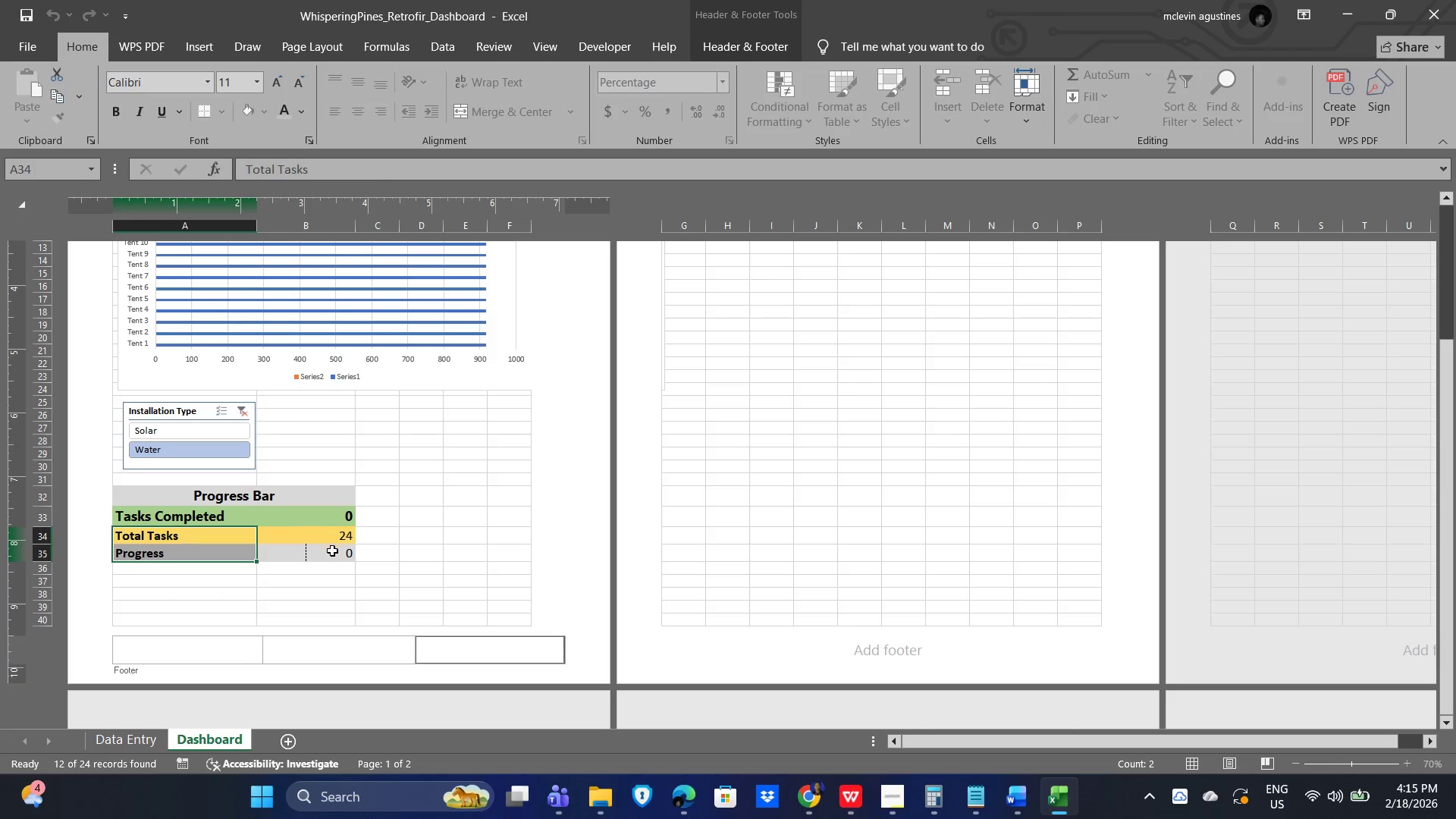 
left_click_drag(start_coordinate=[333, 551], to_coordinate=[162, 519])
 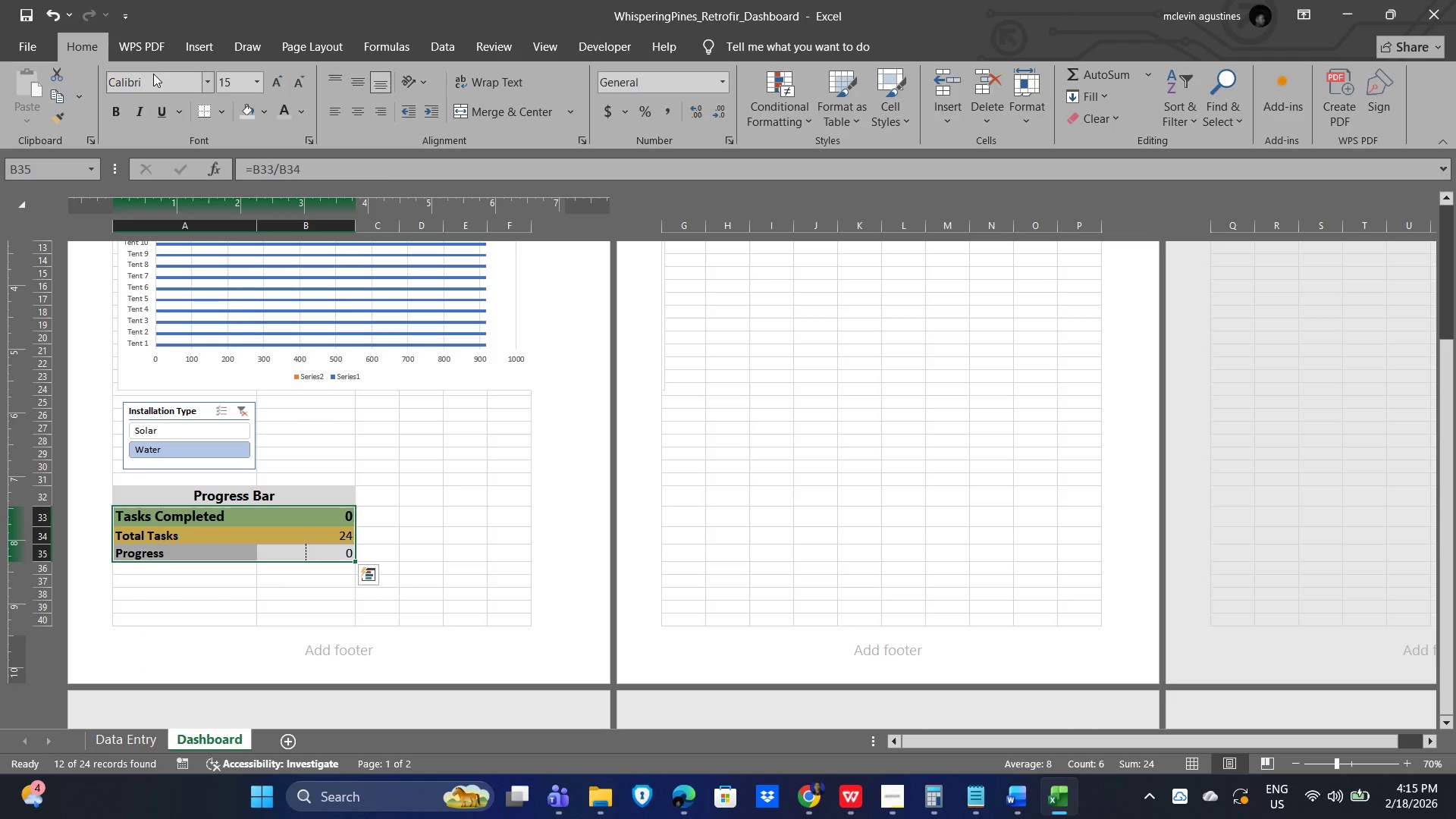 
left_click([153, 74])
 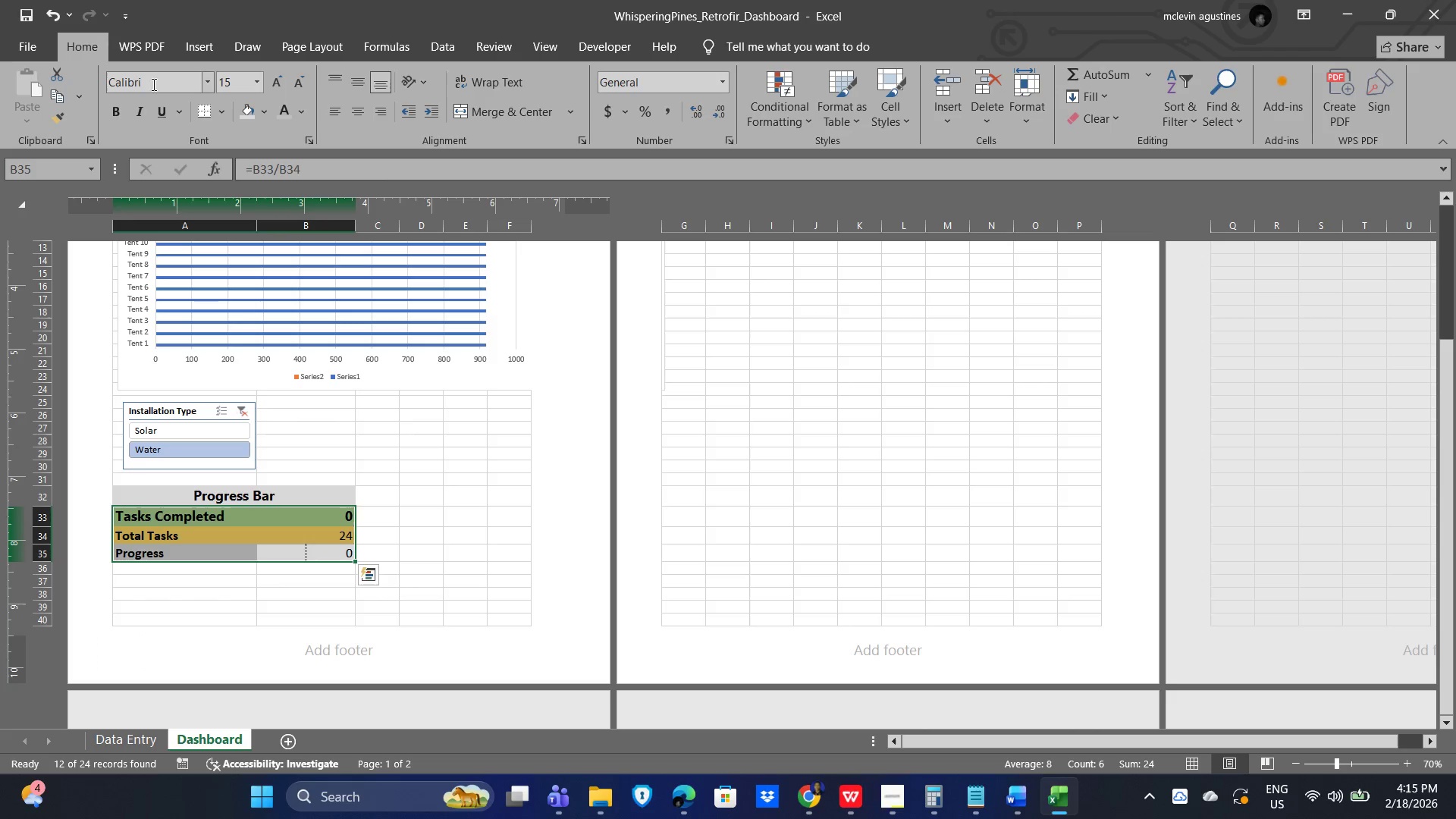 
left_click([152, 83])
 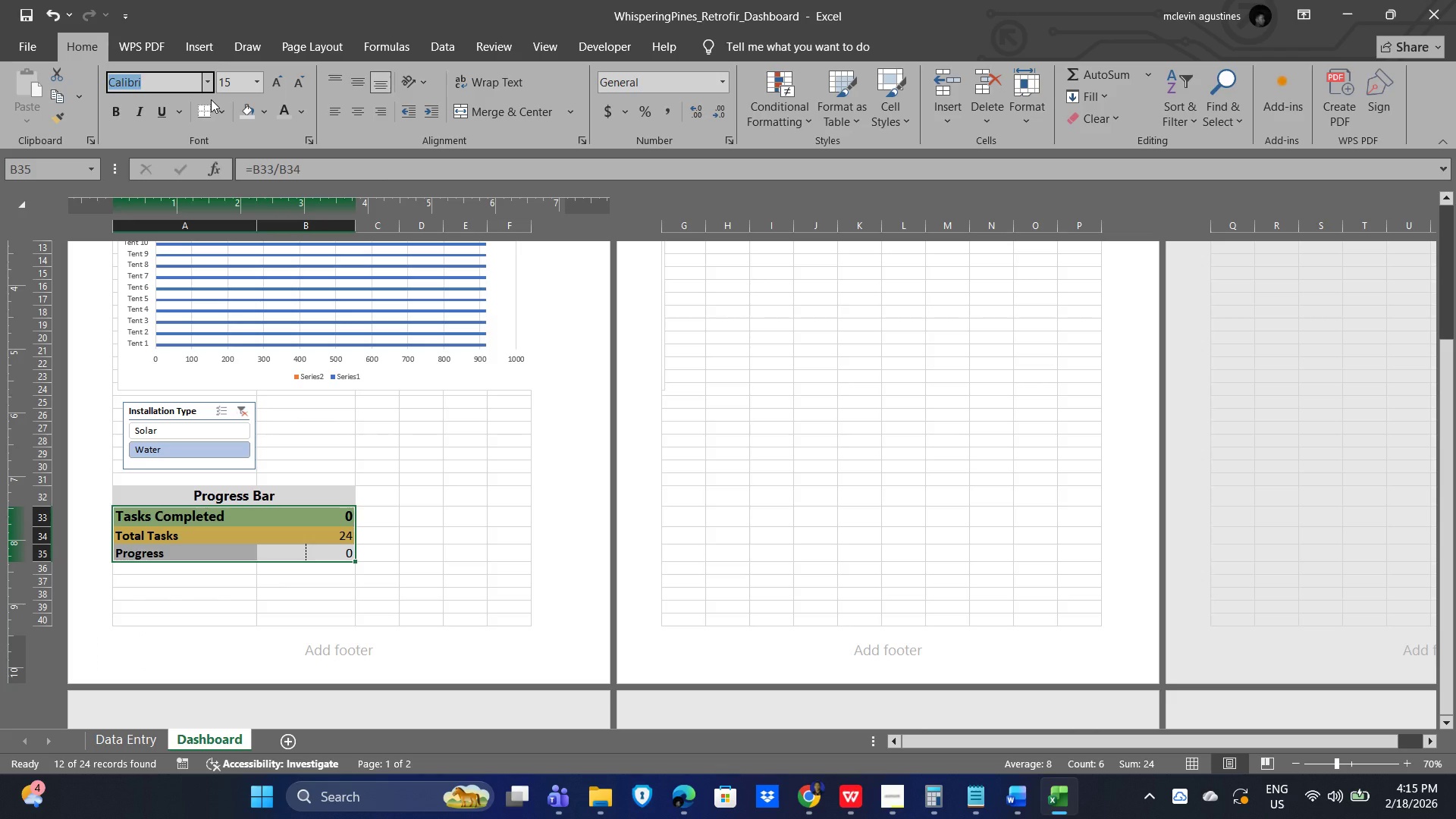 
type(segoe ui)
 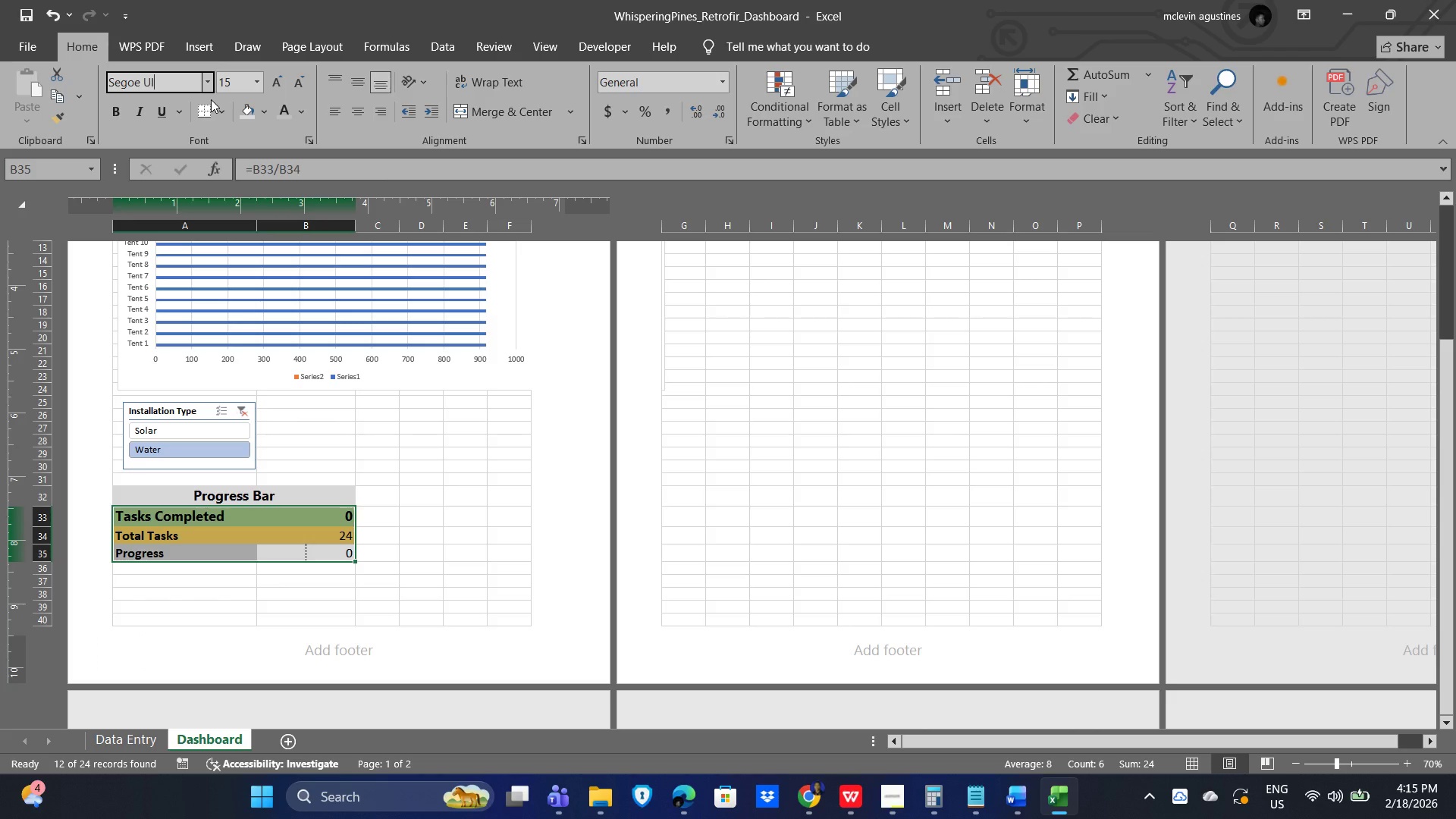 
key(Enter)
 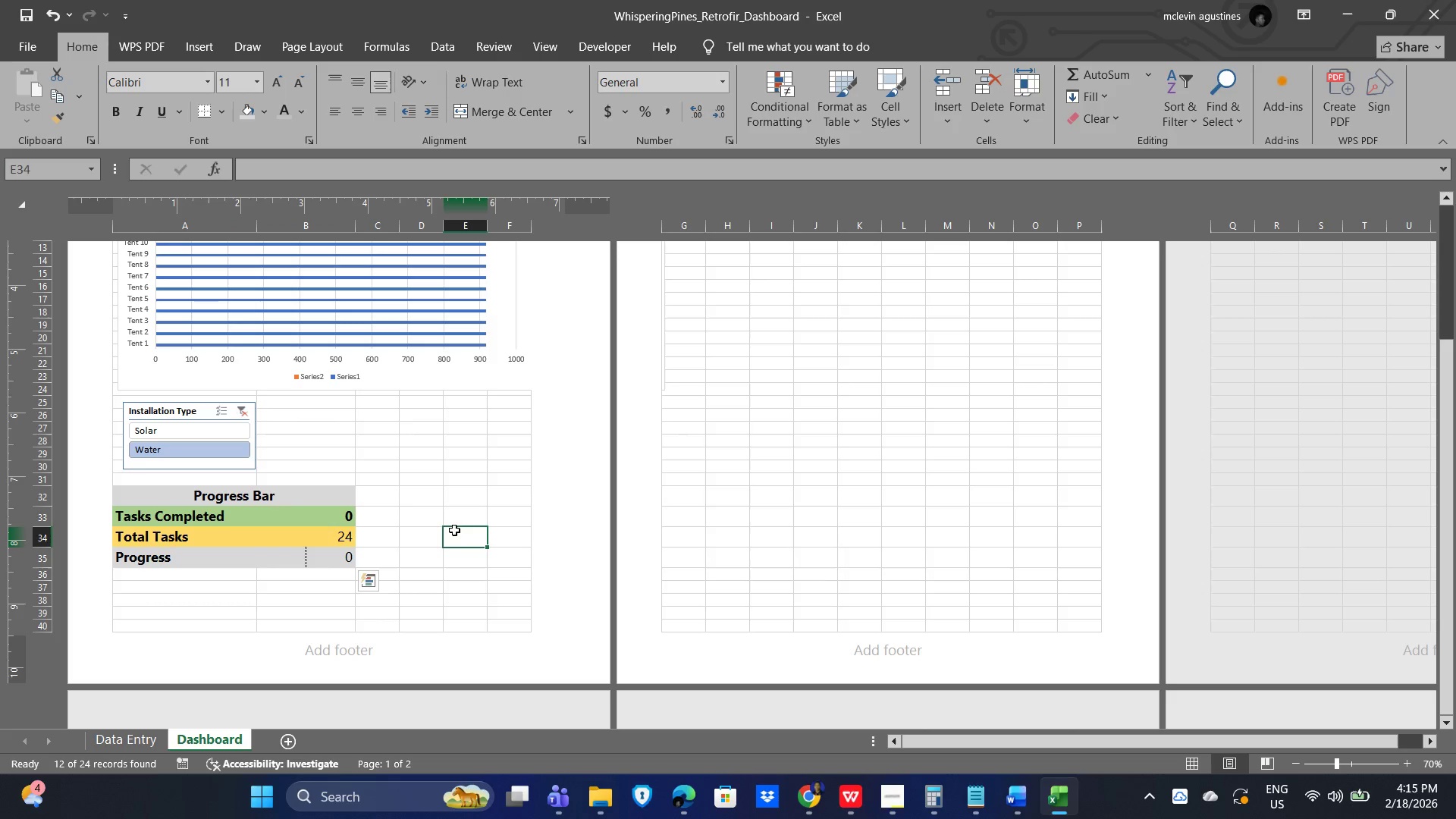 
left_click([250, 499])
 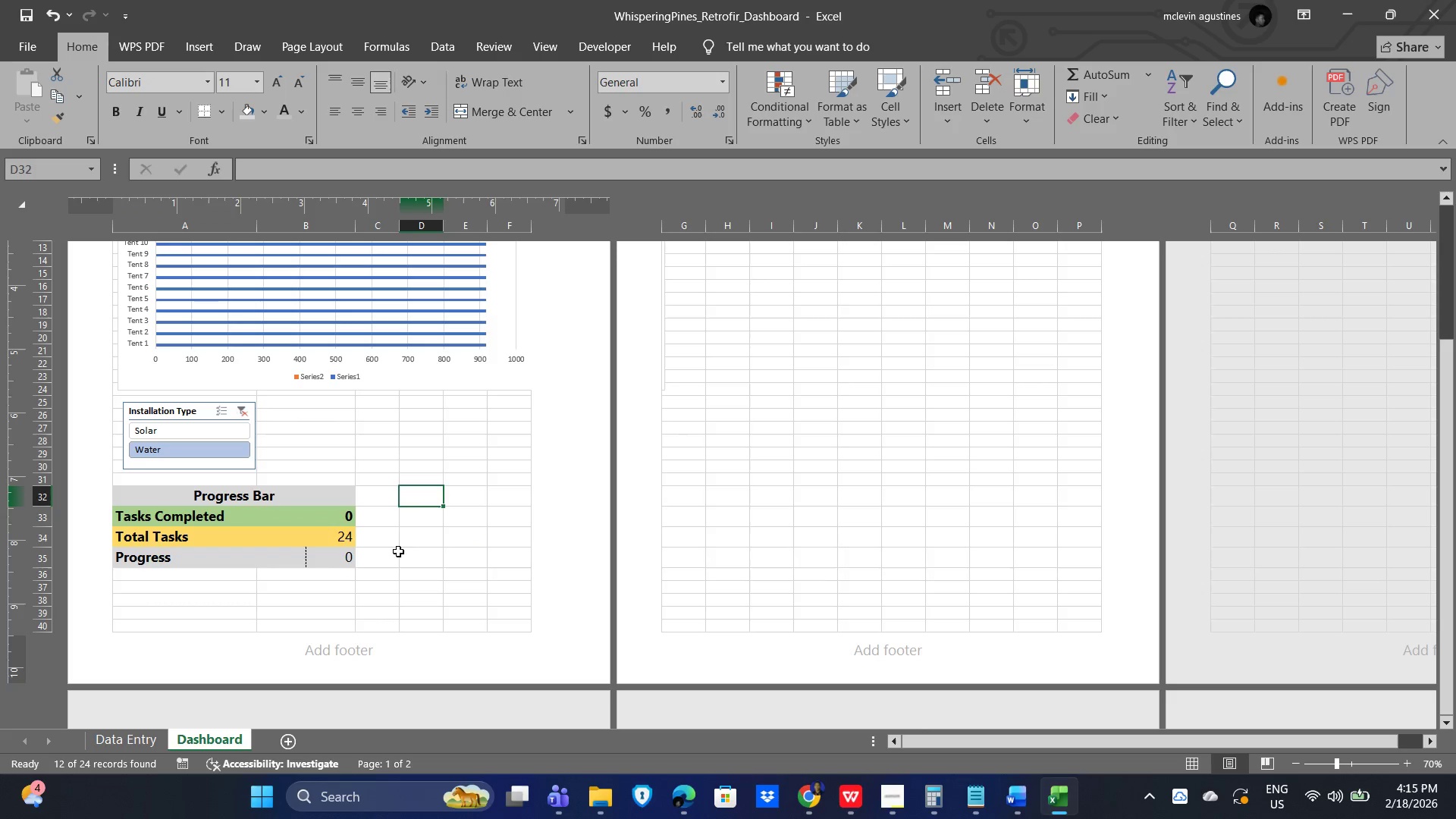 
left_click([337, 538])
 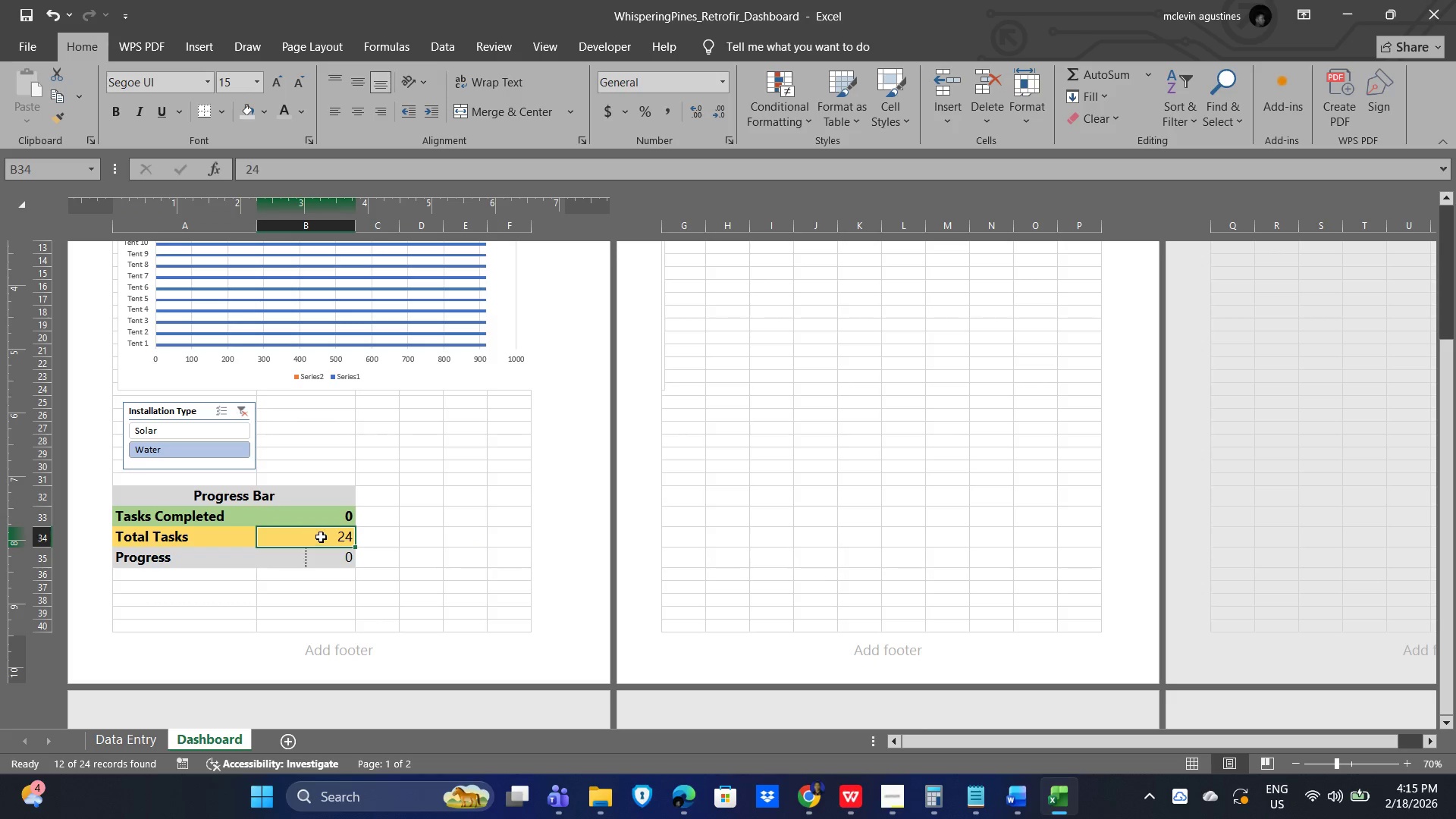 
left_click_drag(start_coordinate=[340, 537], to_coordinate=[341, 554])
 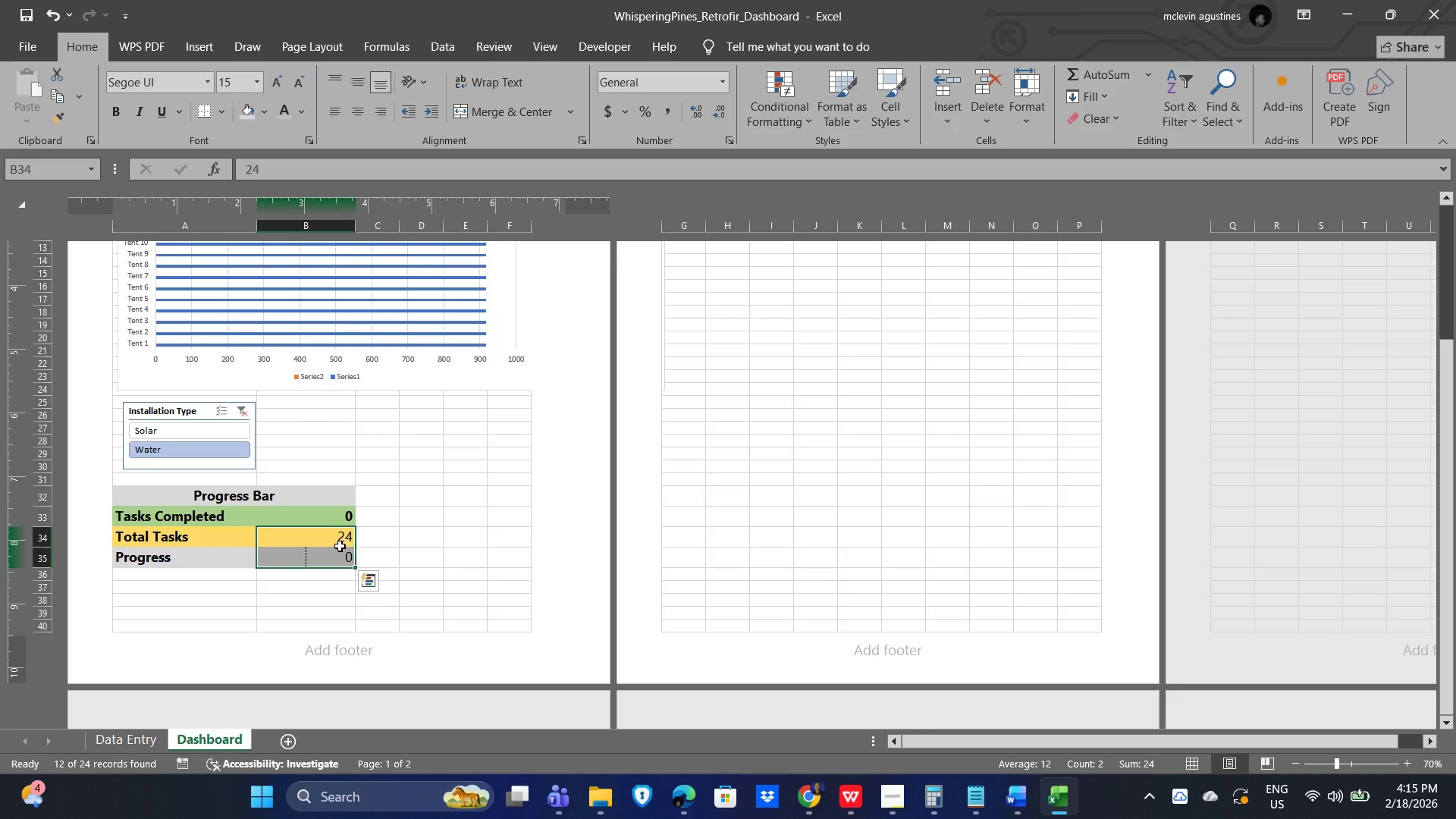 
key(Control+B)
 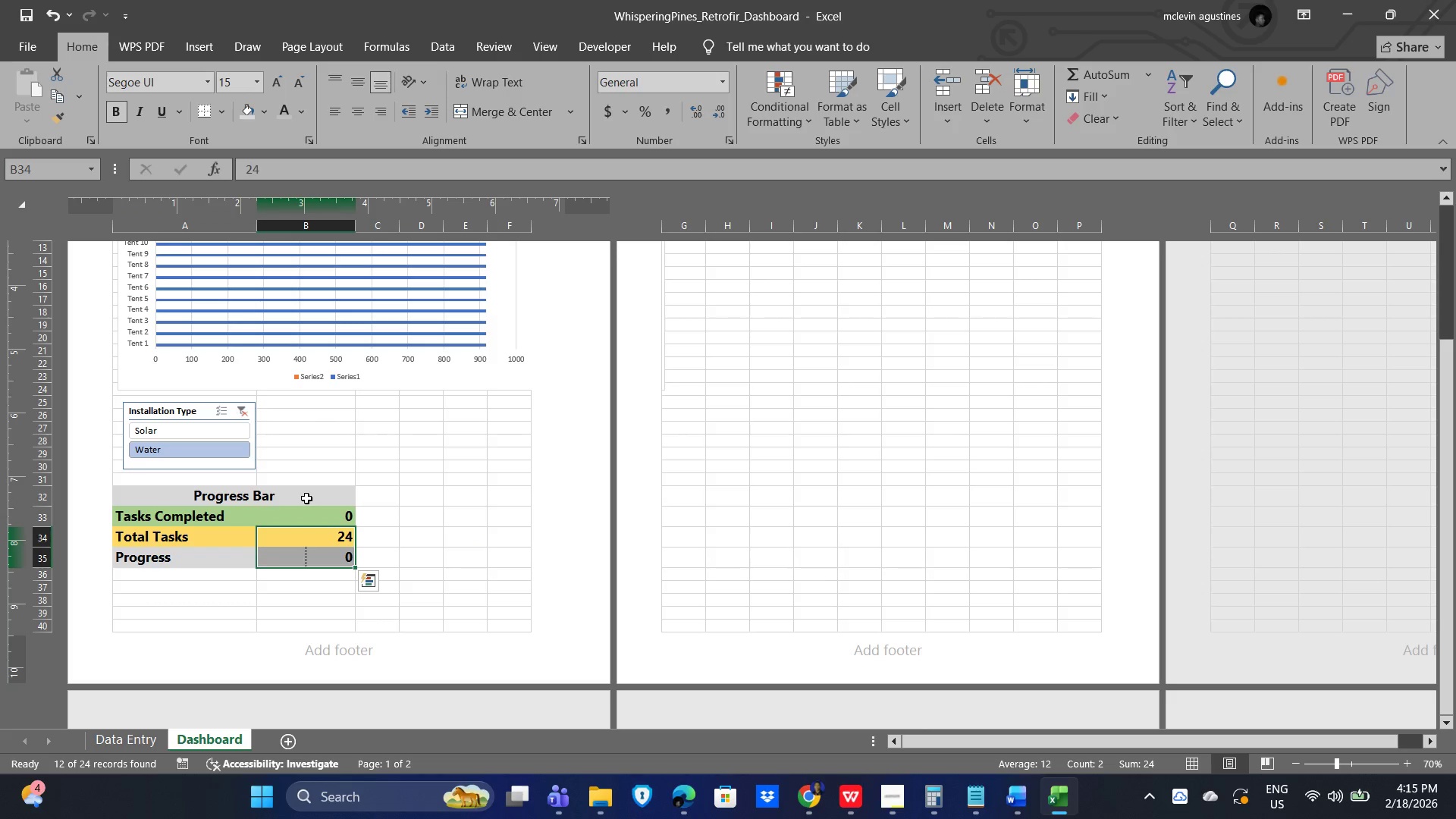 
left_click([495, 509])
 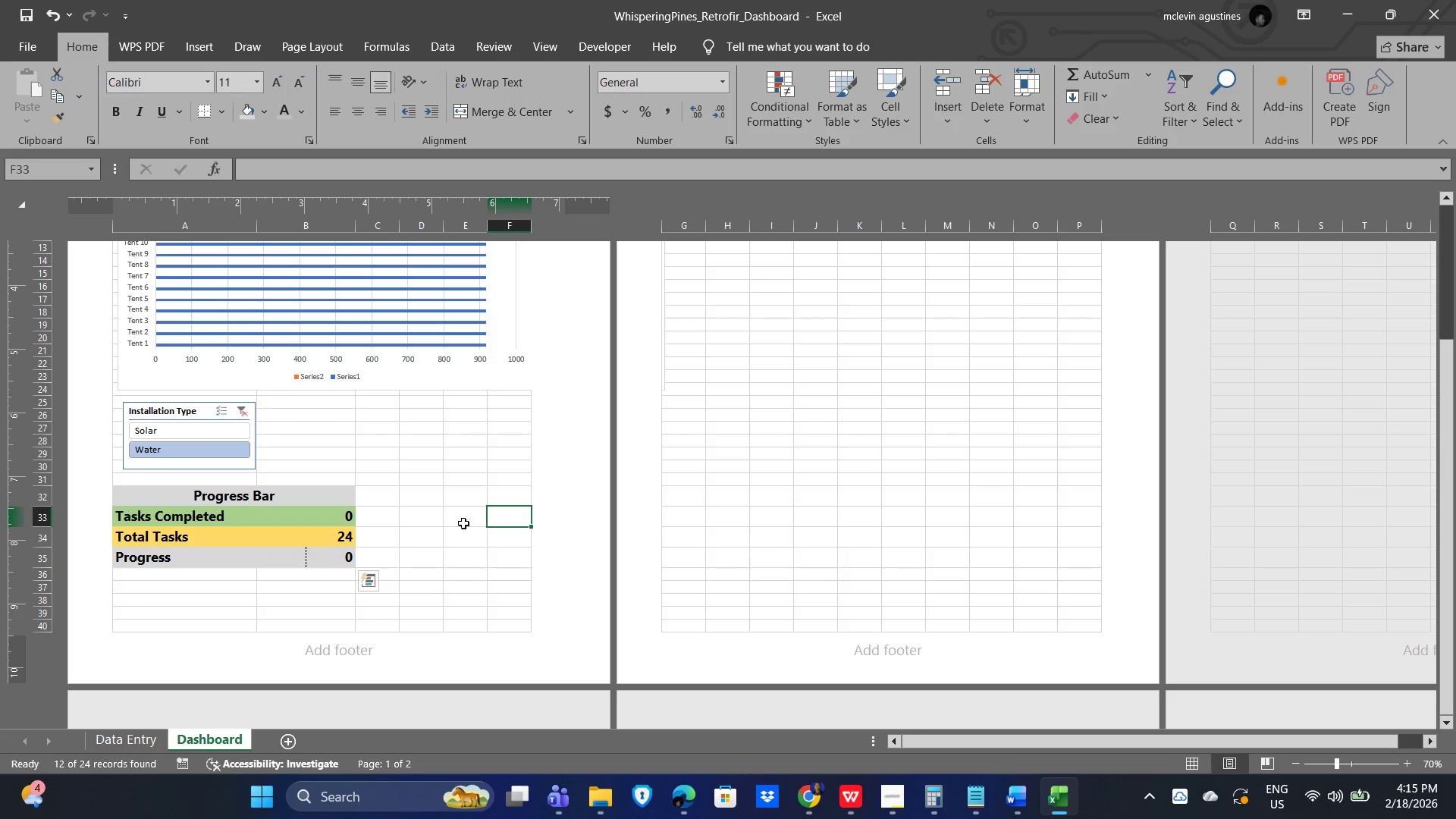 
scroll: coordinate [412, 504], scroll_direction: up, amount: 6.0
 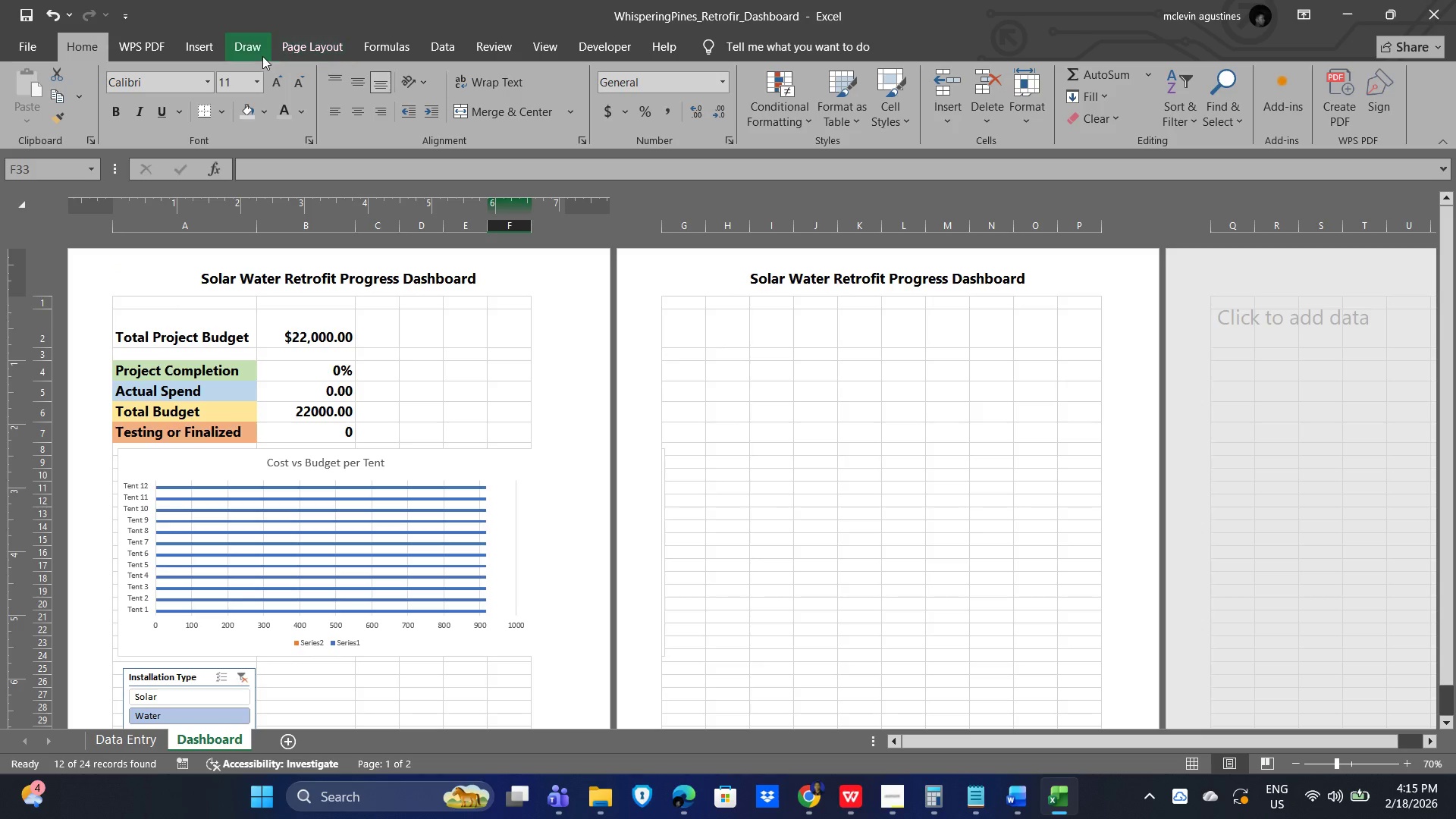 
left_click([560, 49])
 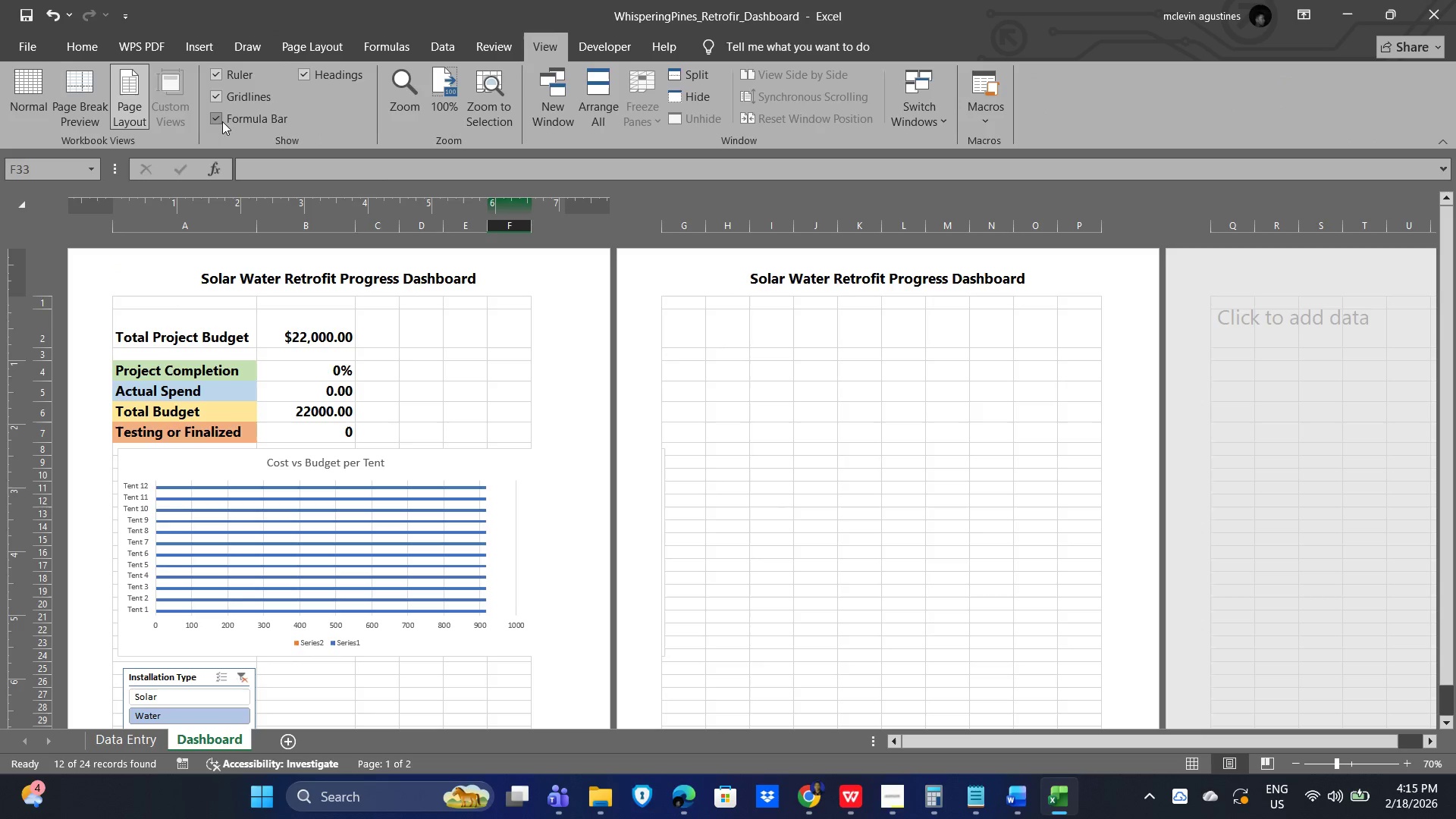 
left_click([215, 98])
 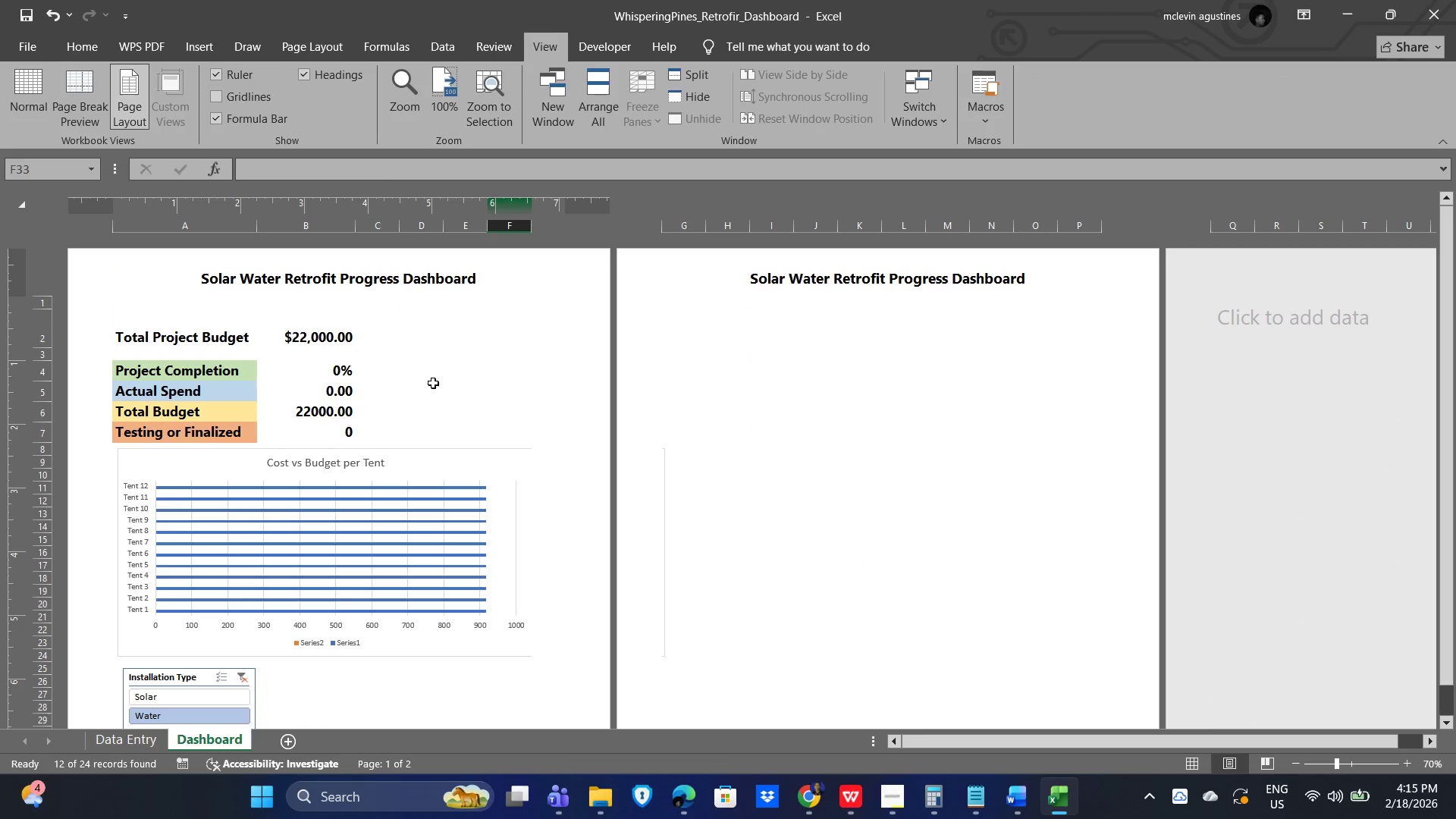 
left_click([464, 390])
 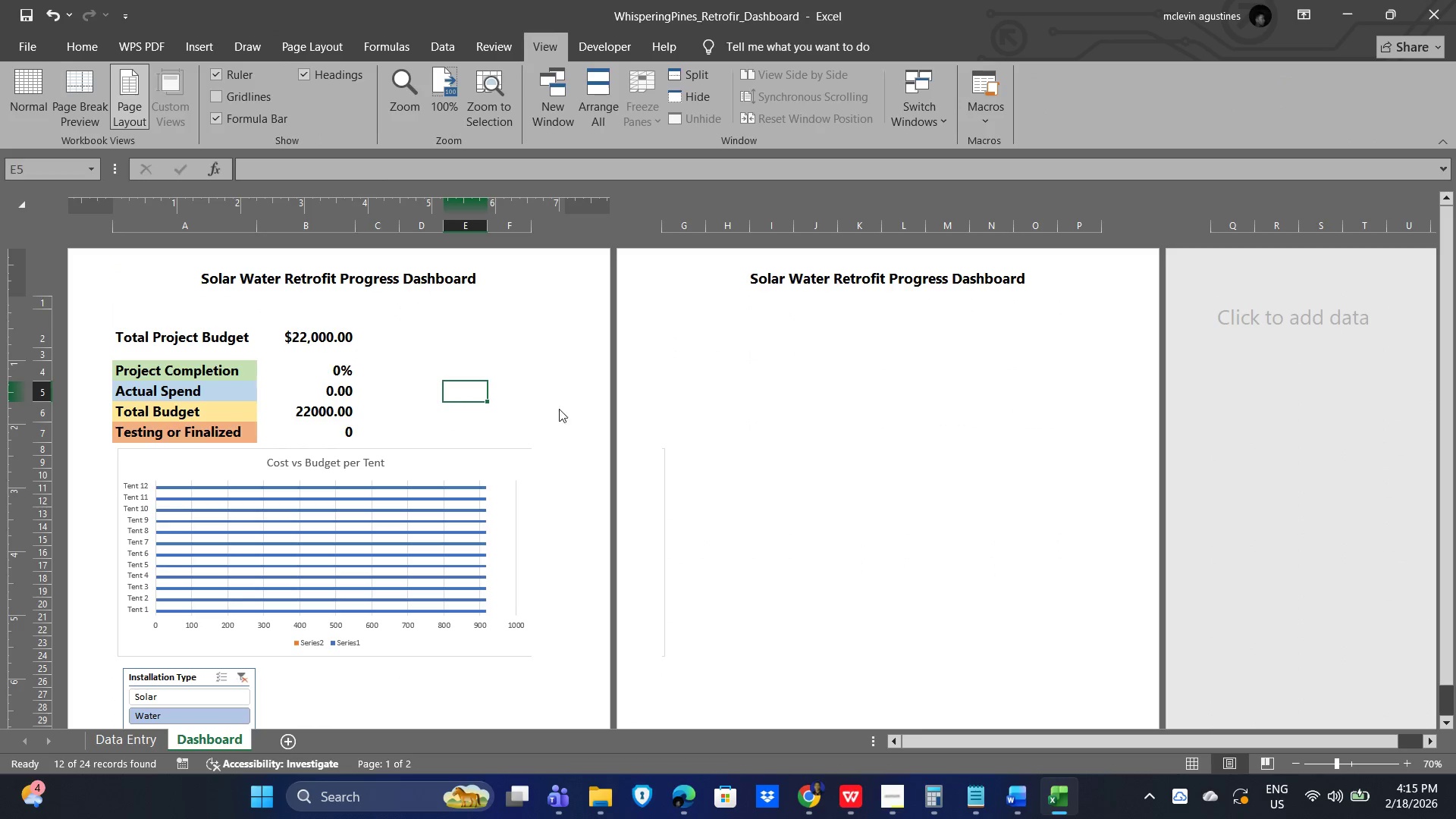 
scroll: coordinate [470, 563], scroll_direction: down, amount: 5.0
 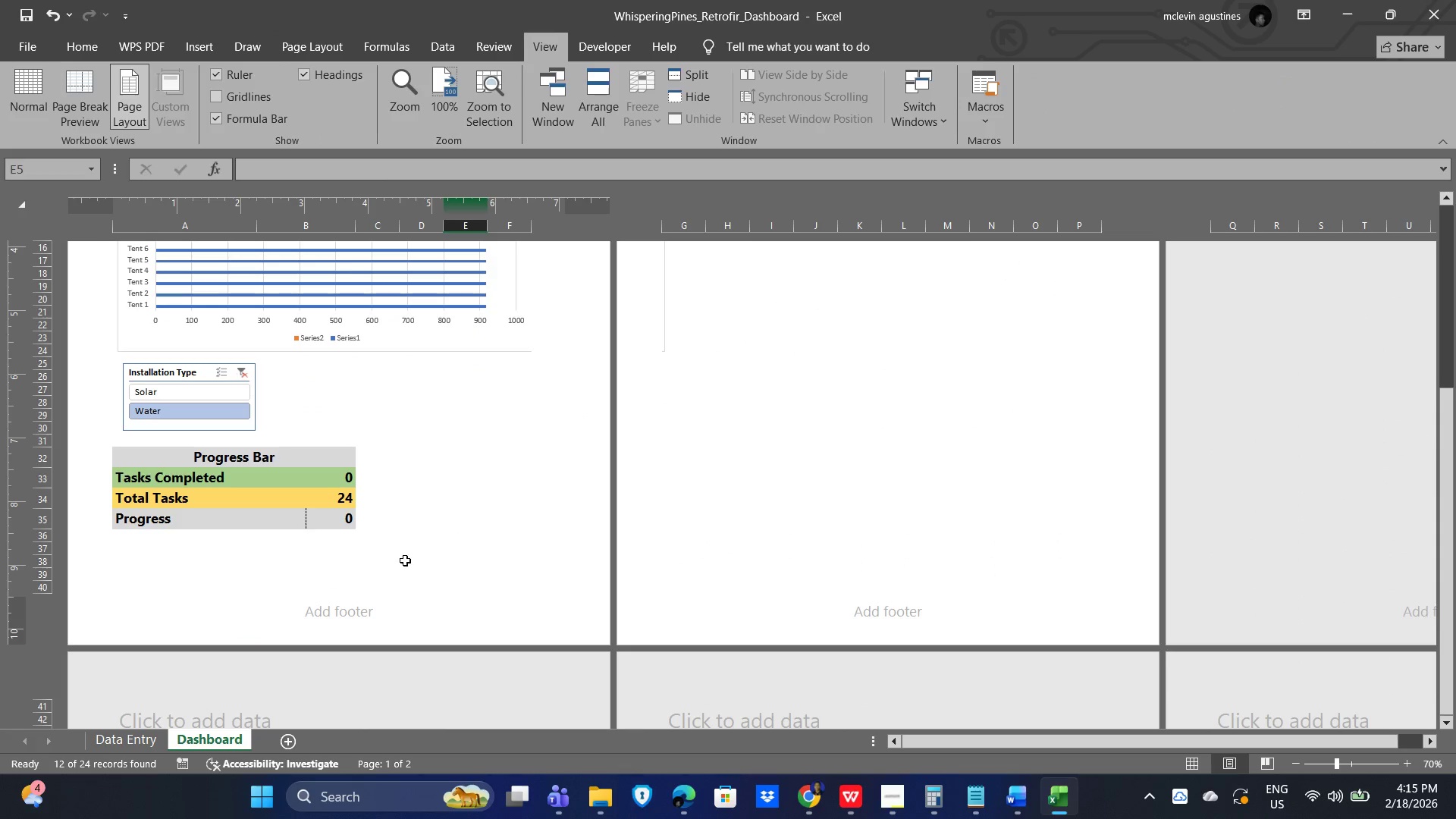 
scroll: coordinate [459, 537], scroll_direction: up, amount: 4.0
 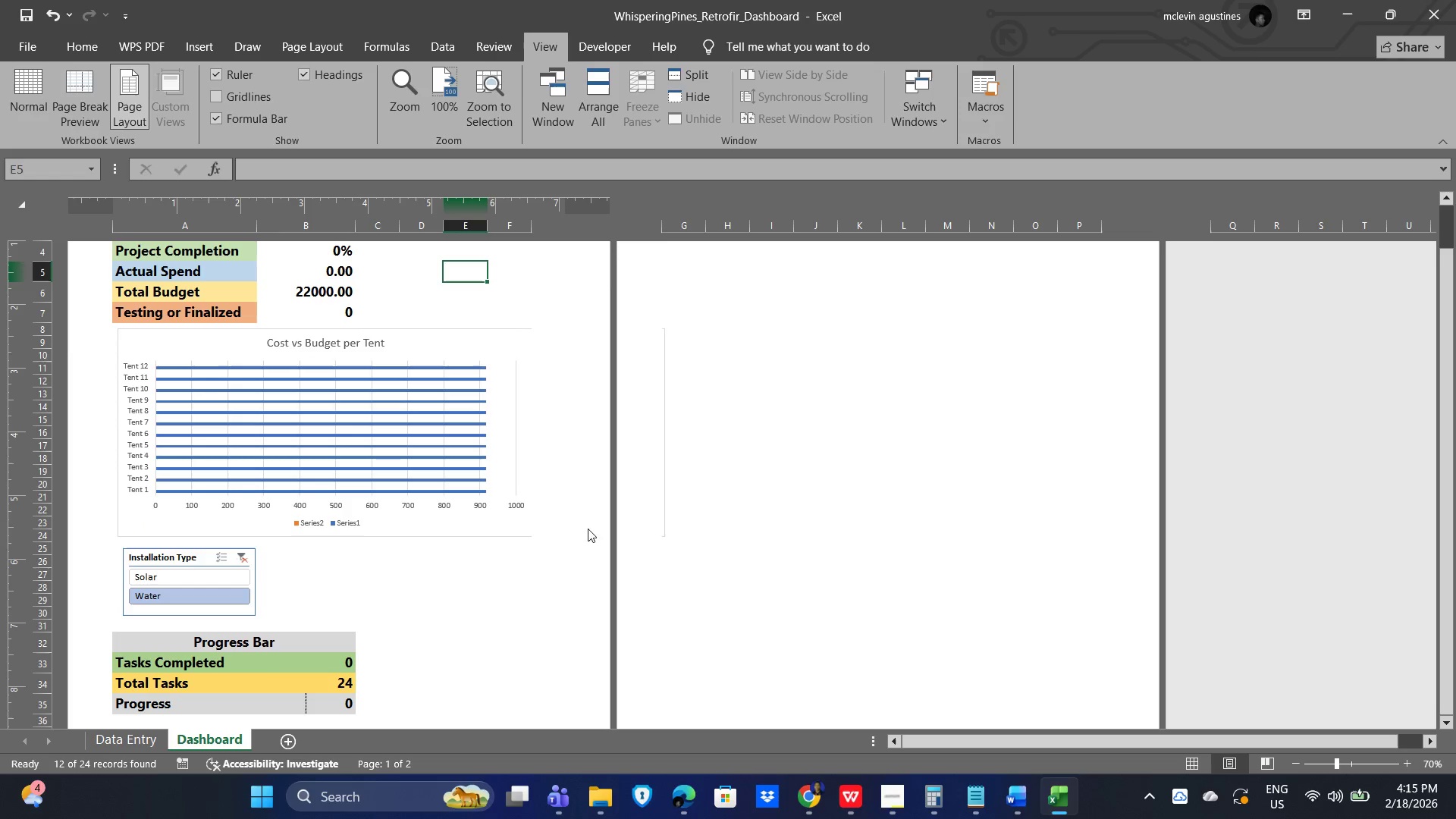 
hold_key(key=ControlLeft, duration=0.53)
 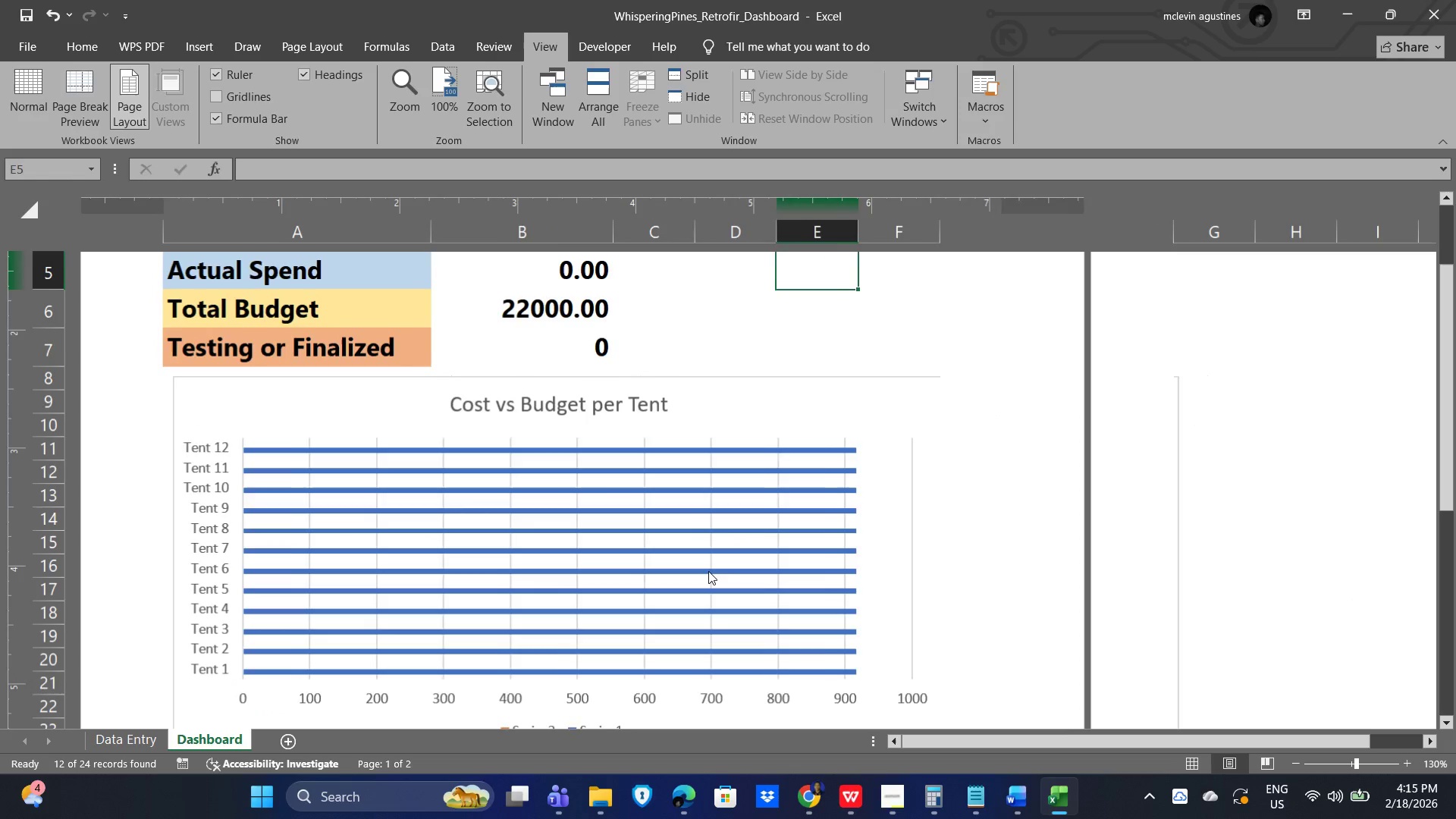 
hold_key(key=ControlLeft, duration=0.47)
 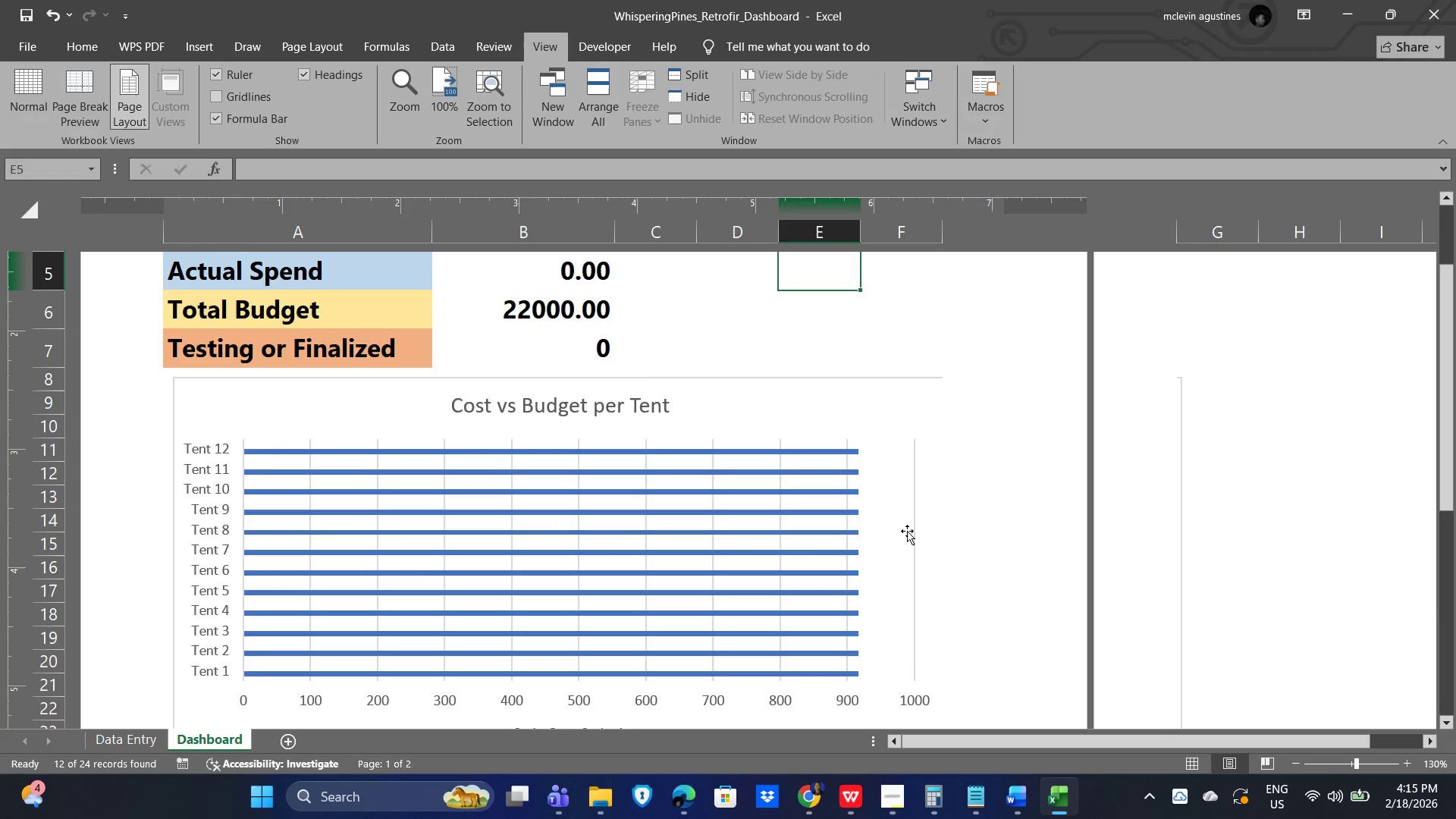 
scroll: coordinate [704, 566], scroll_direction: up, amount: 4.0
 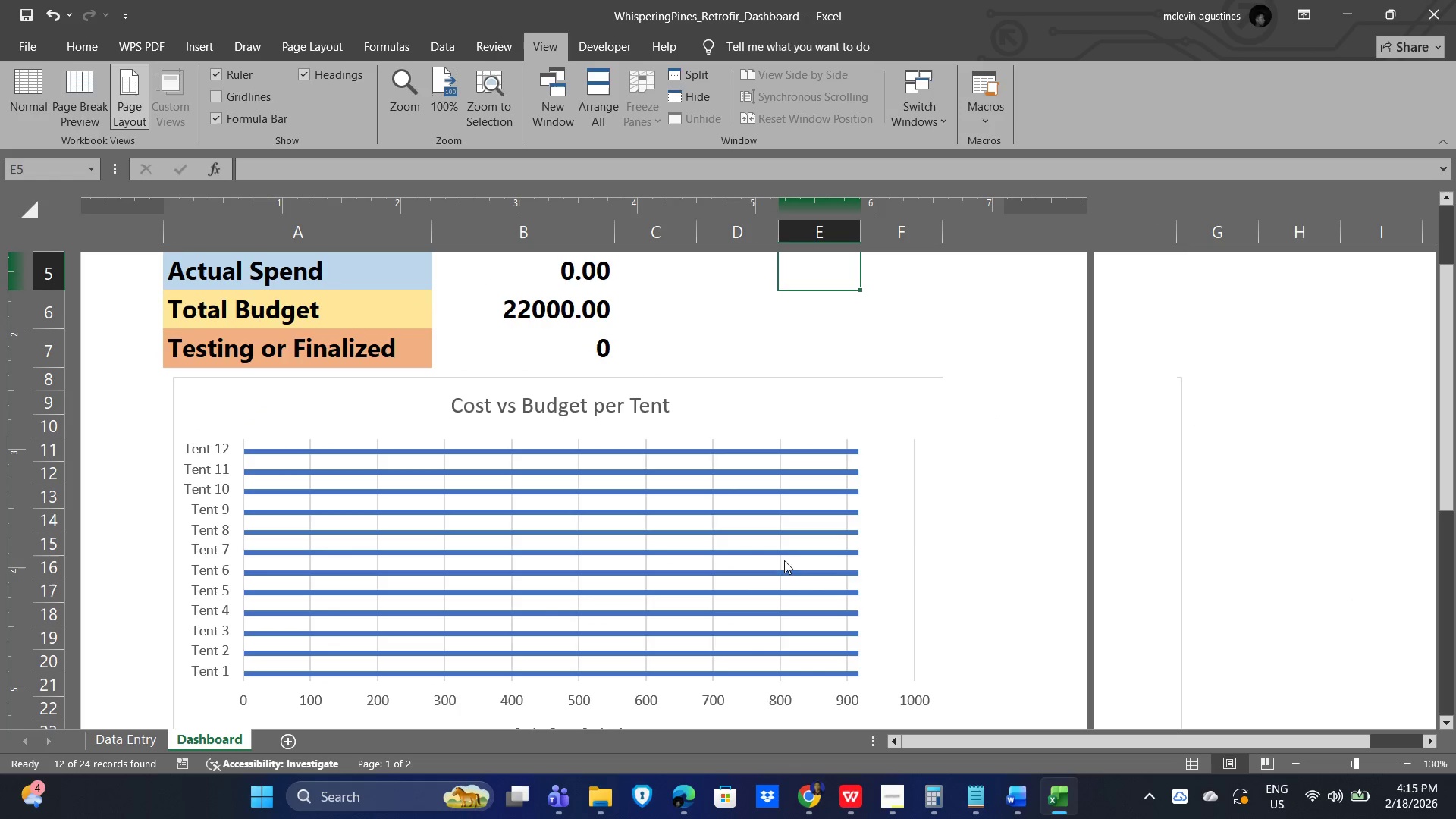 
key(Control+ControlLeft)
 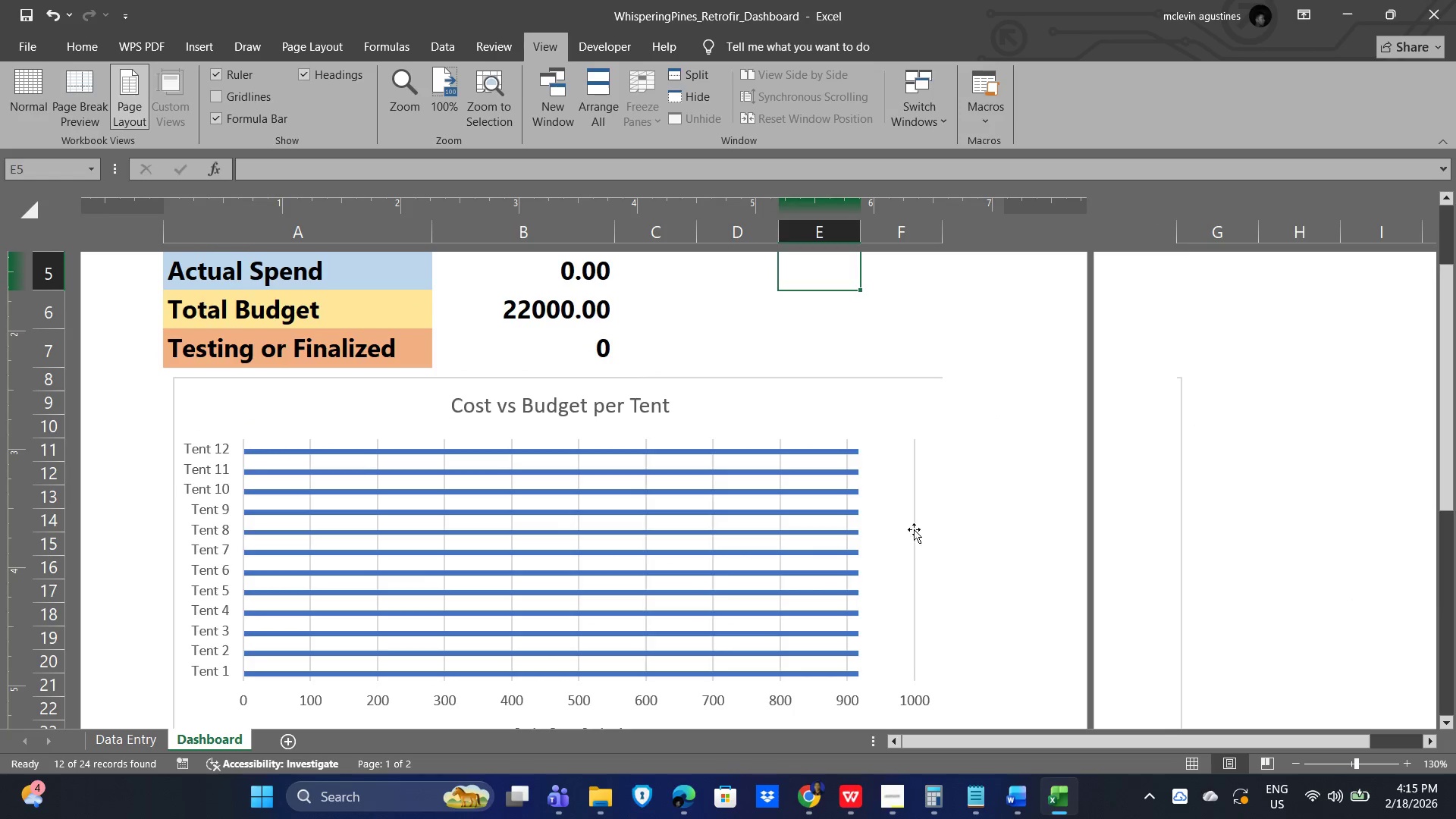 
scroll: coordinate [911, 528], scroll_direction: up, amount: 1.0
 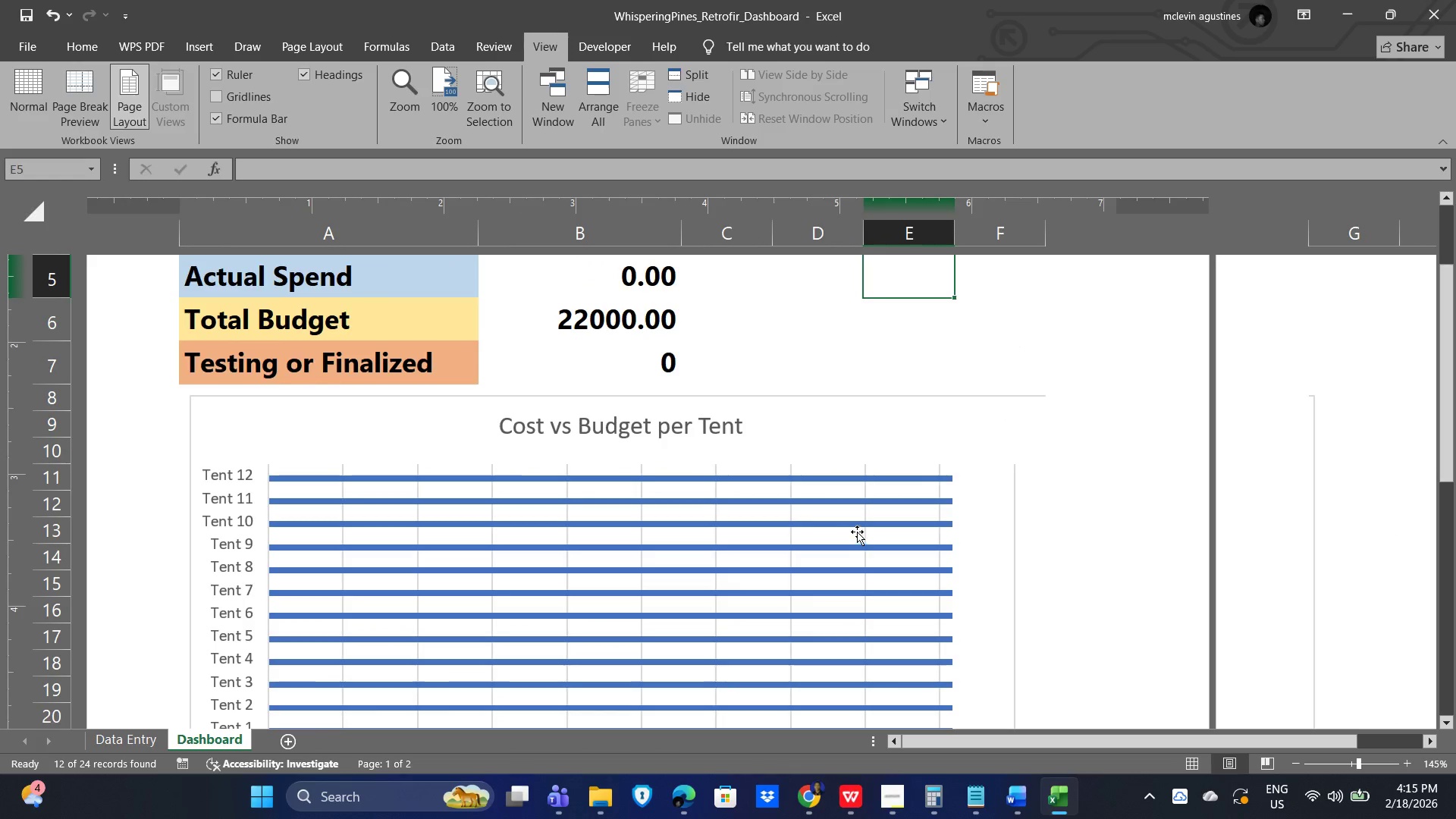 
hold_key(key=ControlLeft, duration=0.42)
 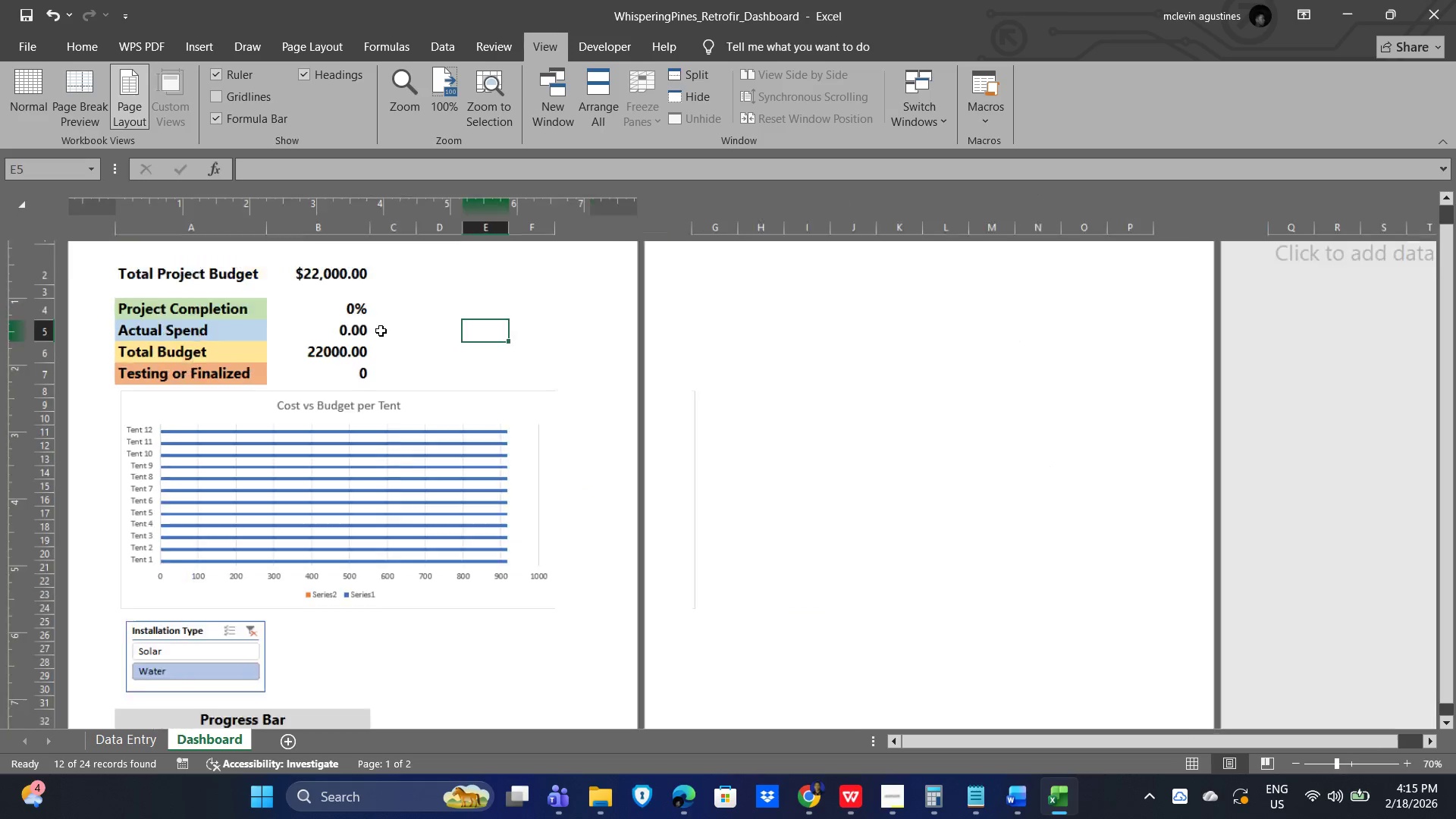 
key(Control+ControlLeft)
 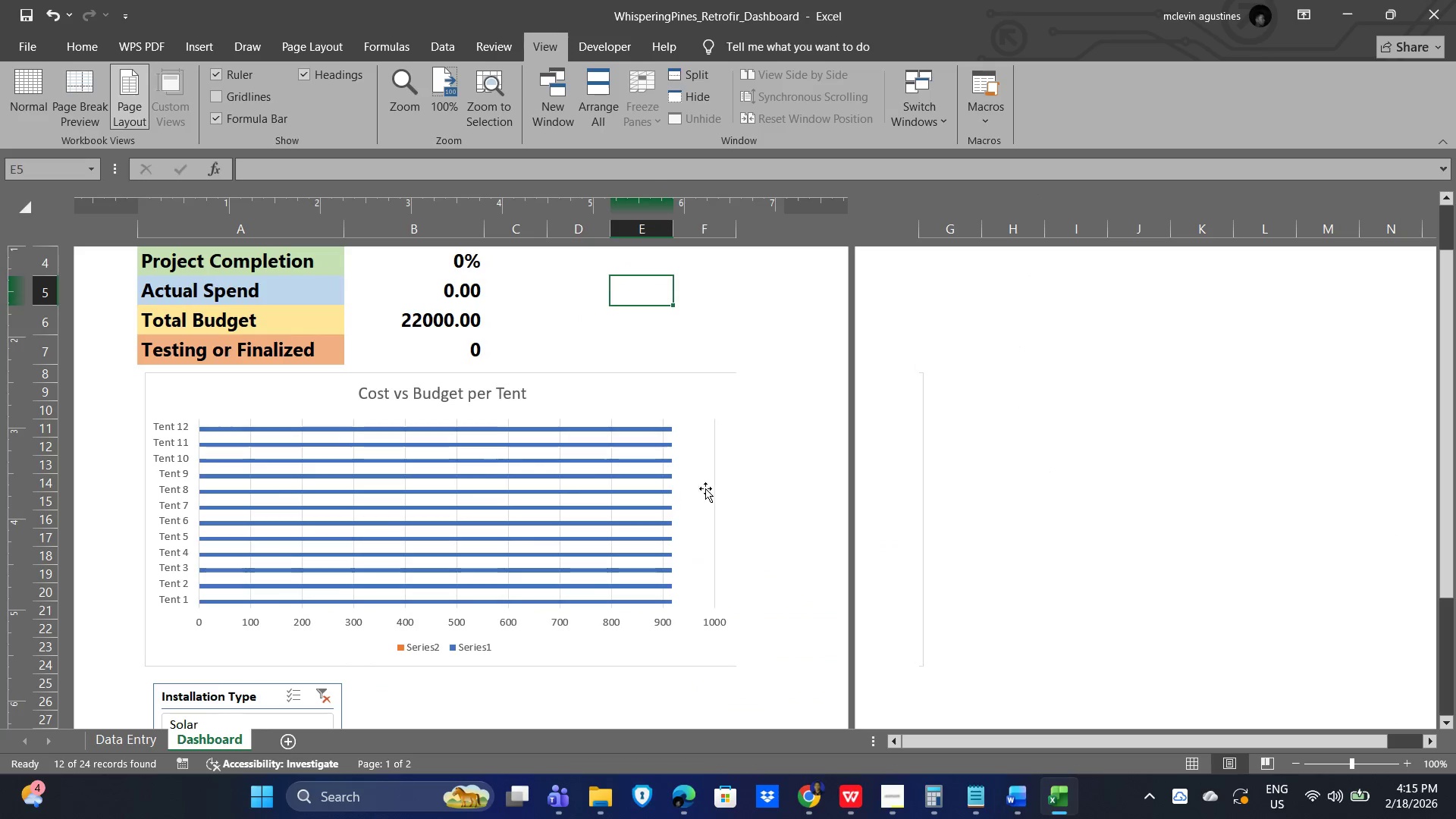 
scroll: coordinate [705, 488], scroll_direction: down, amount: 5.0
 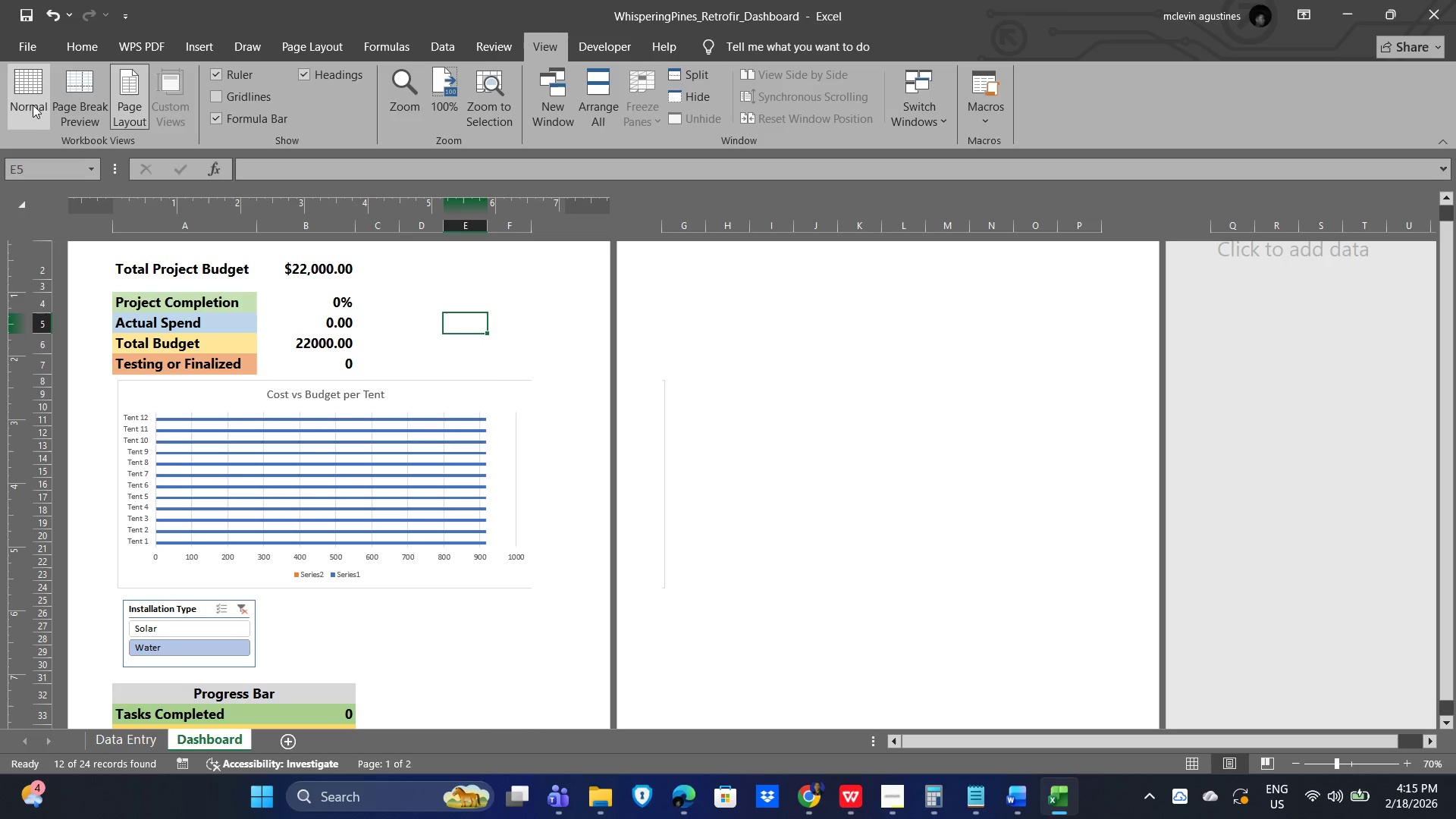 
left_click([21, 106])
 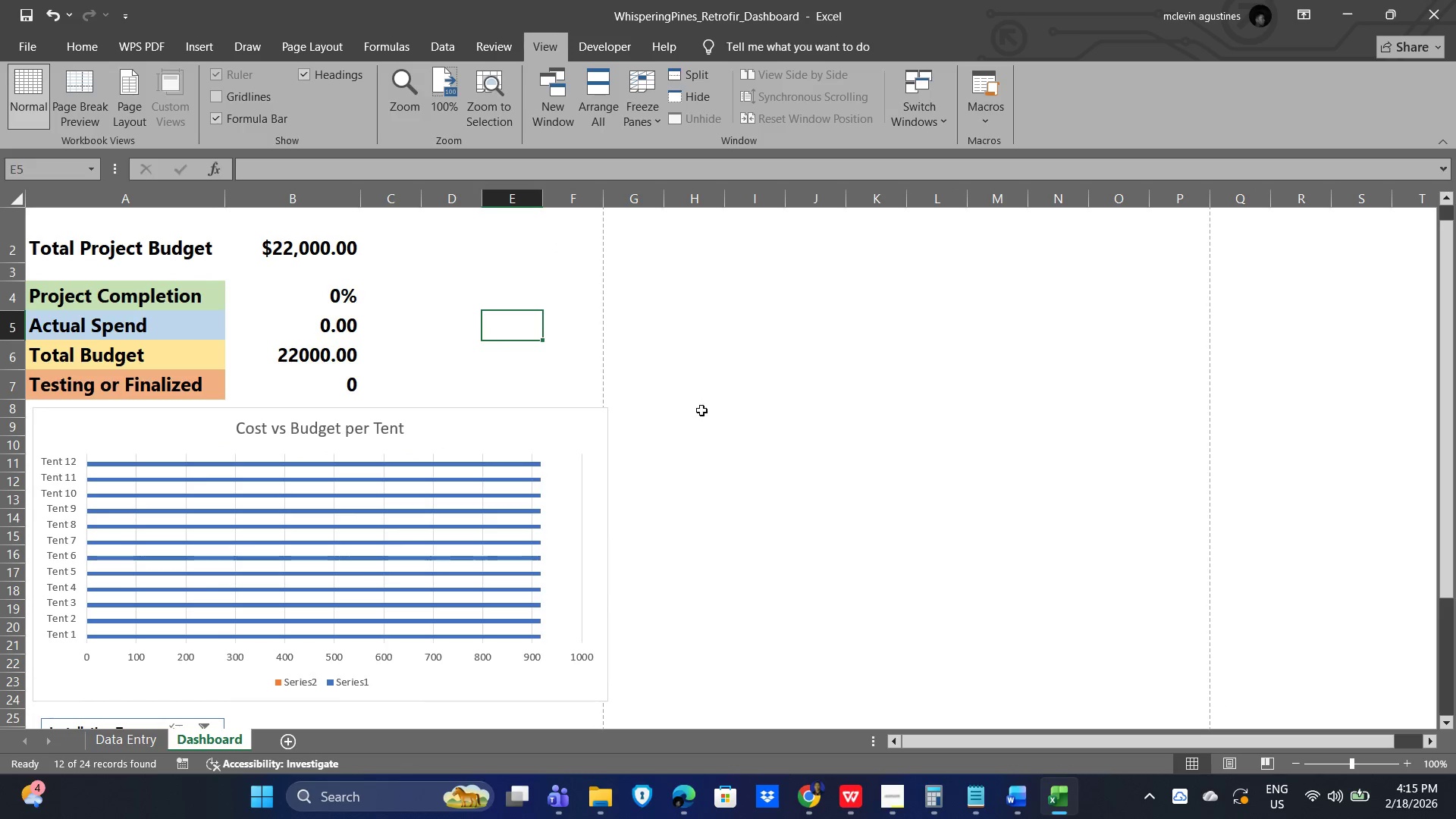 
scroll: coordinate [834, 397], scroll_direction: down, amount: 2.0
 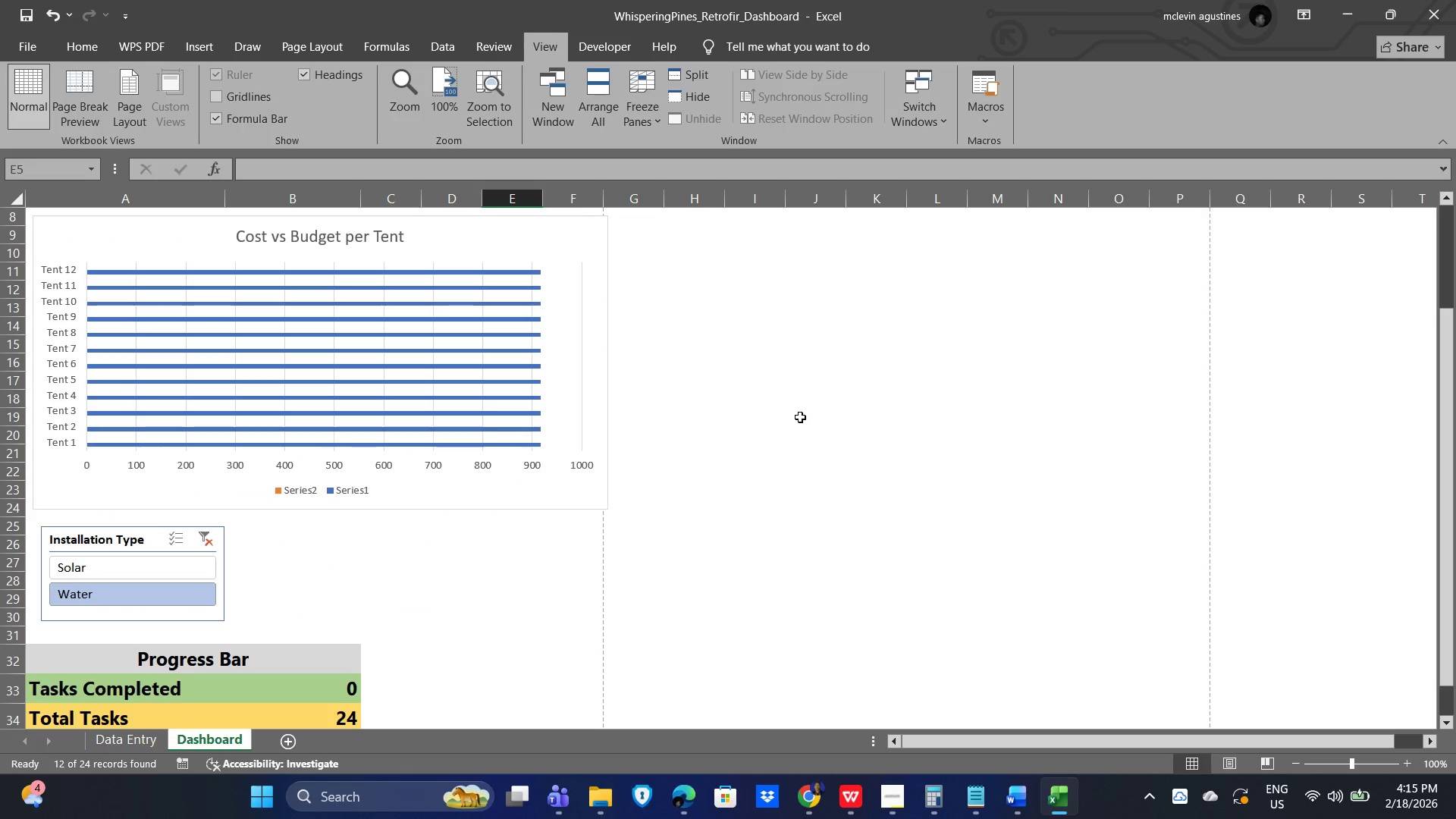 
scroll: coordinate [797, 429], scroll_direction: up, amount: 1.0
 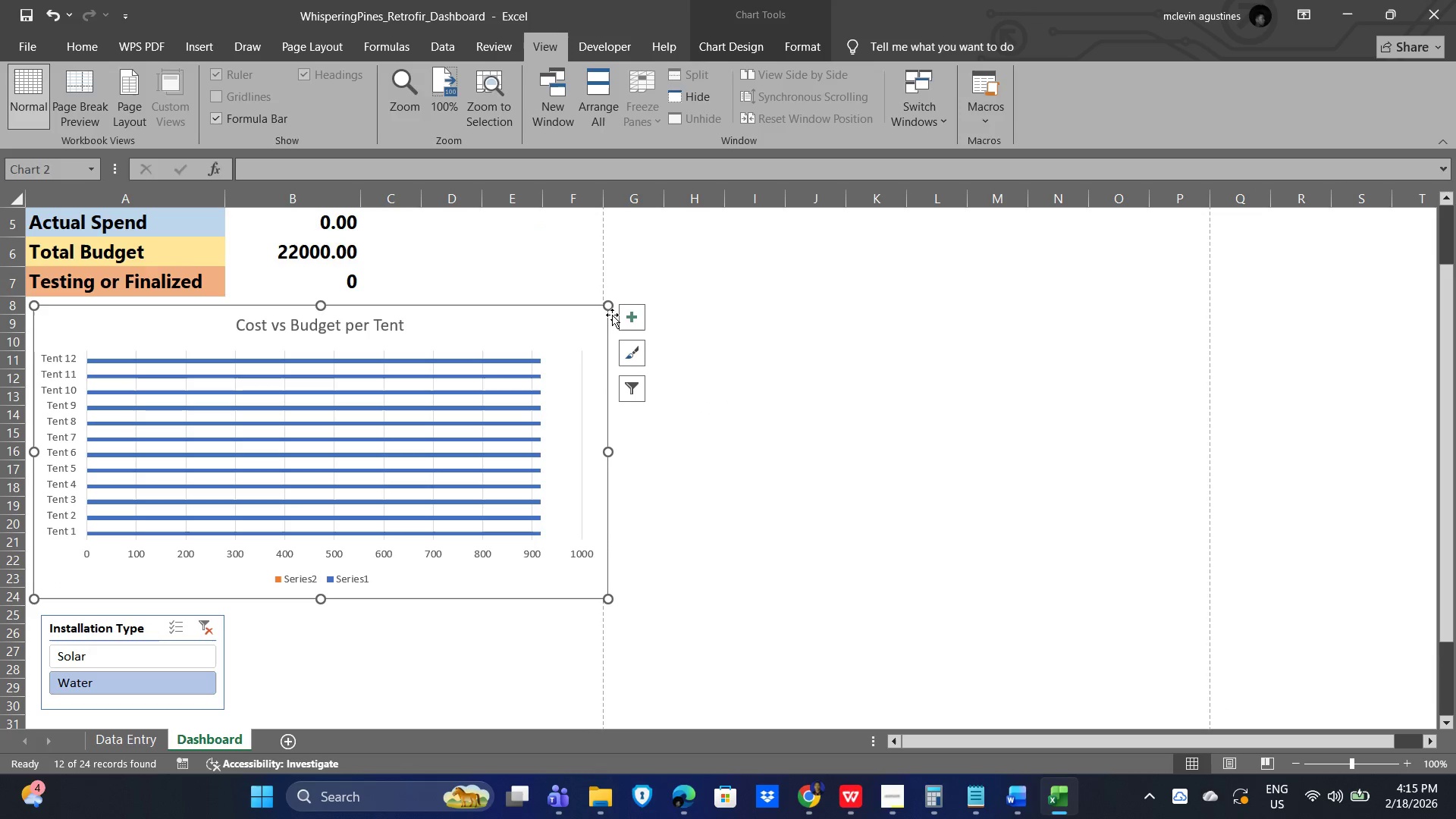 
left_click_drag(start_coordinate=[610, 307], to_coordinate=[566, 327])
 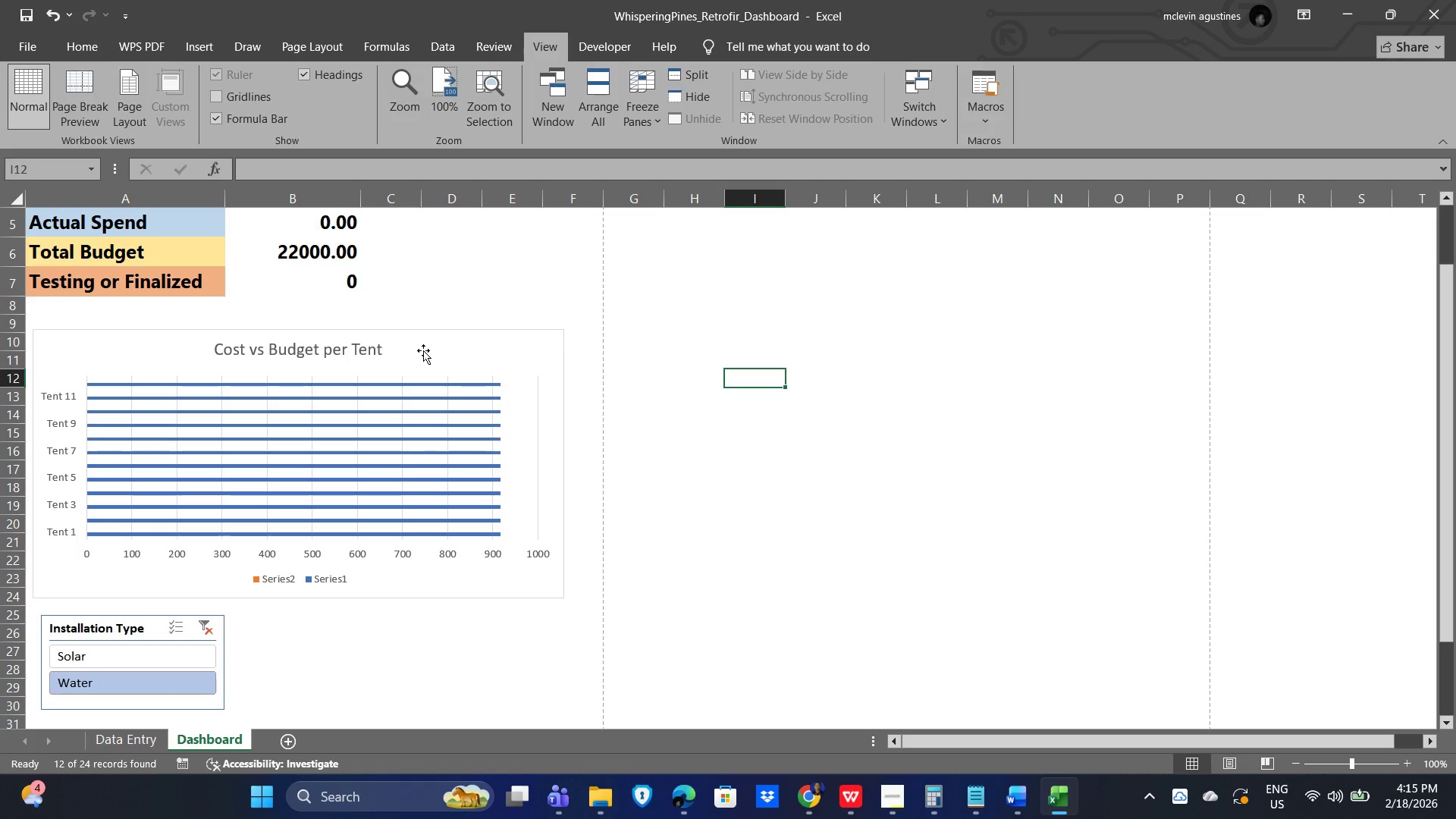 
left_click_drag(start_coordinate=[448, 350], to_coordinate=[453, 336])
 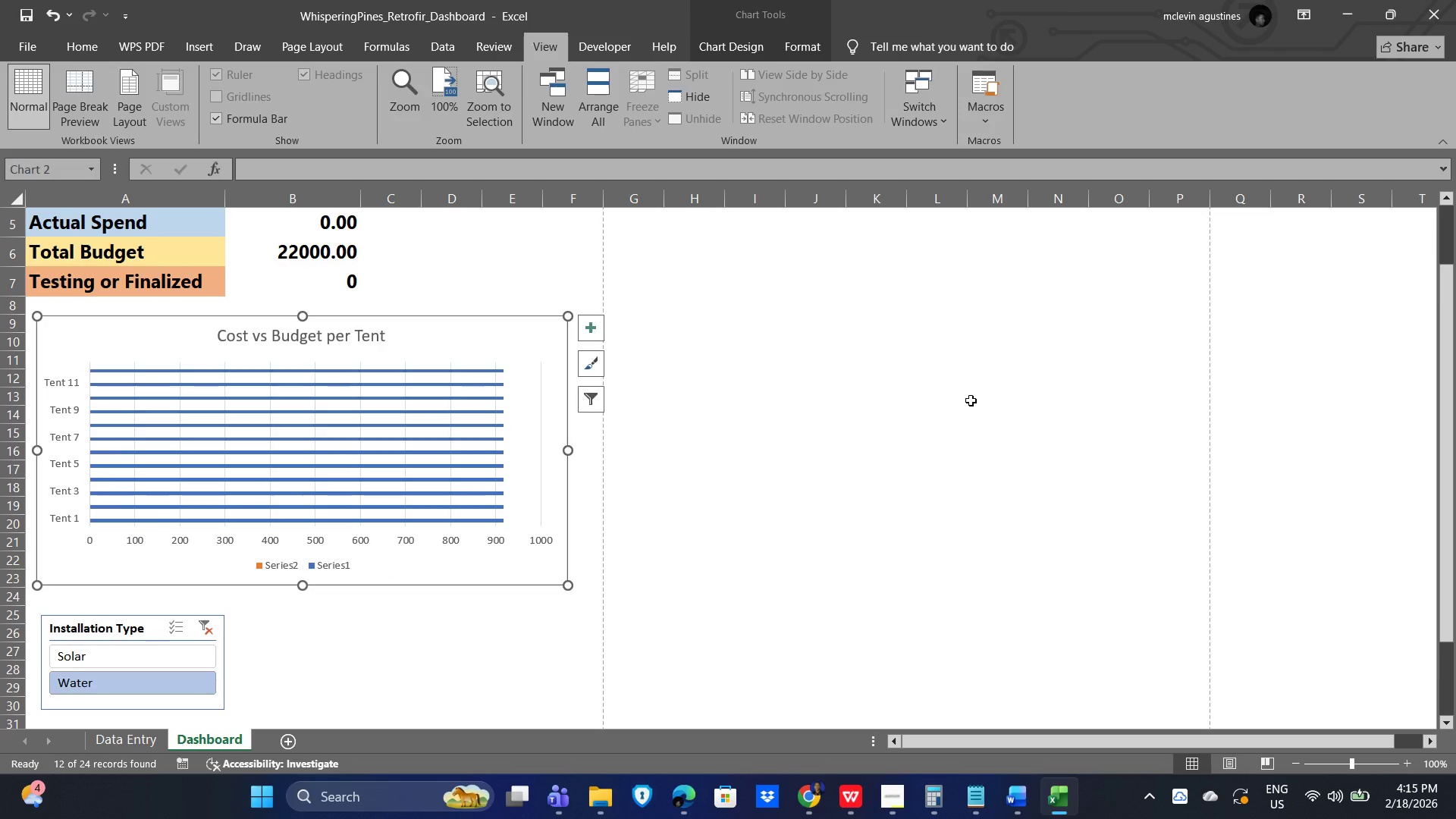 
scroll: coordinate [447, 571], scroll_direction: down, amount: 4.0
 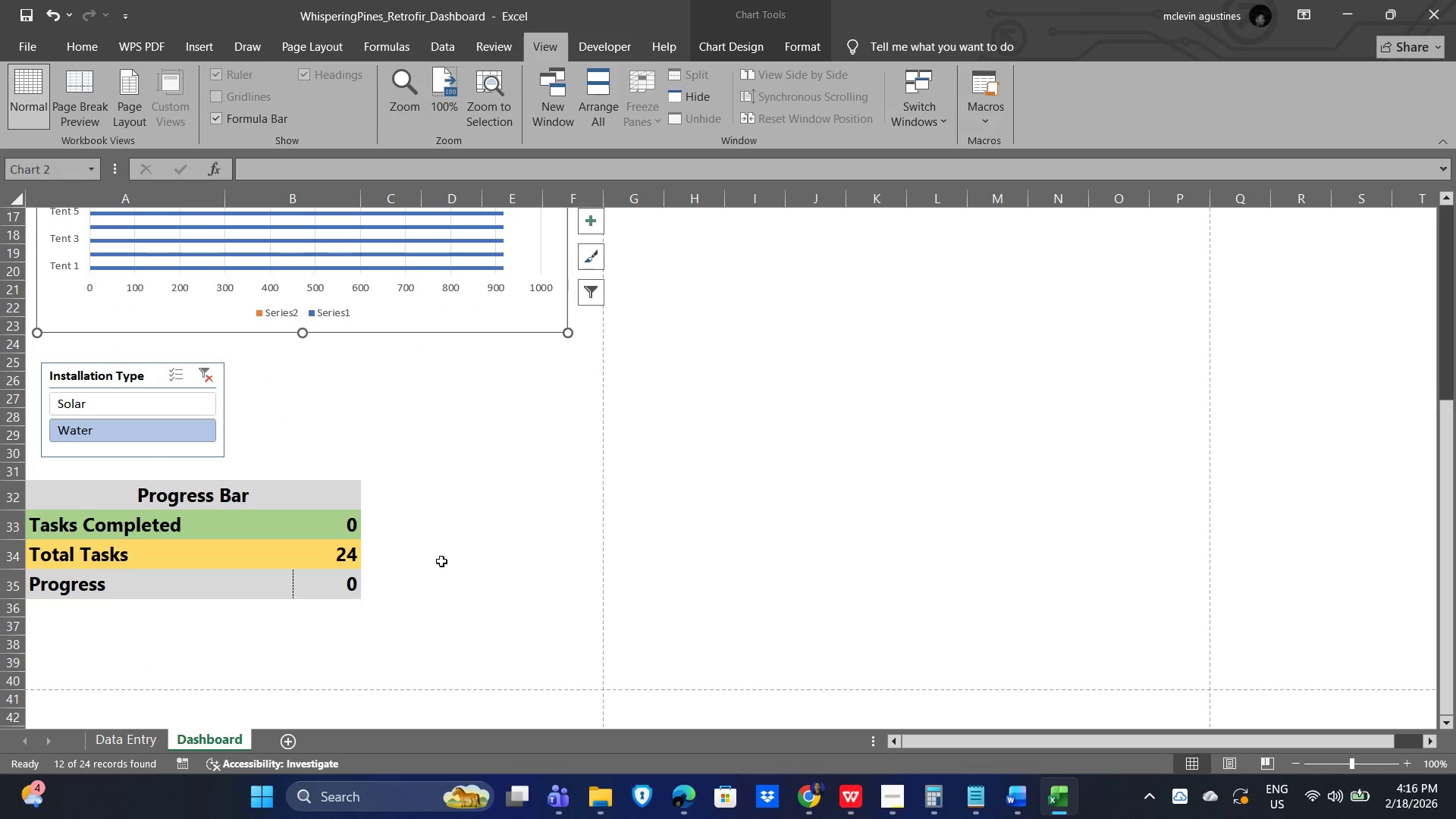 
left_click_drag(start_coordinate=[557, 595], to_coordinate=[27, 211])
 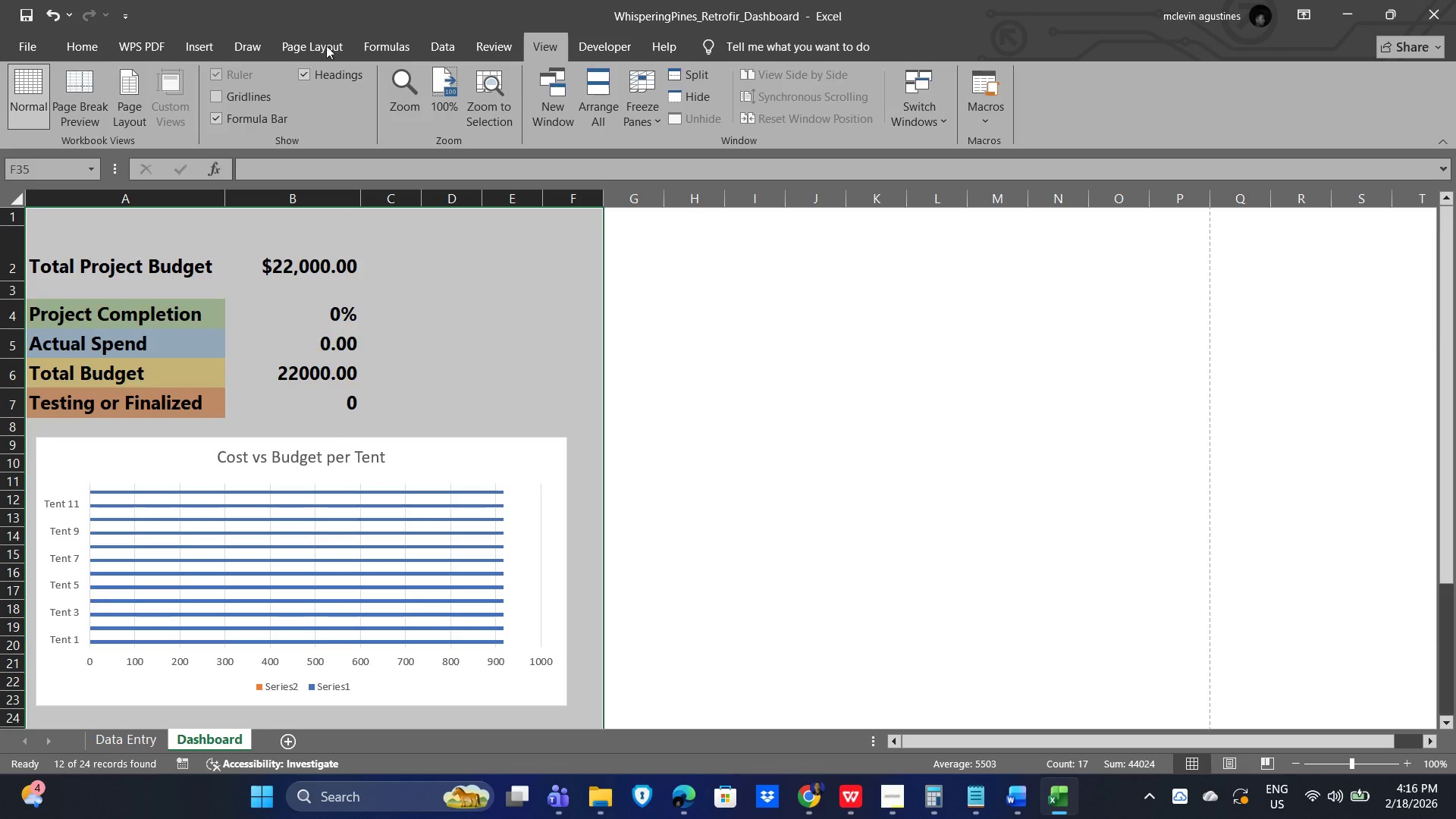 
scroll: coordinate [41, 213], scroll_direction: up, amount: 3.0
 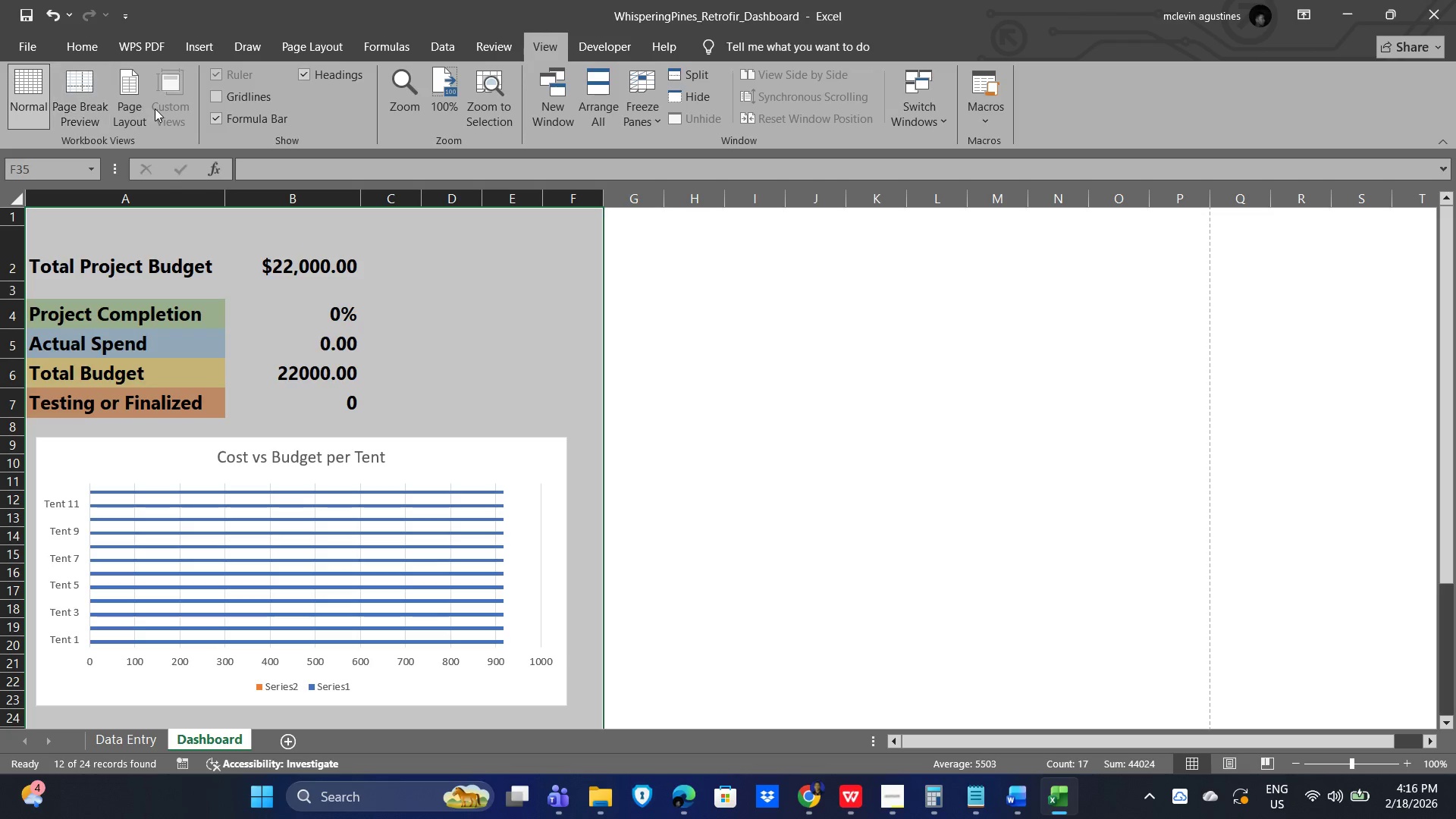 
left_click([321, 38])
 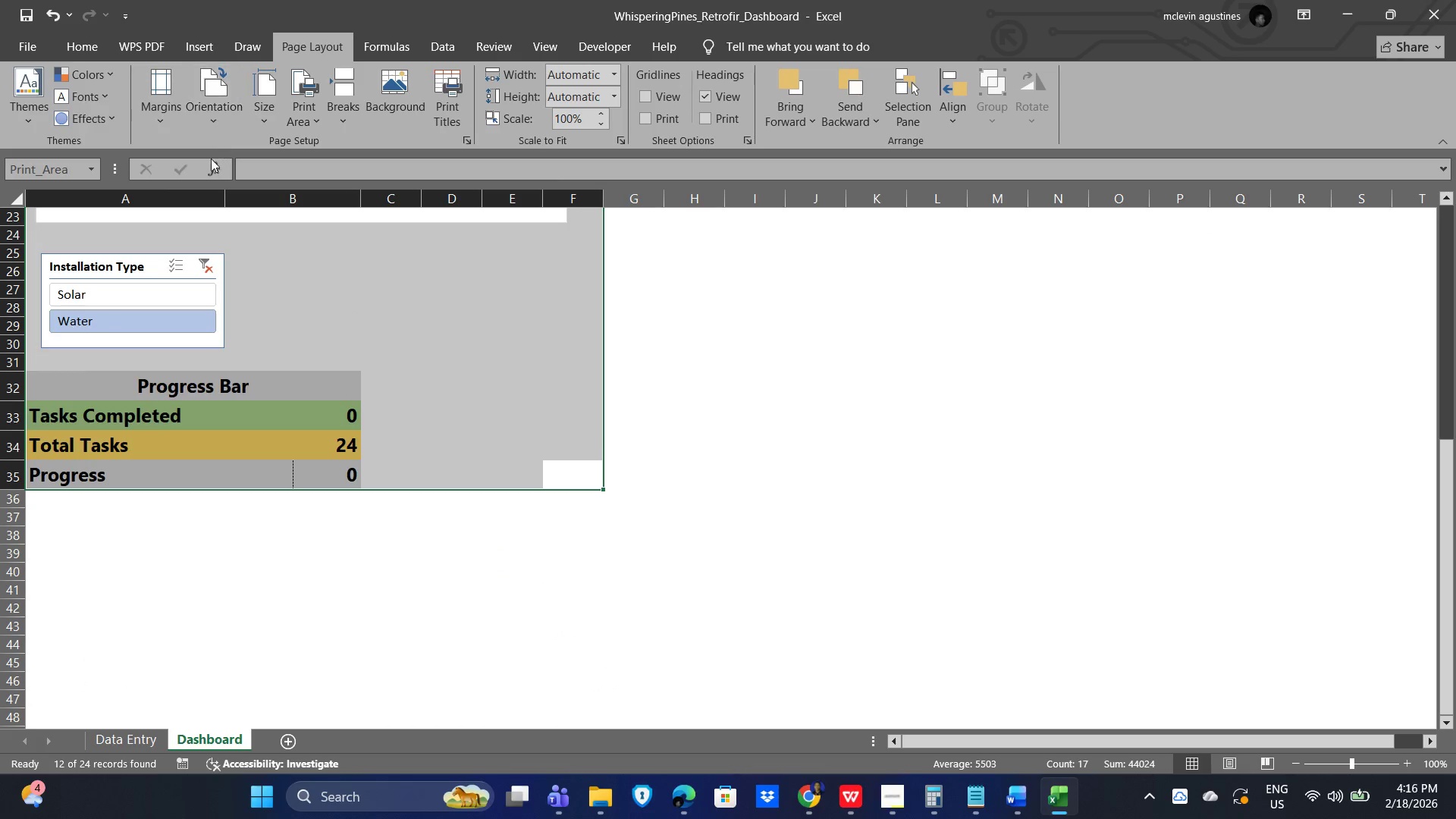 
mouse_move([187, 129])
 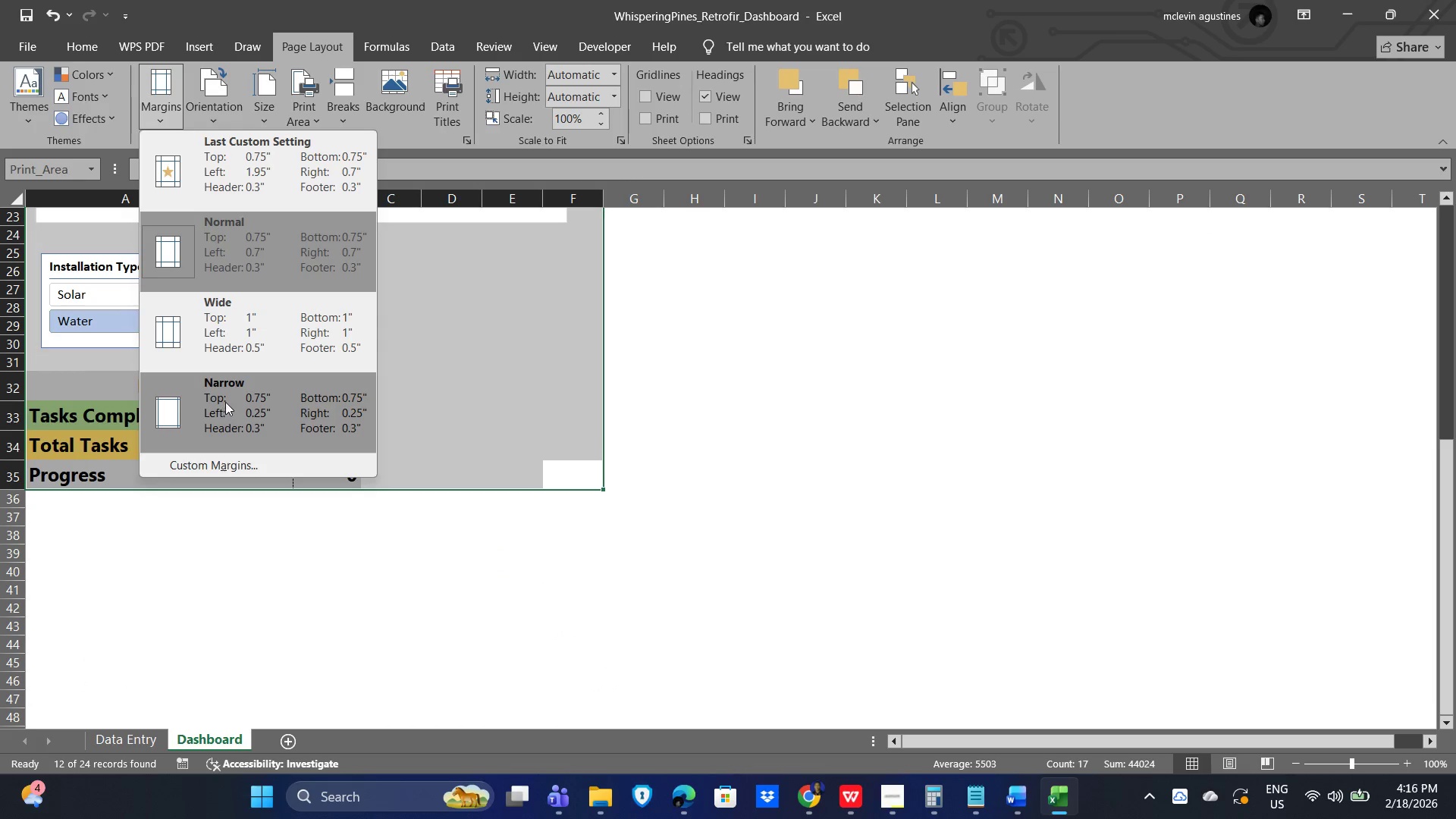 
left_click([225, 400])
 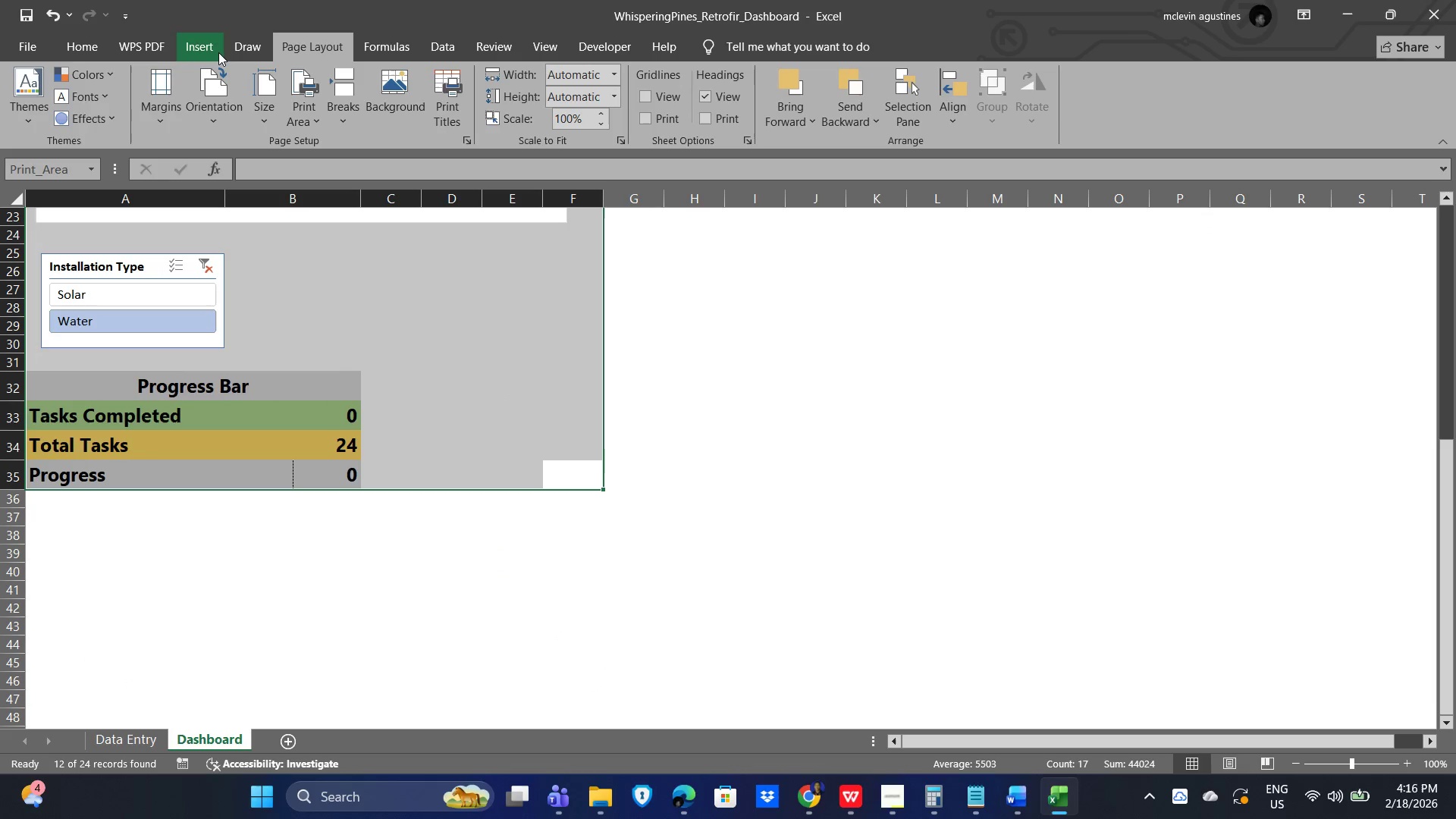 
scroll: coordinate [259, 189], scroll_direction: up, amount: 15.0
 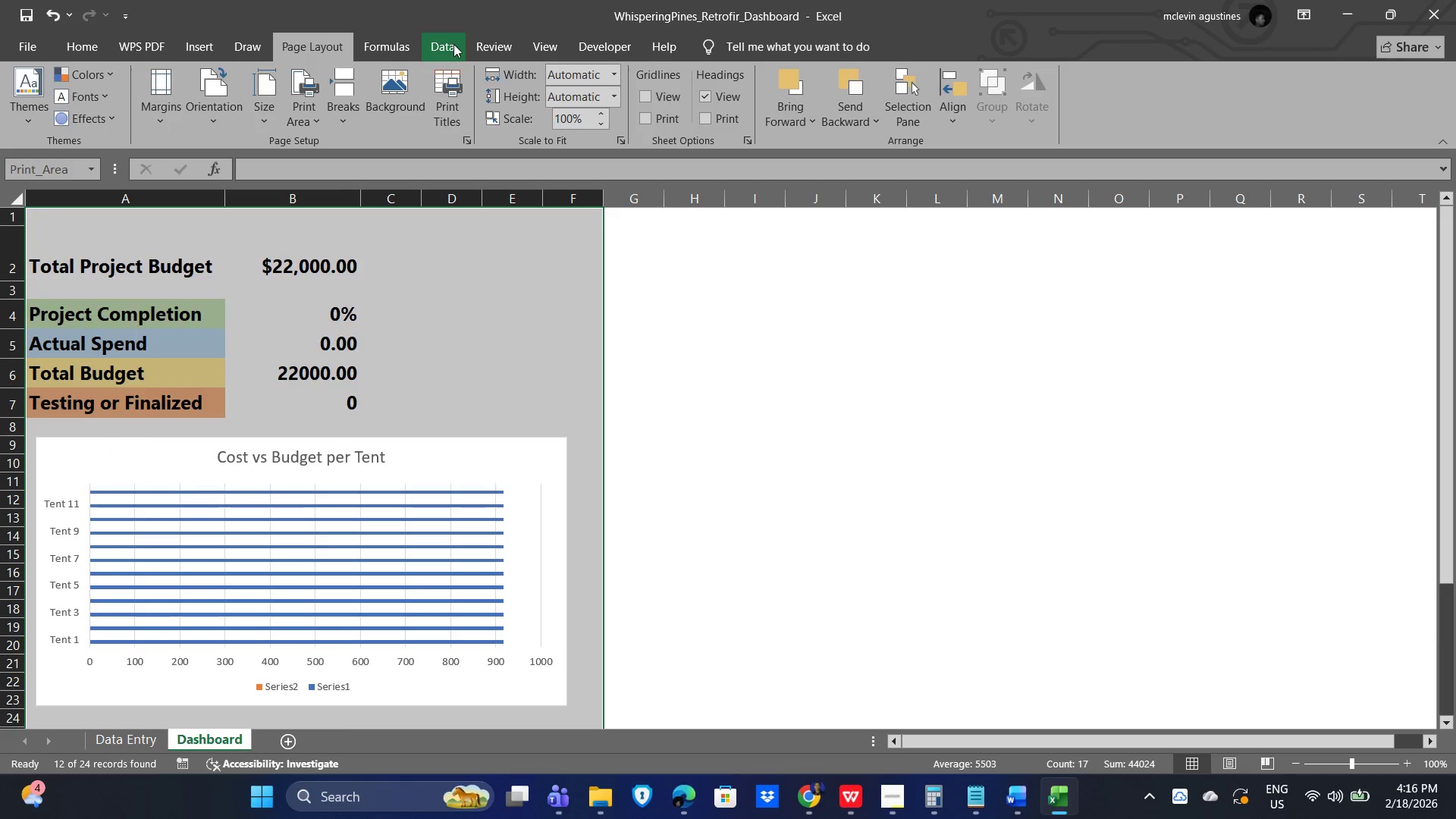 
left_click([538, 46])
 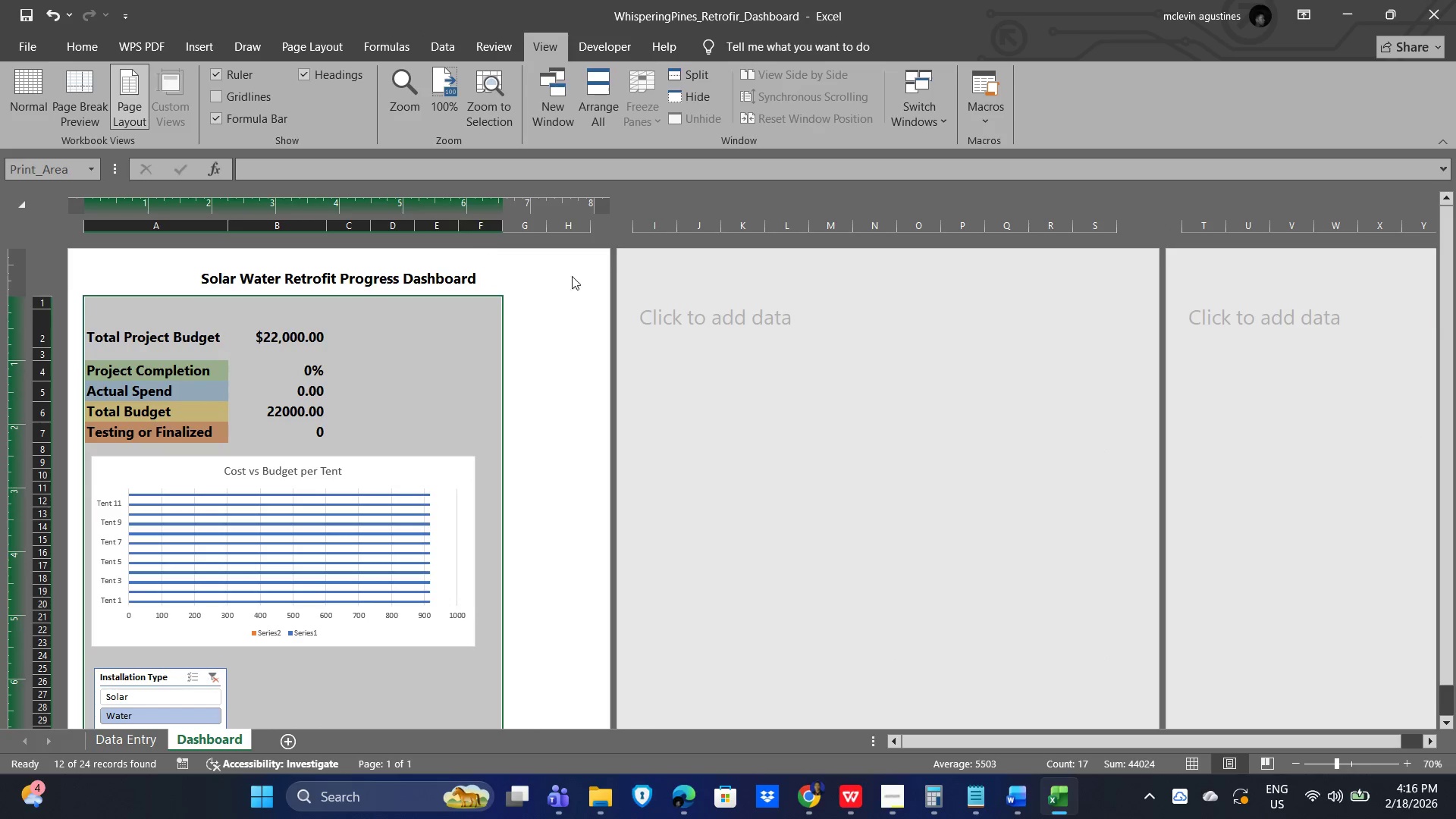 
scroll: coordinate [817, 397], scroll_direction: down, amount: 5.0
 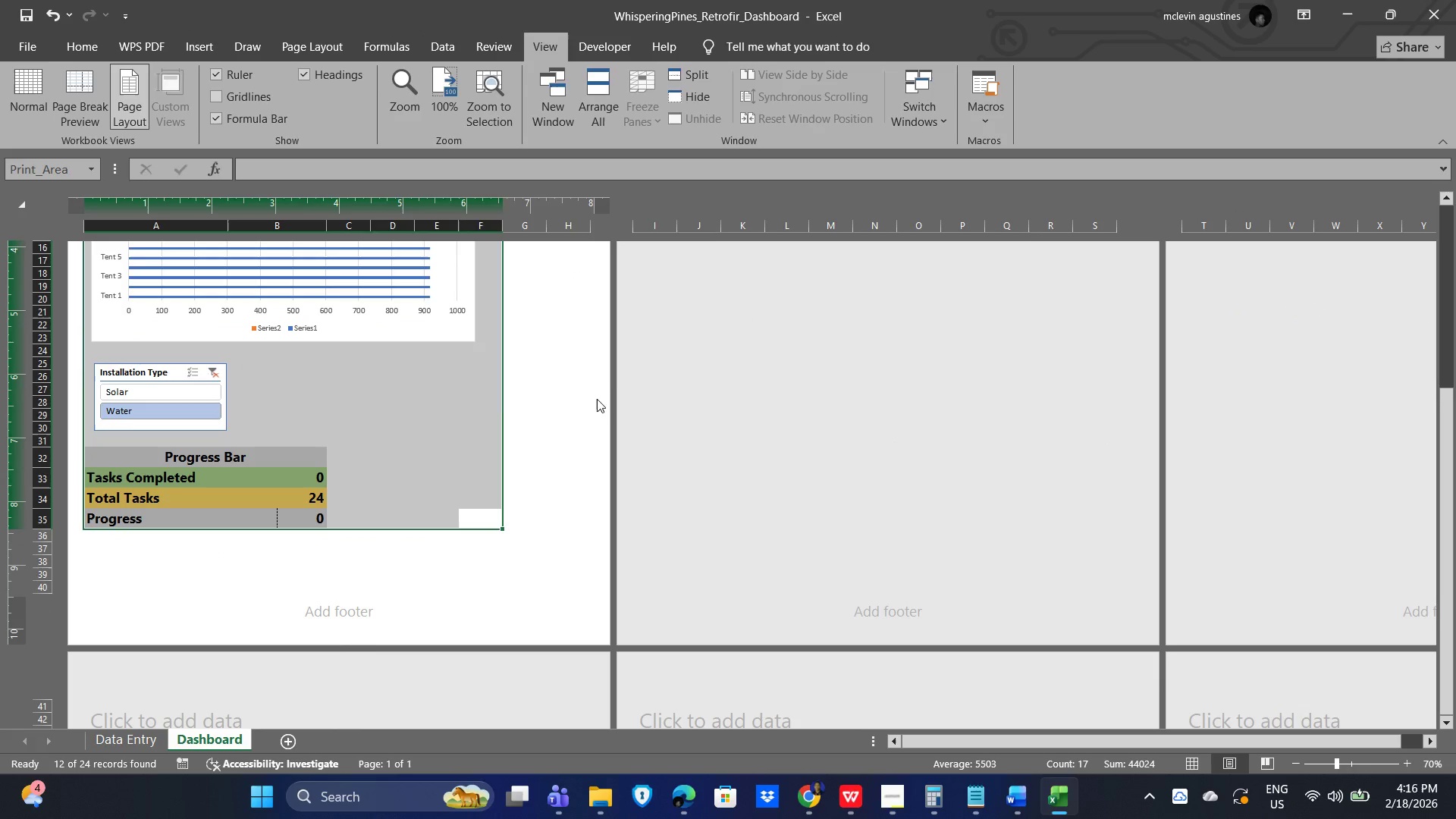 
scroll: coordinate [592, 405], scroll_direction: up, amount: 6.0
 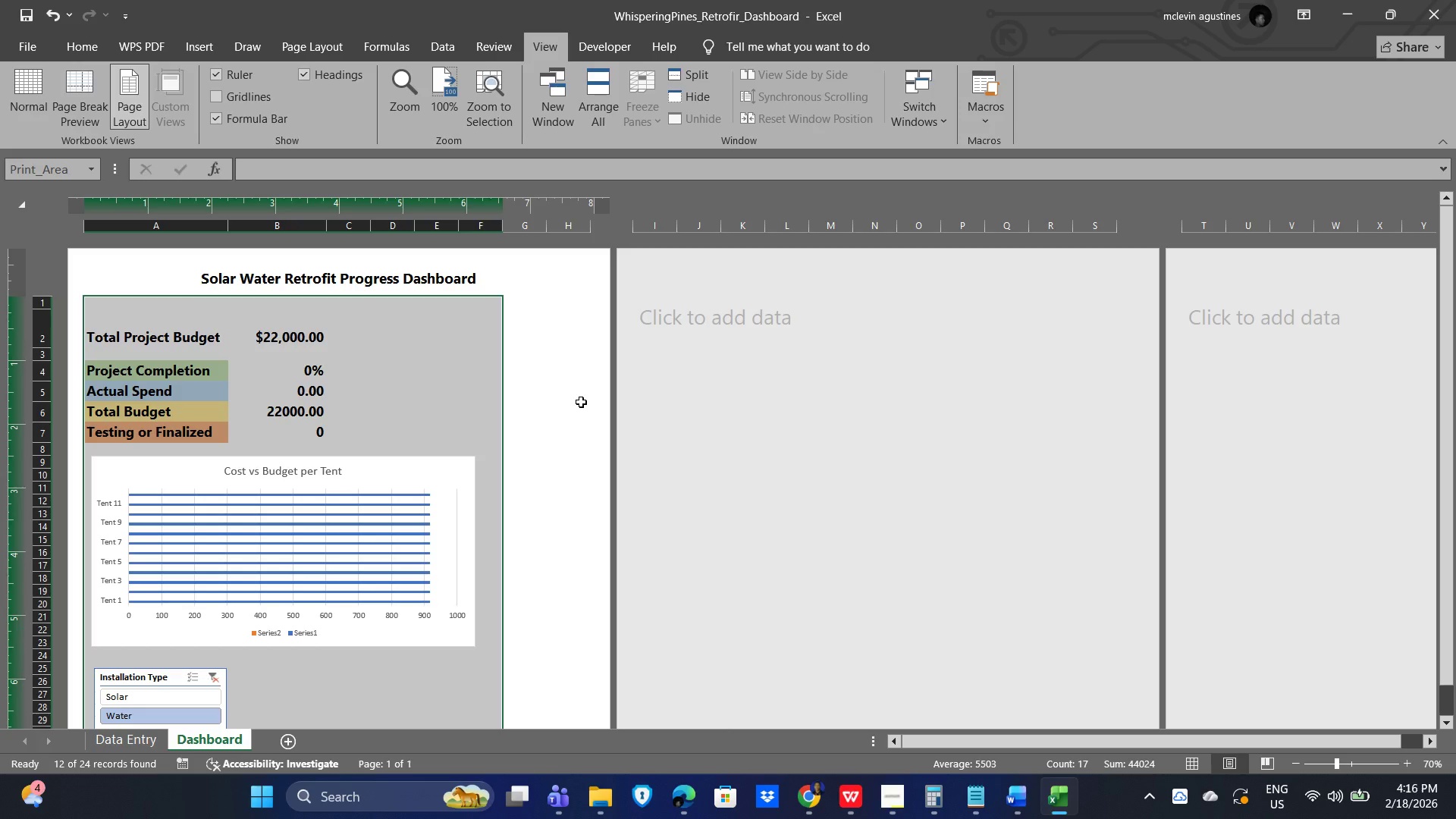 
left_click([582, 402])
 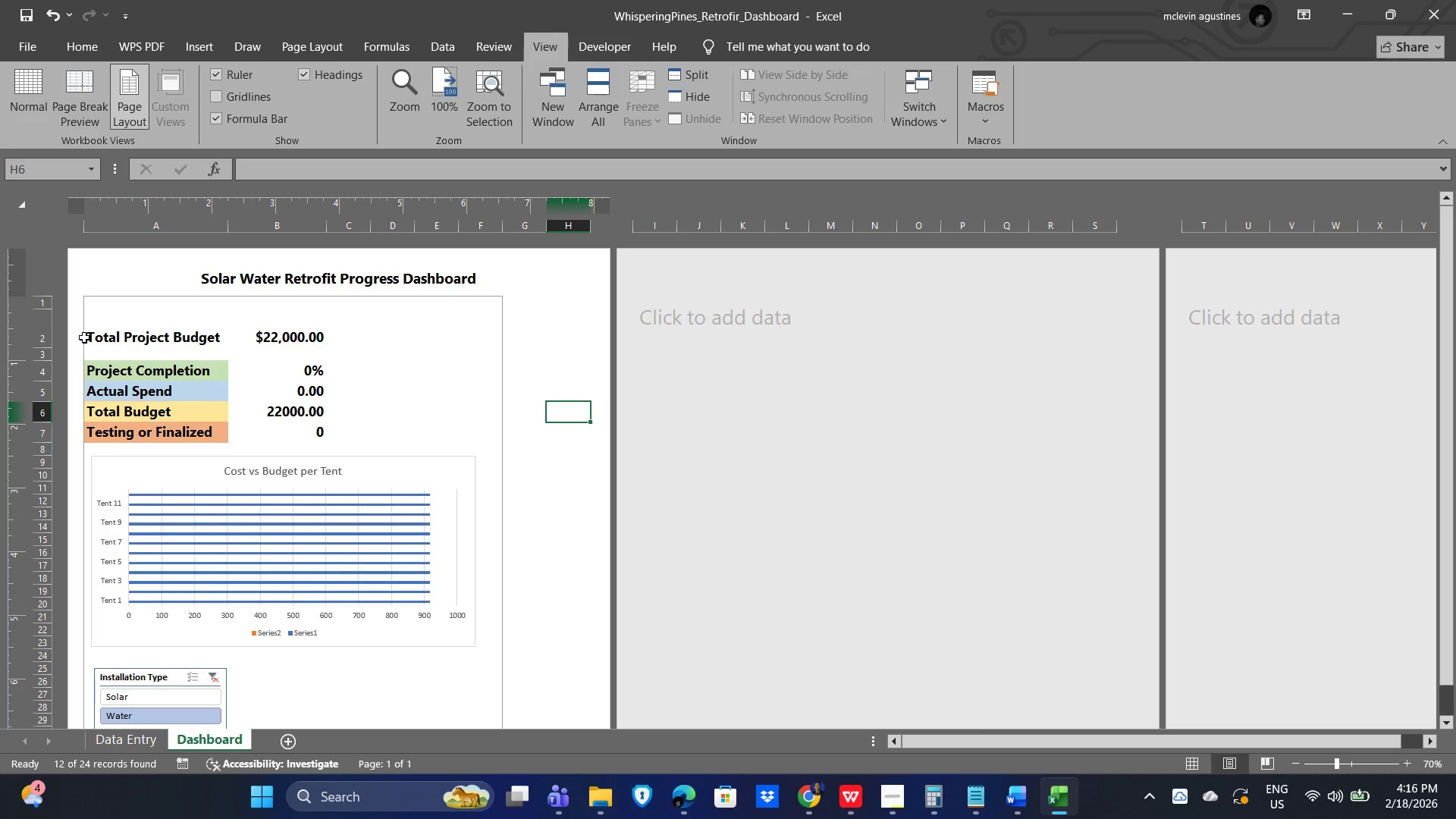 
left_click_drag(start_coordinate=[93, 334], to_coordinate=[320, 337])
 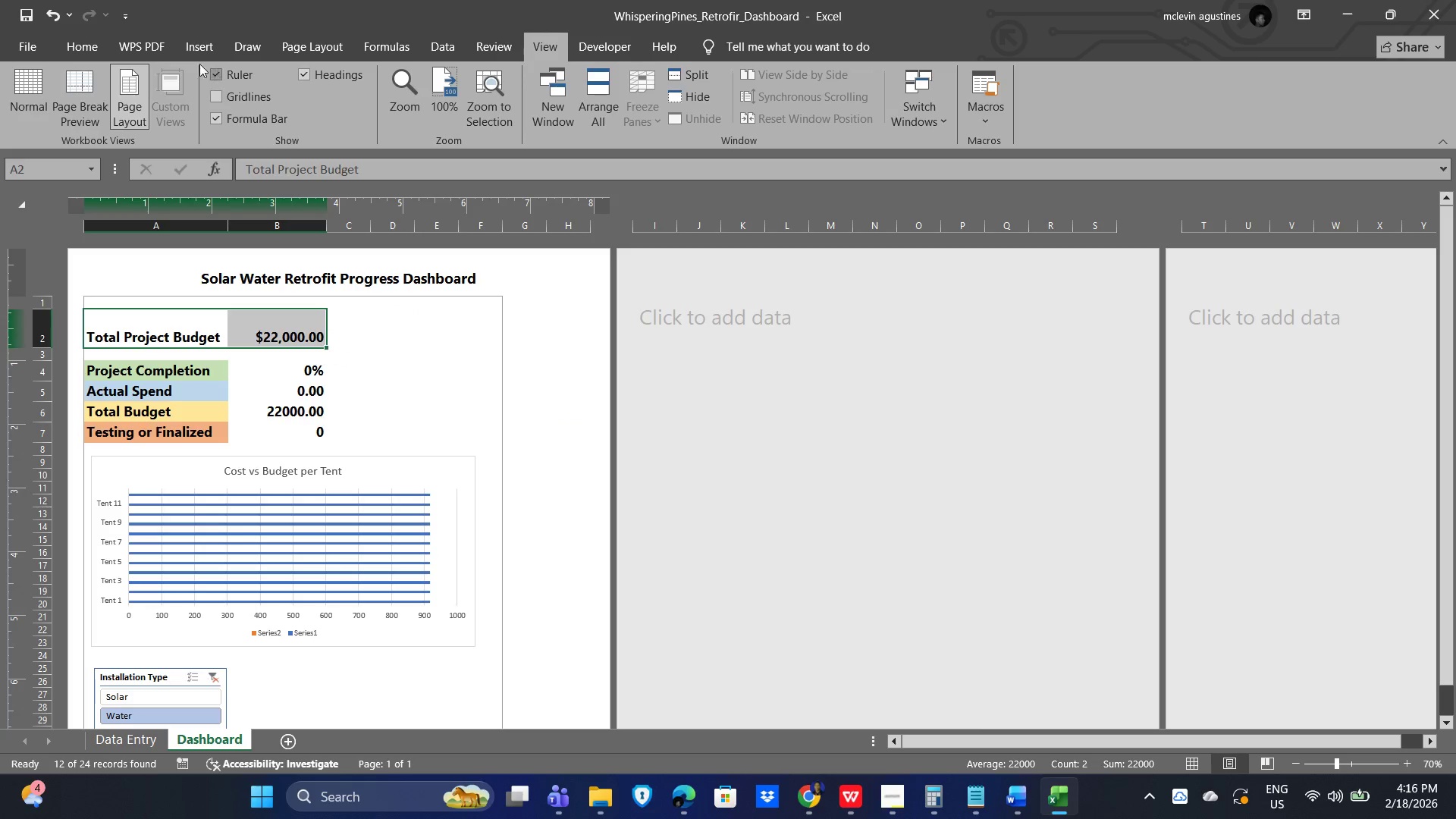 
left_click([80, 44])
 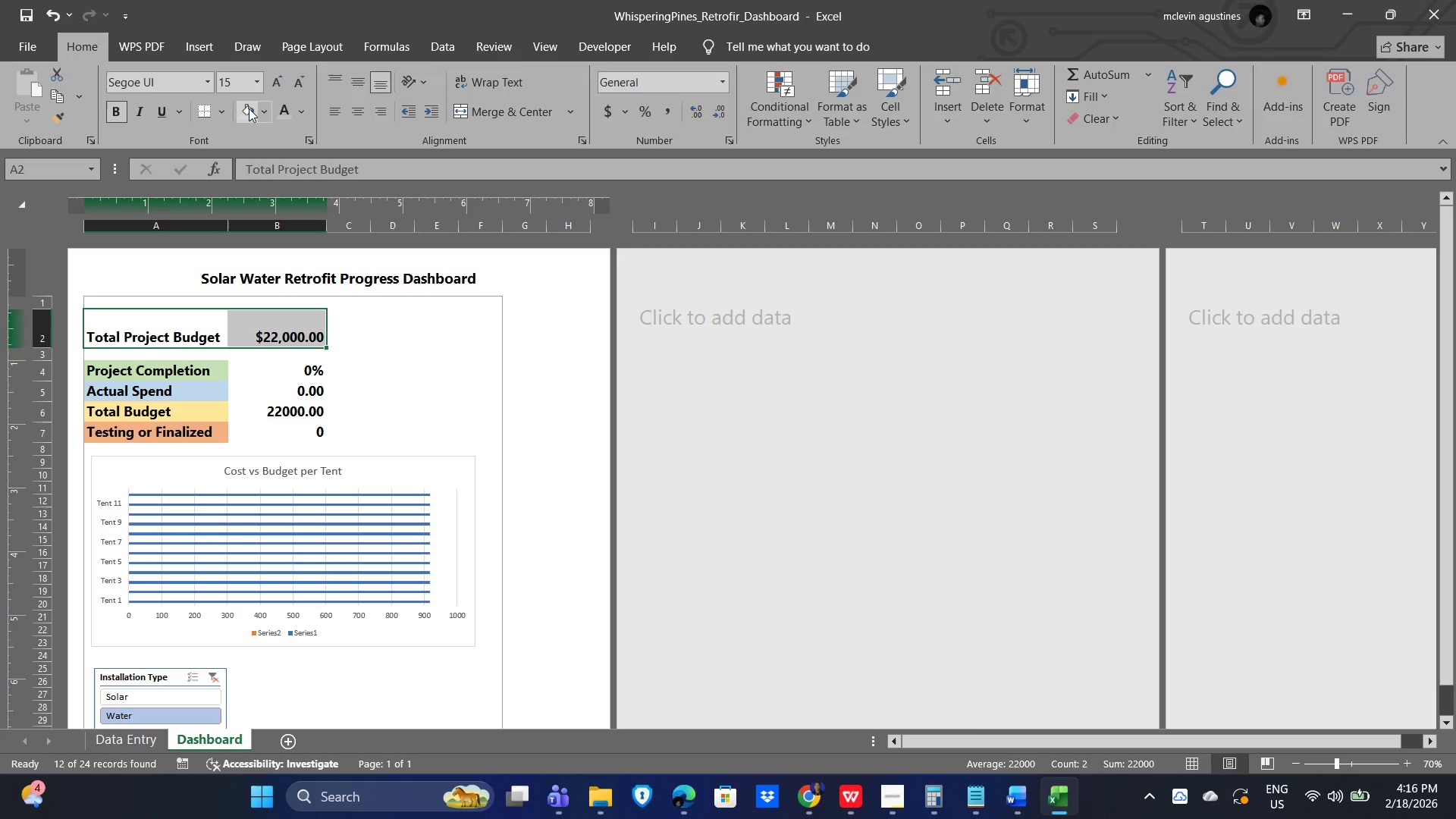 
left_click([246, 109])
 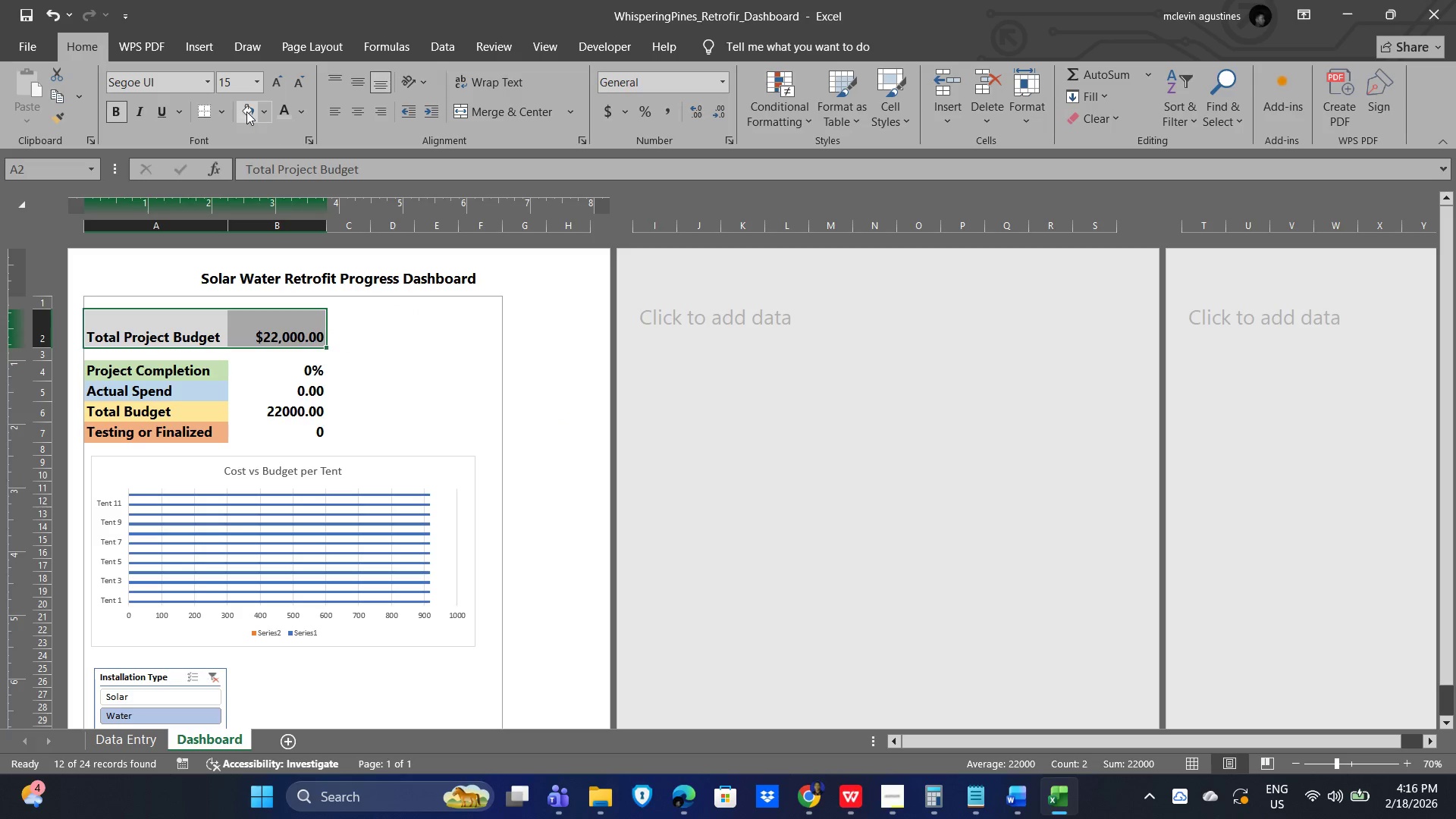 
left_click([363, 362])
 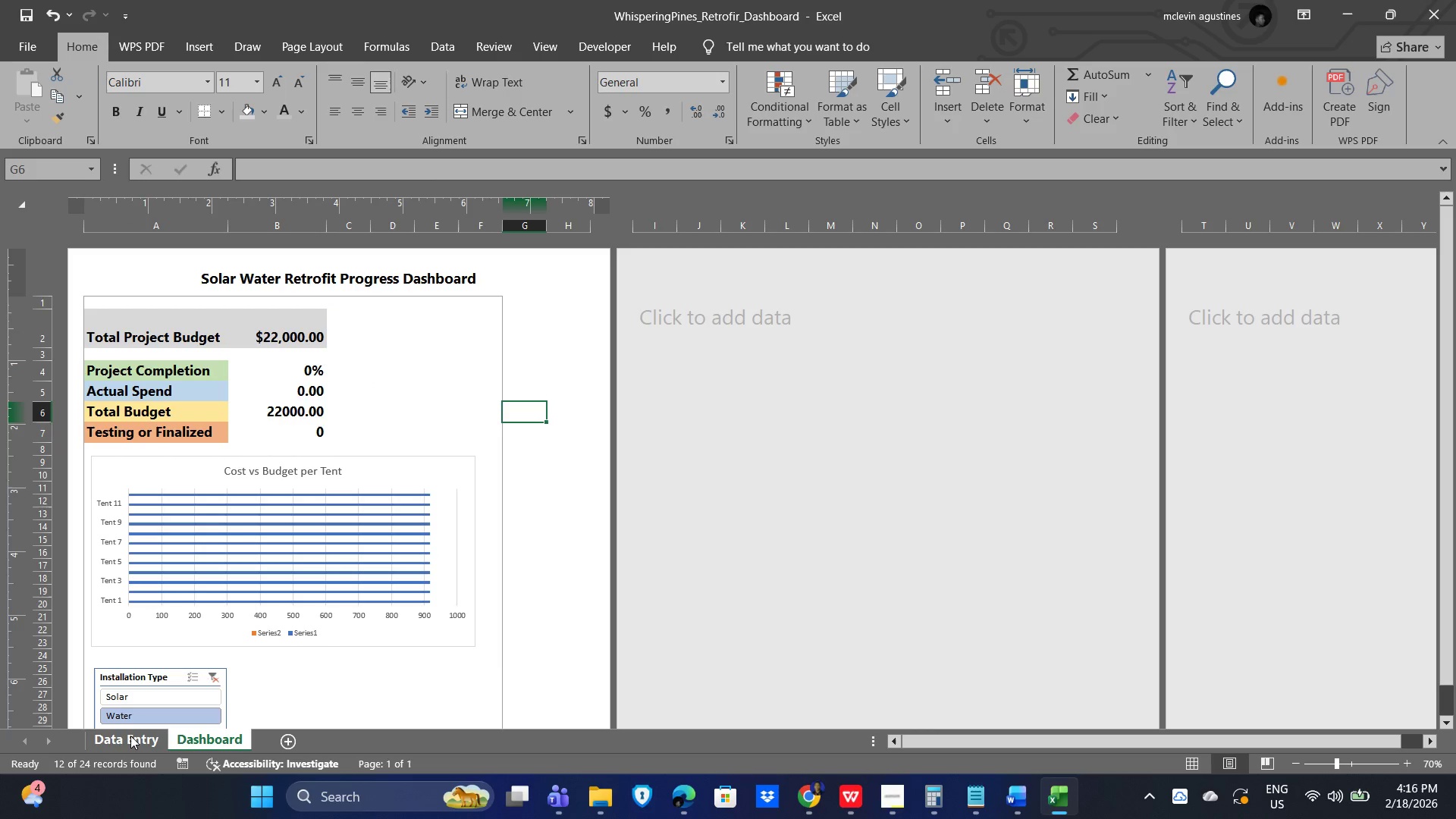 
scroll: coordinate [469, 579], scroll_direction: down, amount: 4.0
 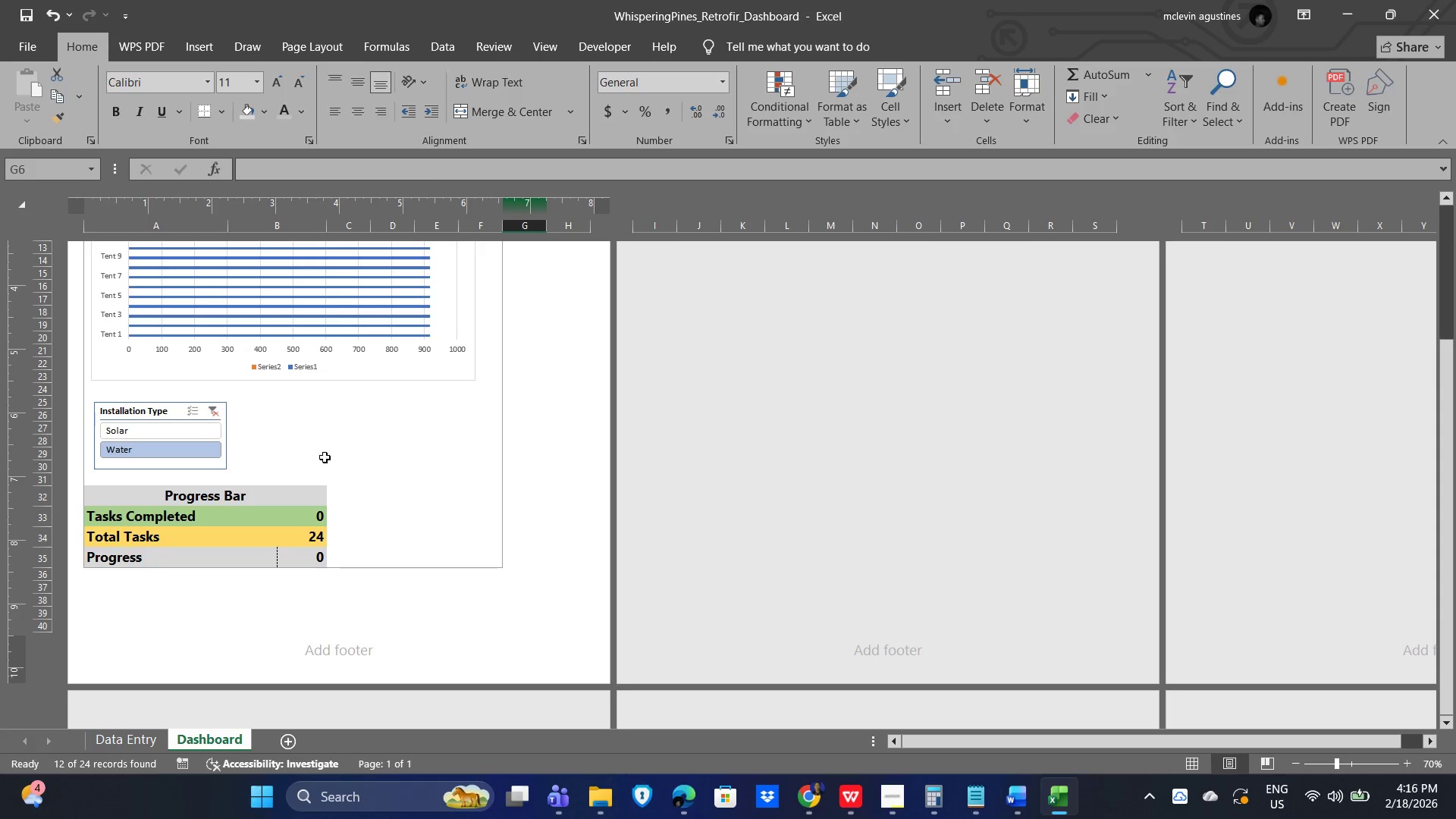 
scroll: coordinate [498, 504], scroll_direction: up, amount: 5.0
 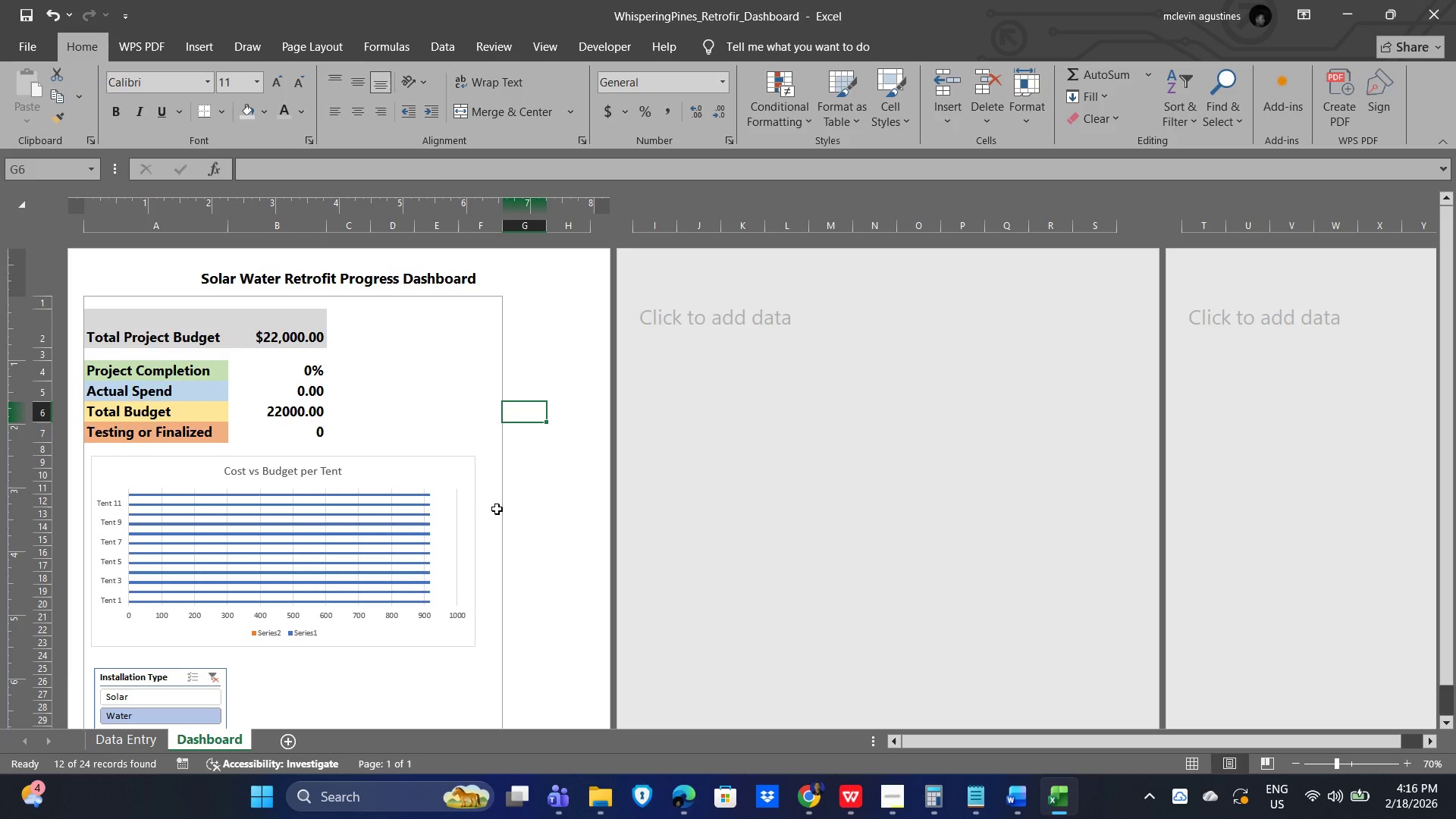 
scroll: coordinate [497, 509], scroll_direction: down, amount: 2.0
 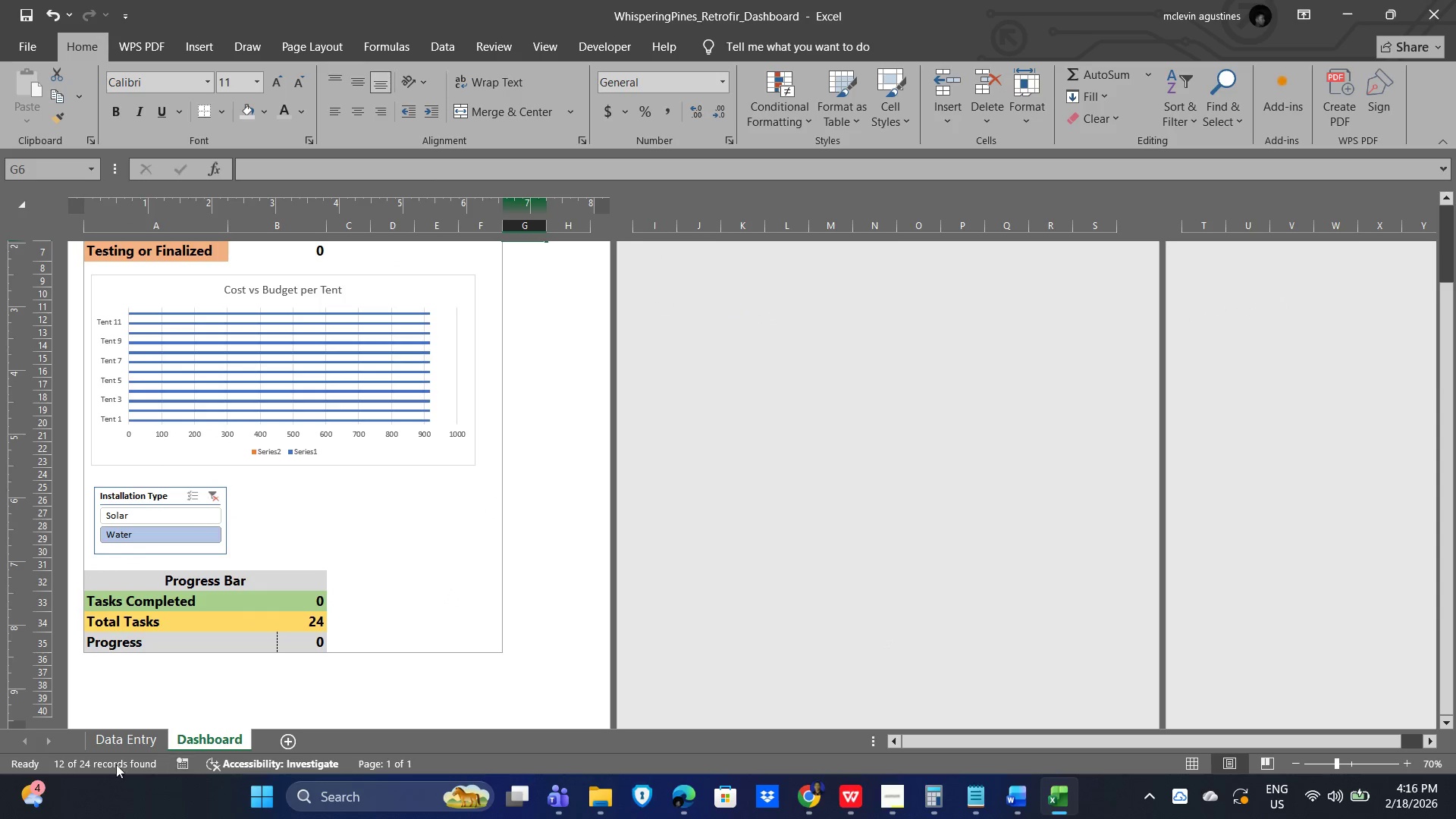 
left_click([115, 738])
 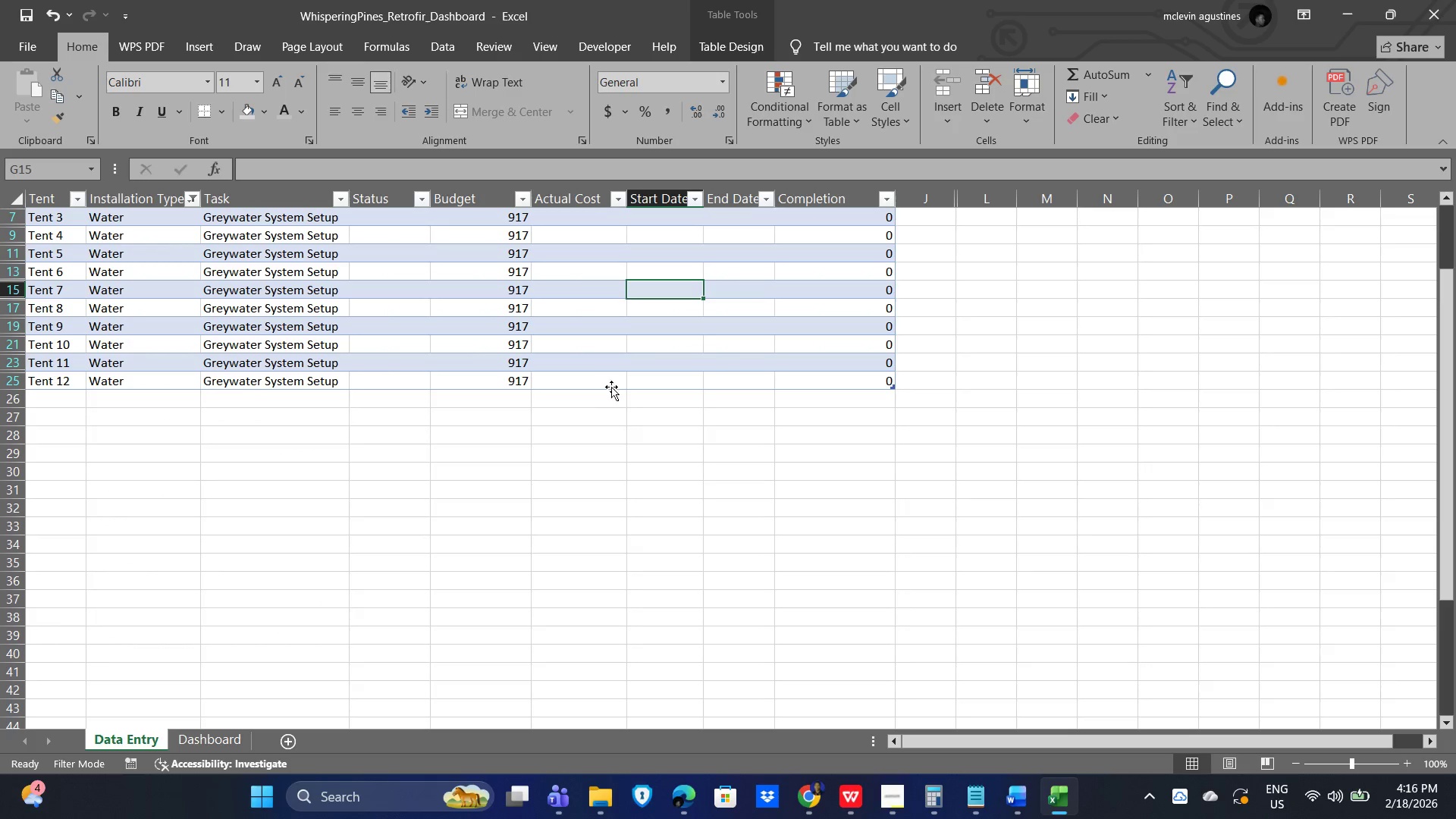 
scroll: coordinate [594, 366], scroll_direction: up, amount: 24.0
 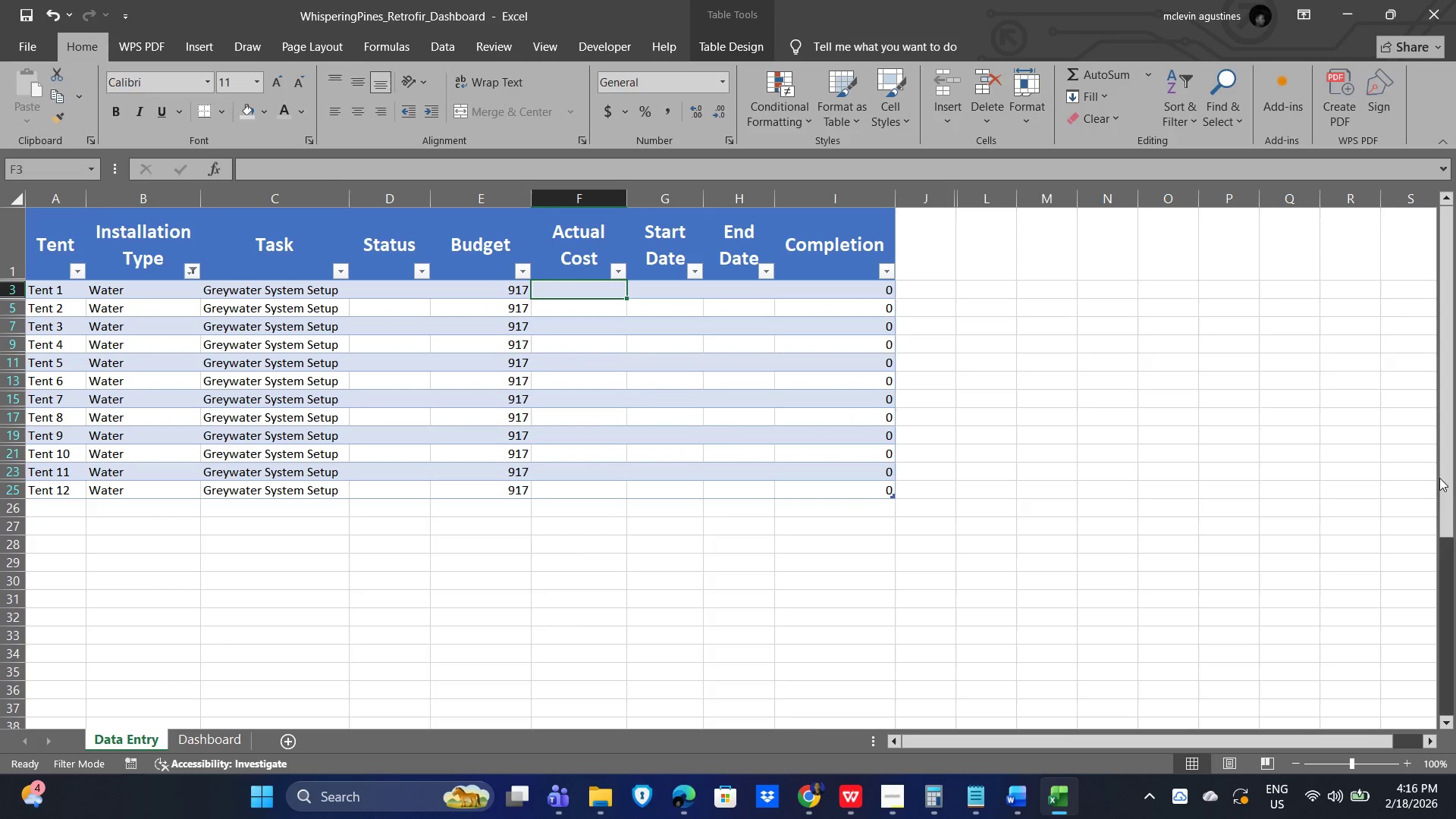 
left_click_drag(start_coordinate=[1451, 469], to_coordinate=[1446, 213])
 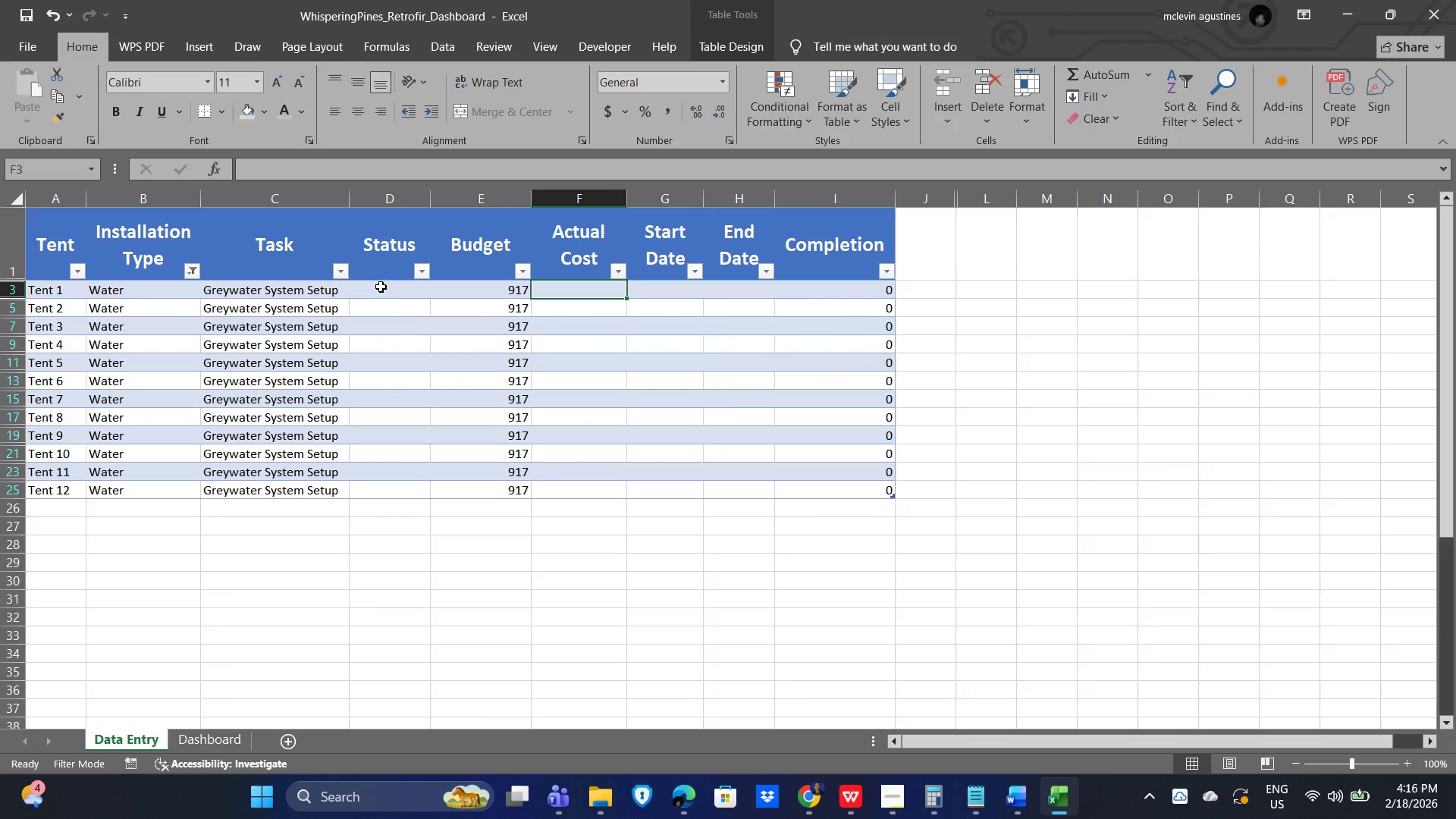 
wait(6.95)
 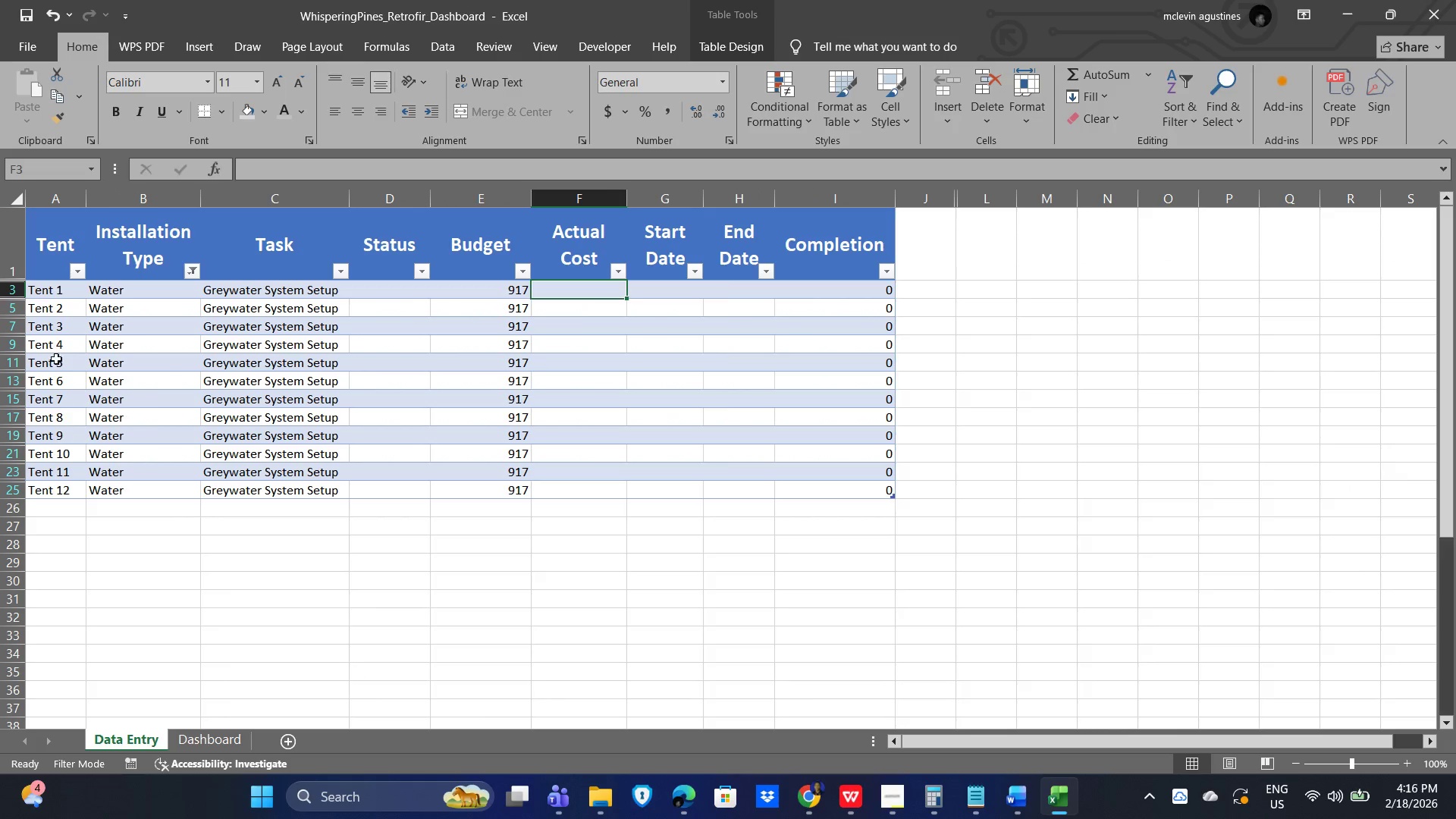 
left_click([104, 309])
 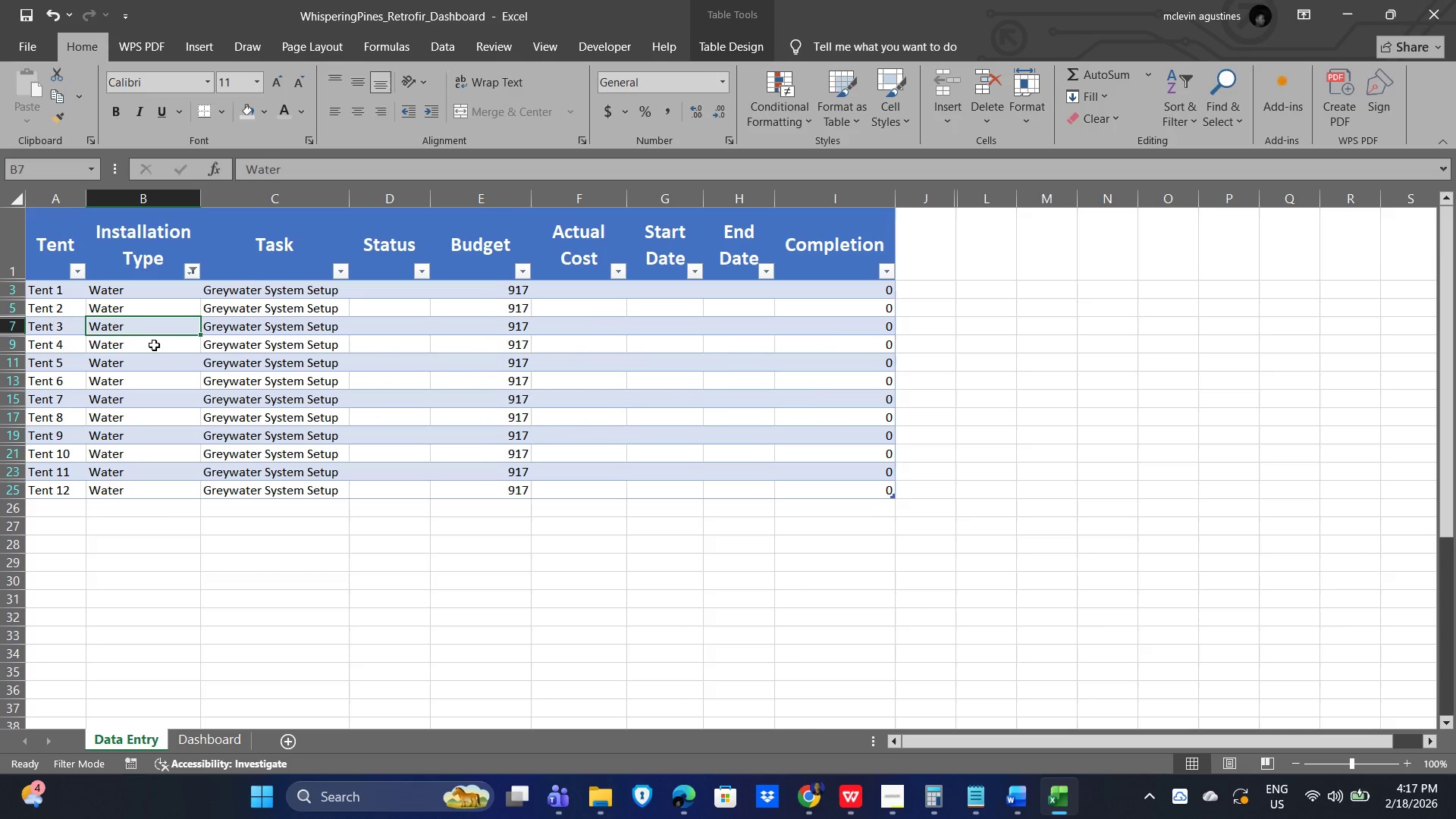 
double_click([152, 341])
 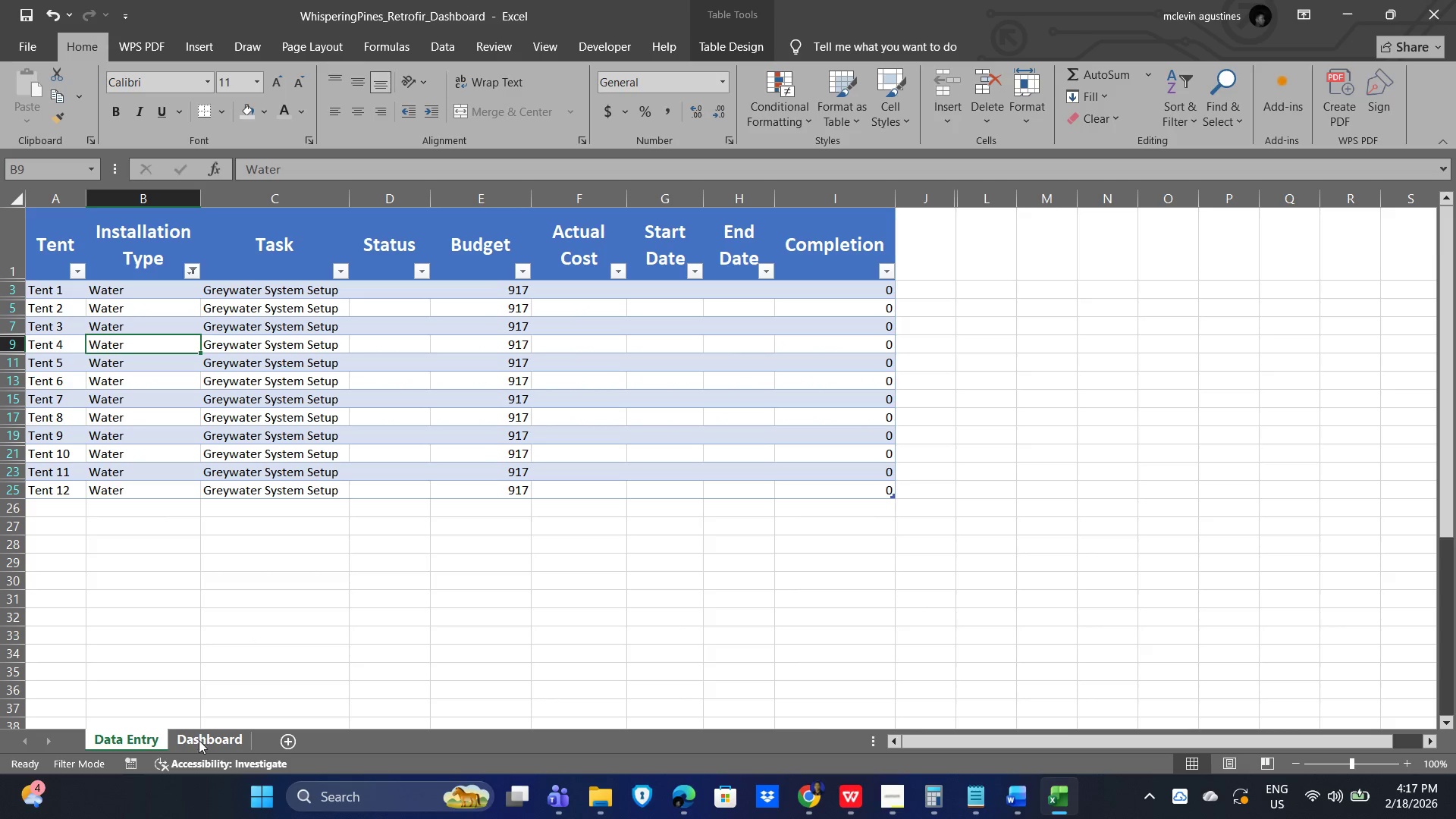 
left_click([199, 743])
 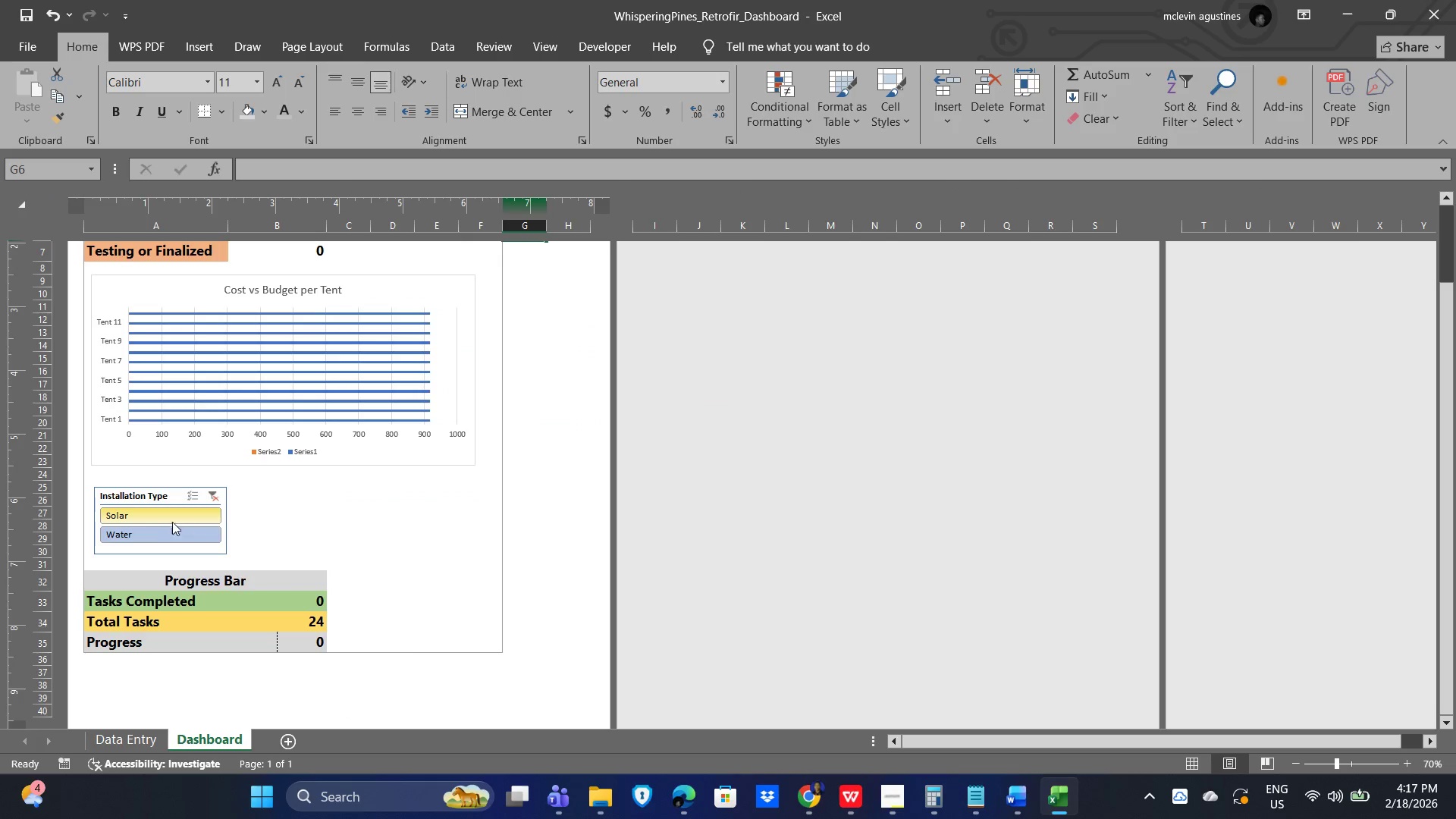 
left_click([158, 514])
 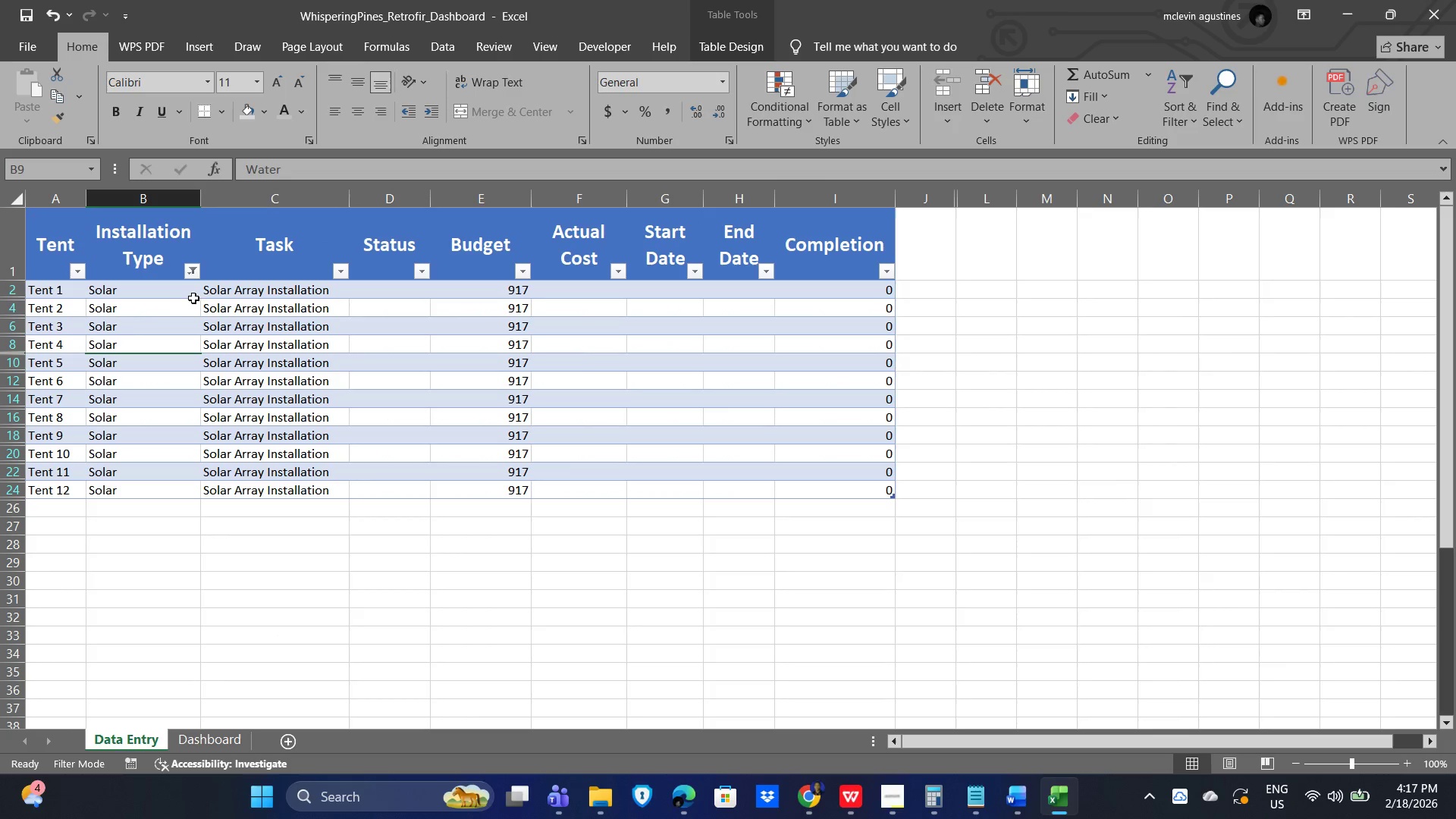 
left_click([143, 387])
 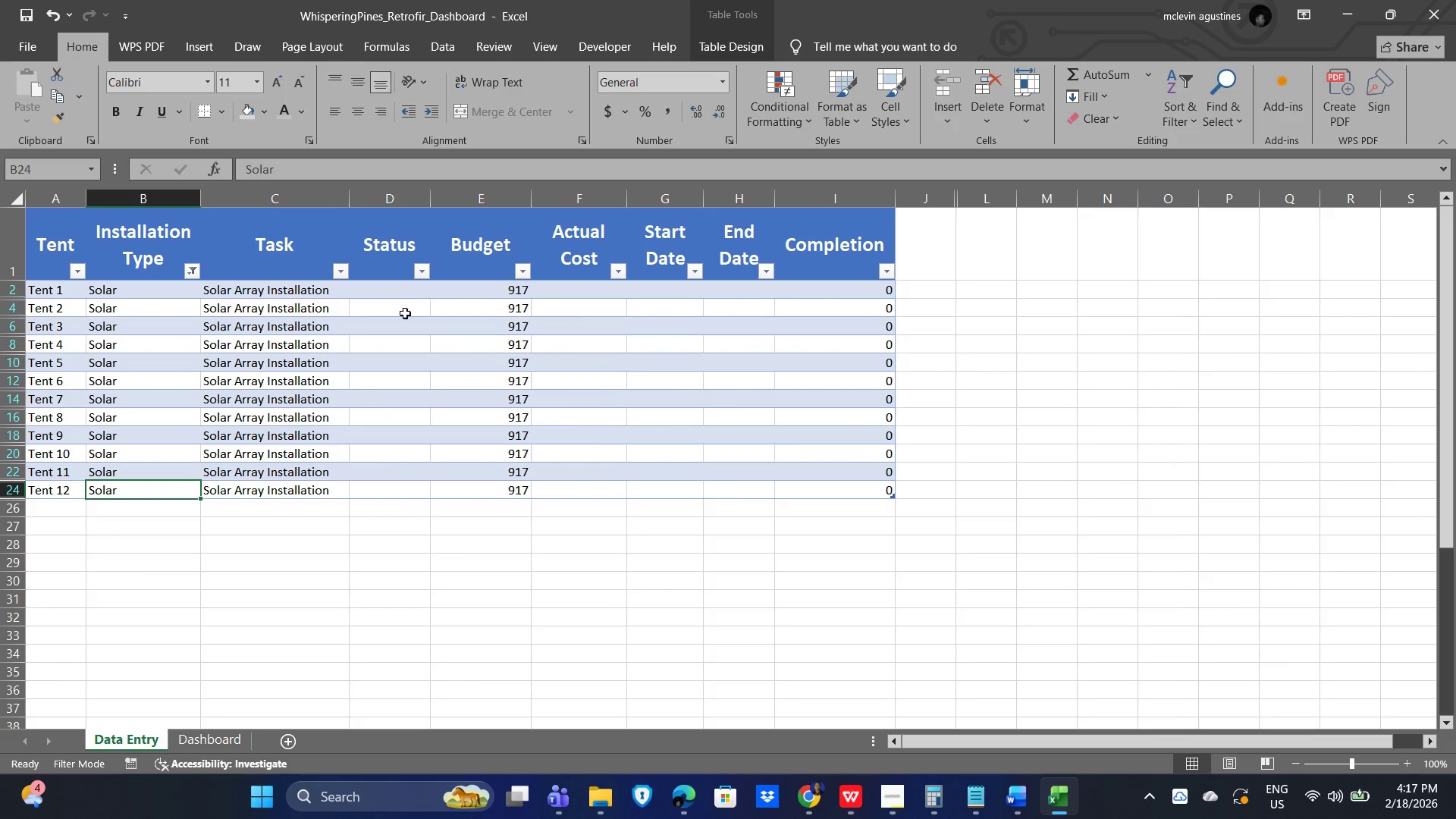 
left_click([410, 285])
 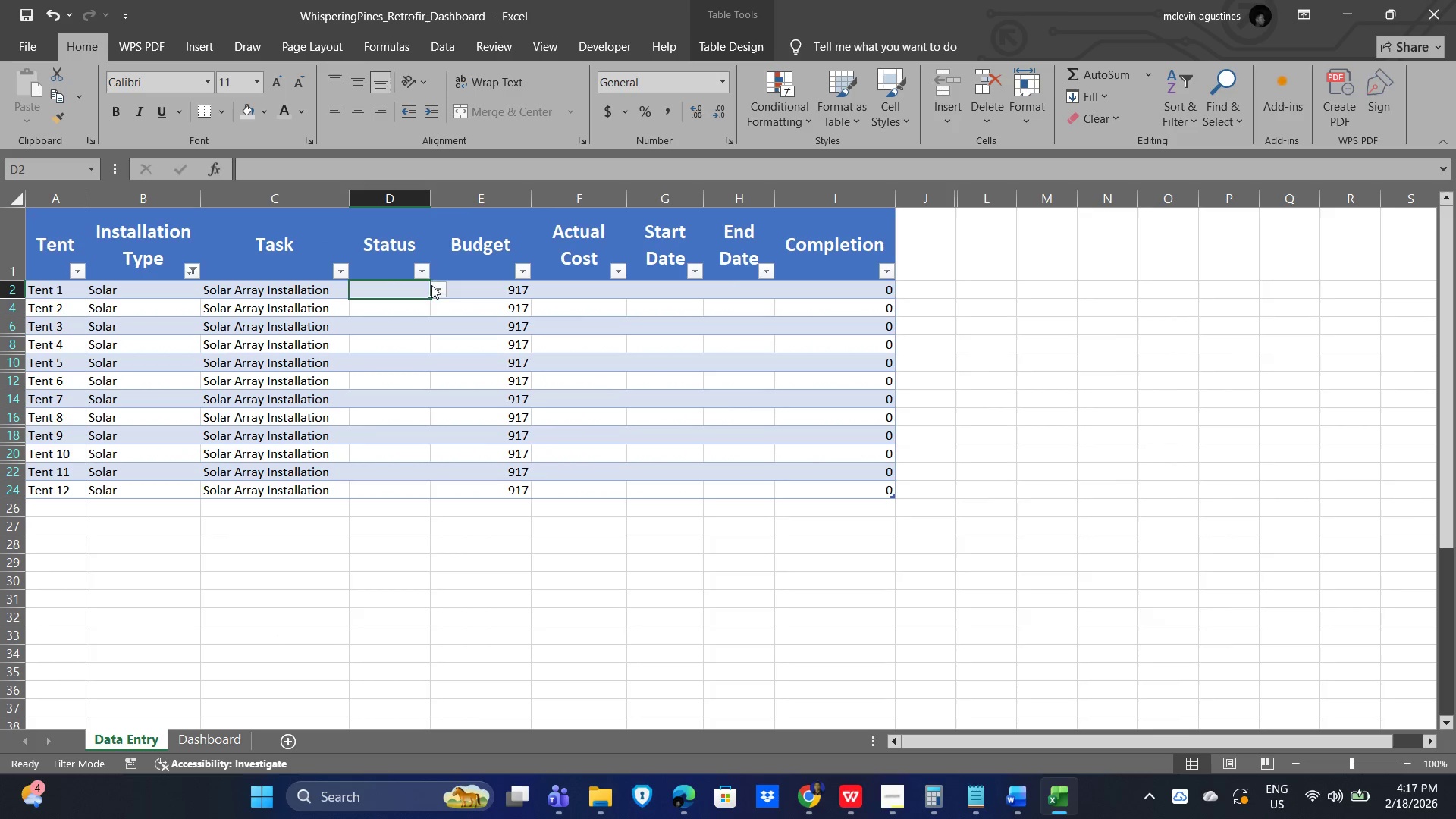 
left_click([438, 290])
 